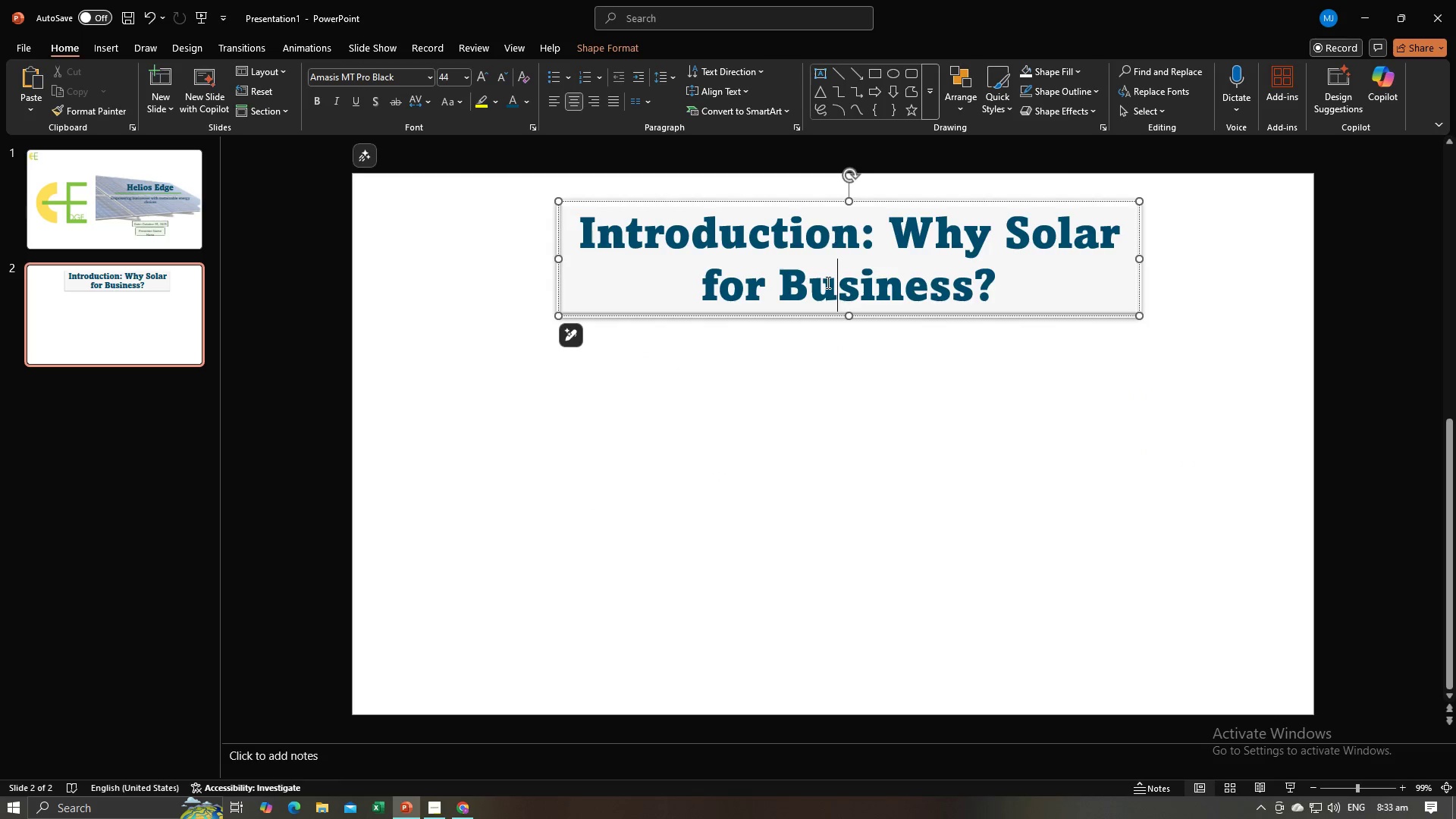 
key(Control+A)
 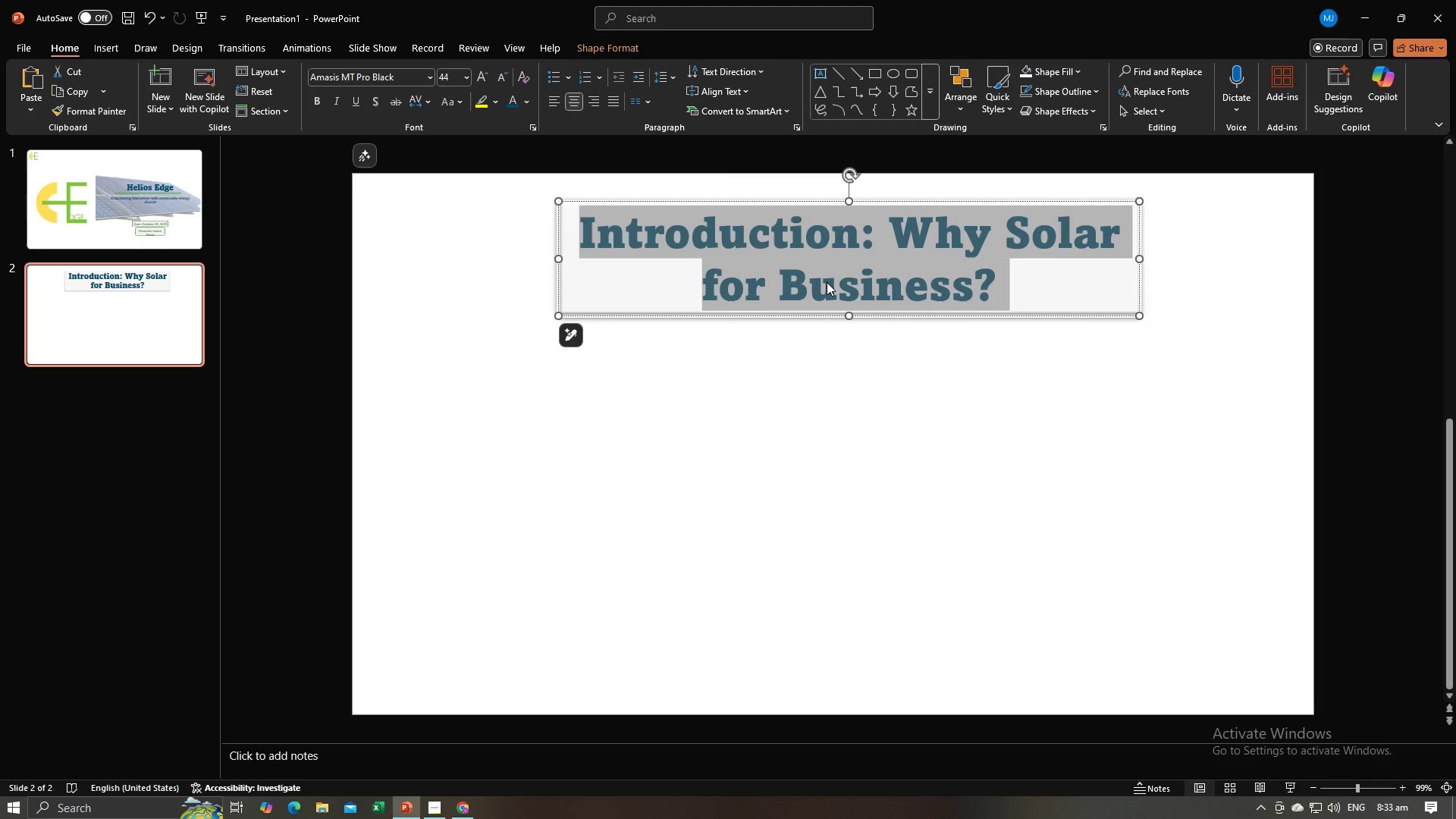 
key(Control+V)
 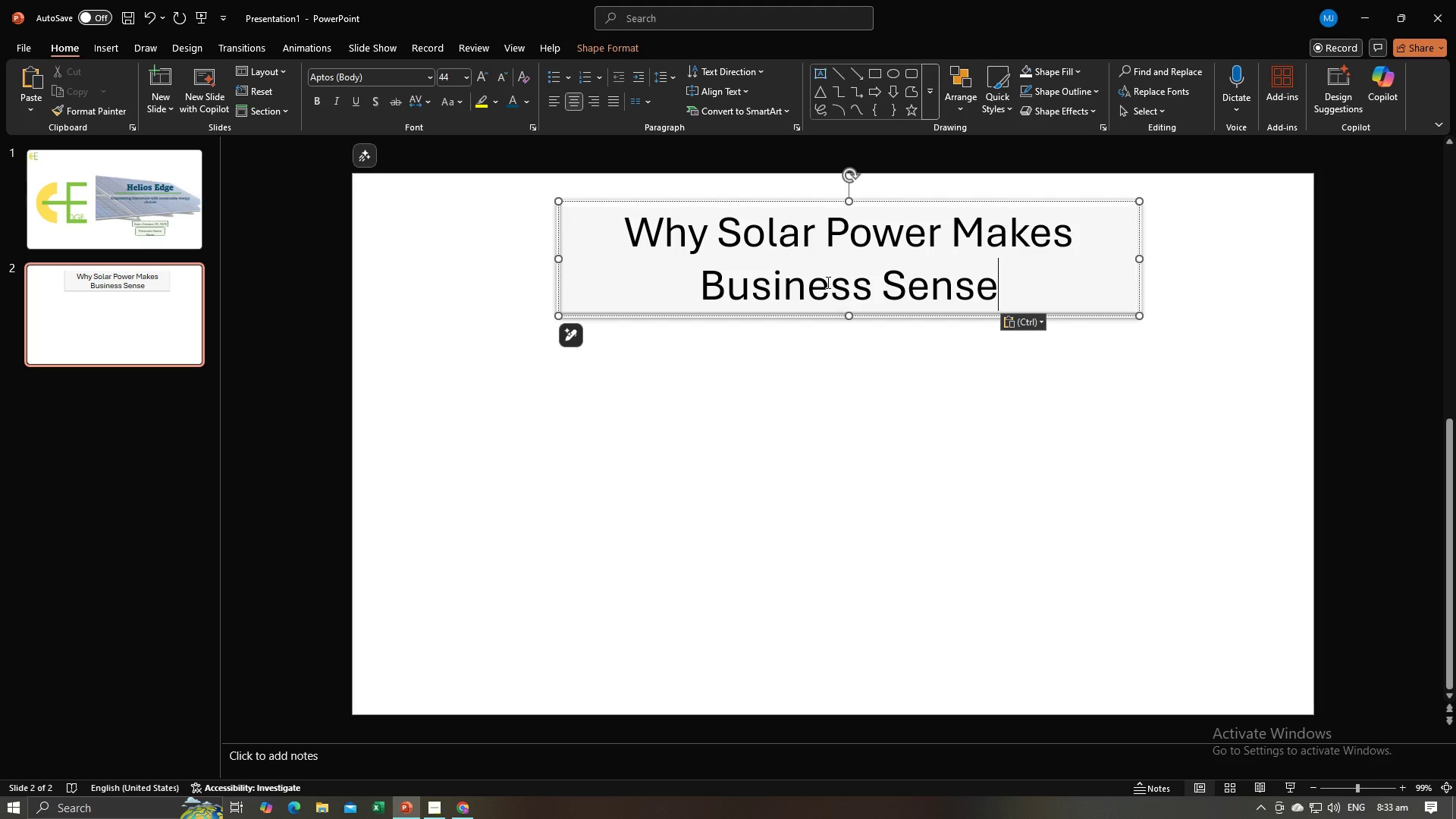 
key(Control+A)
 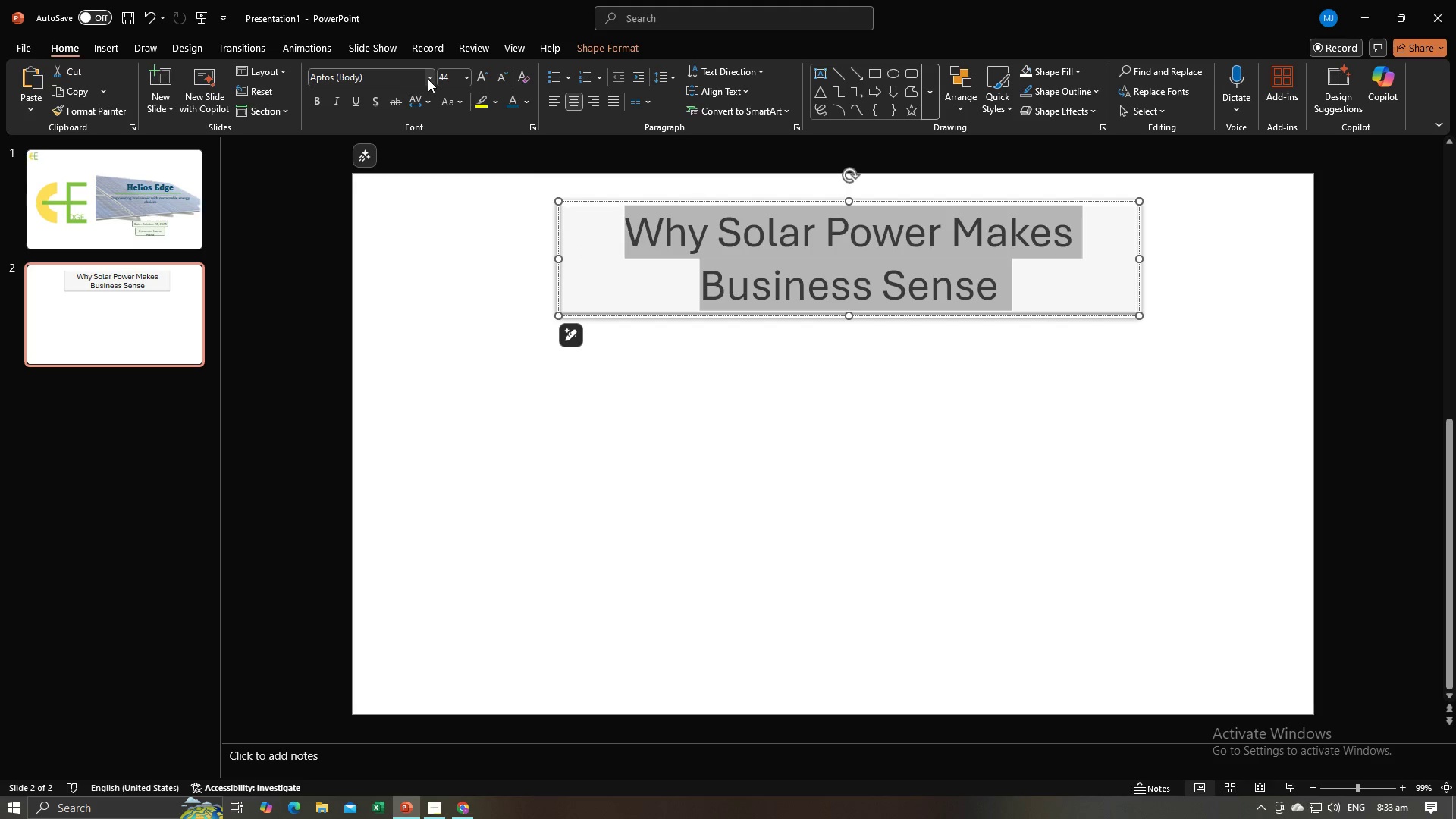 
left_click([428, 79])
 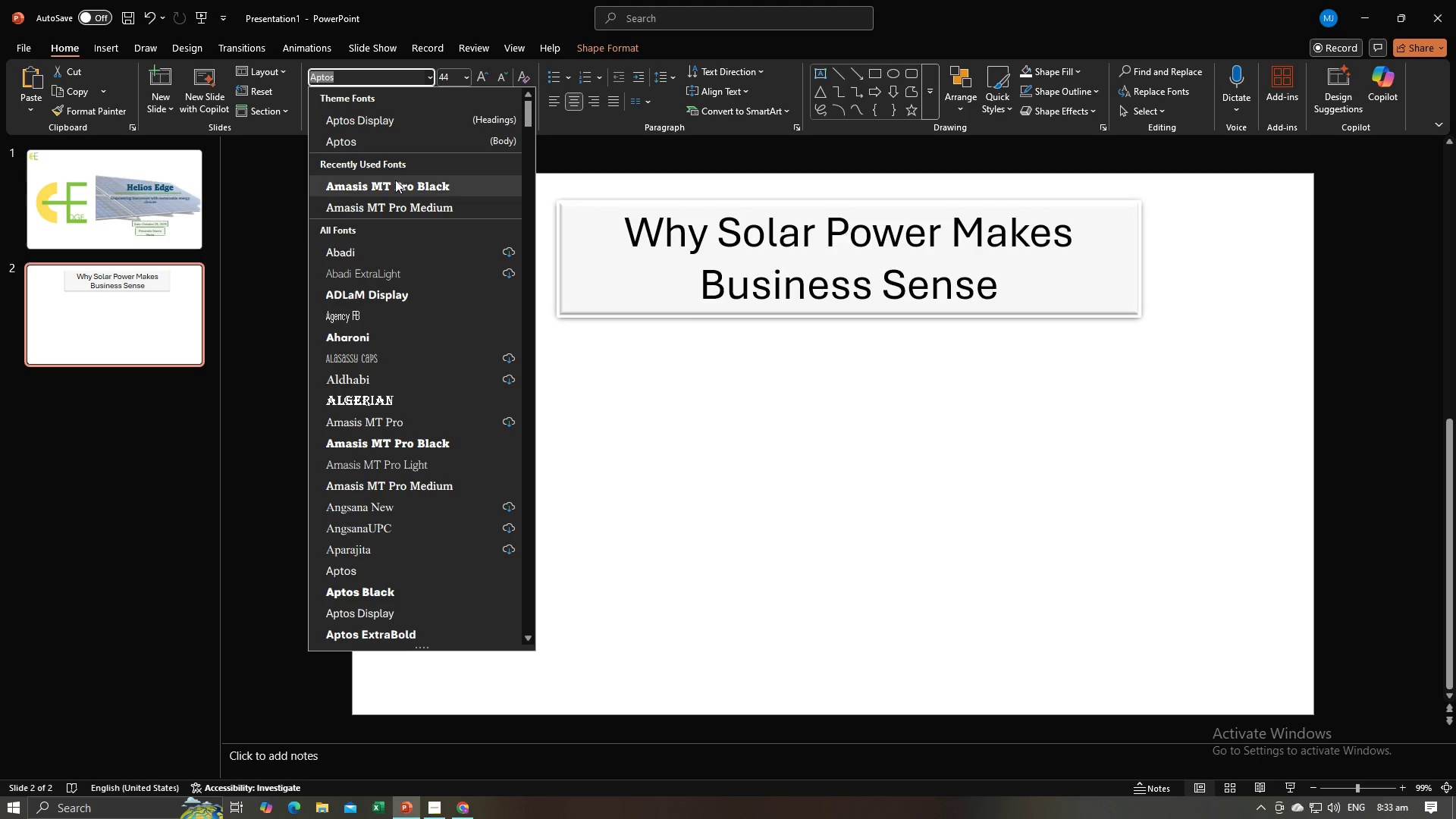 
left_click([395, 183])
 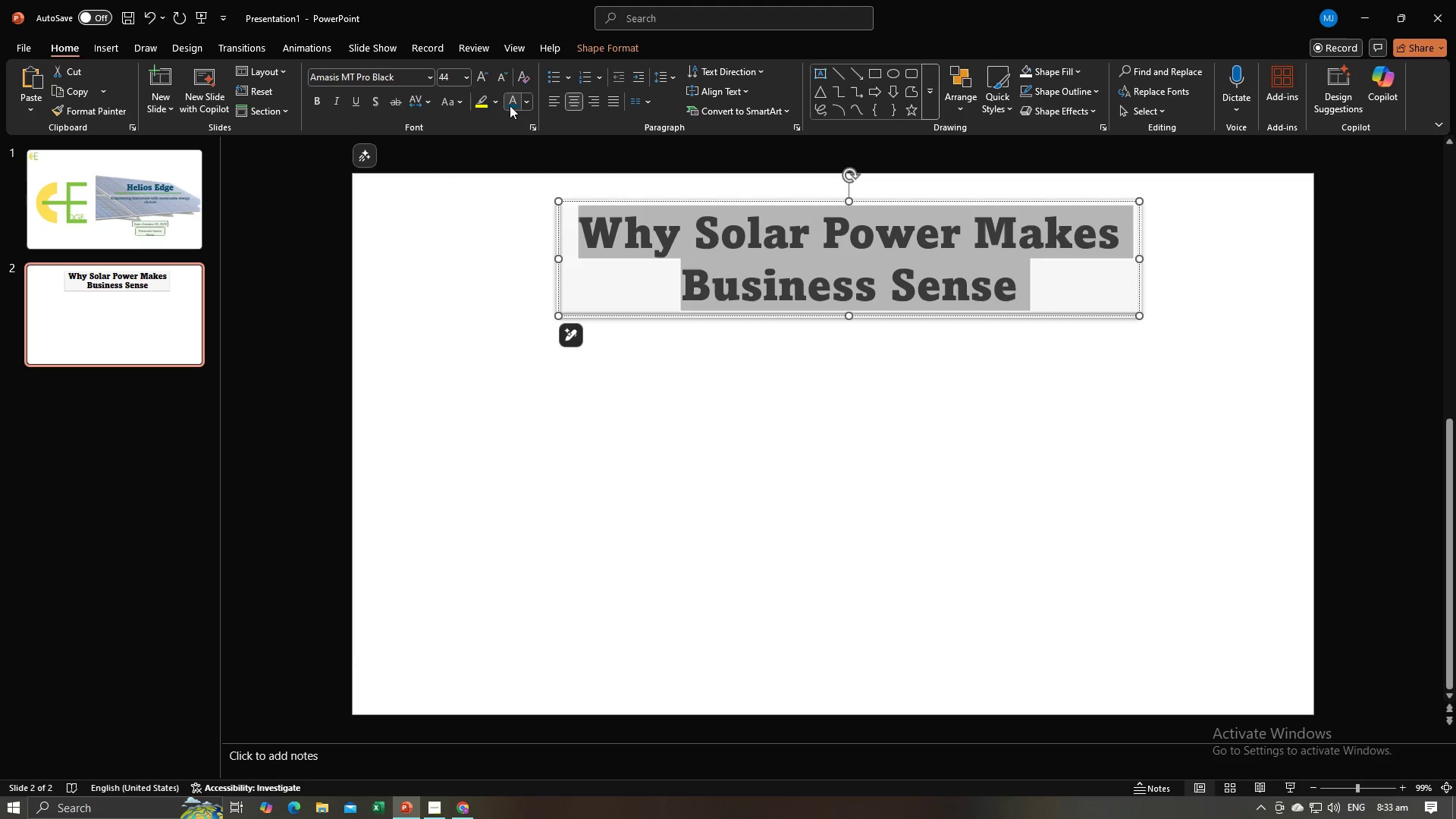 
left_click([509, 105])
 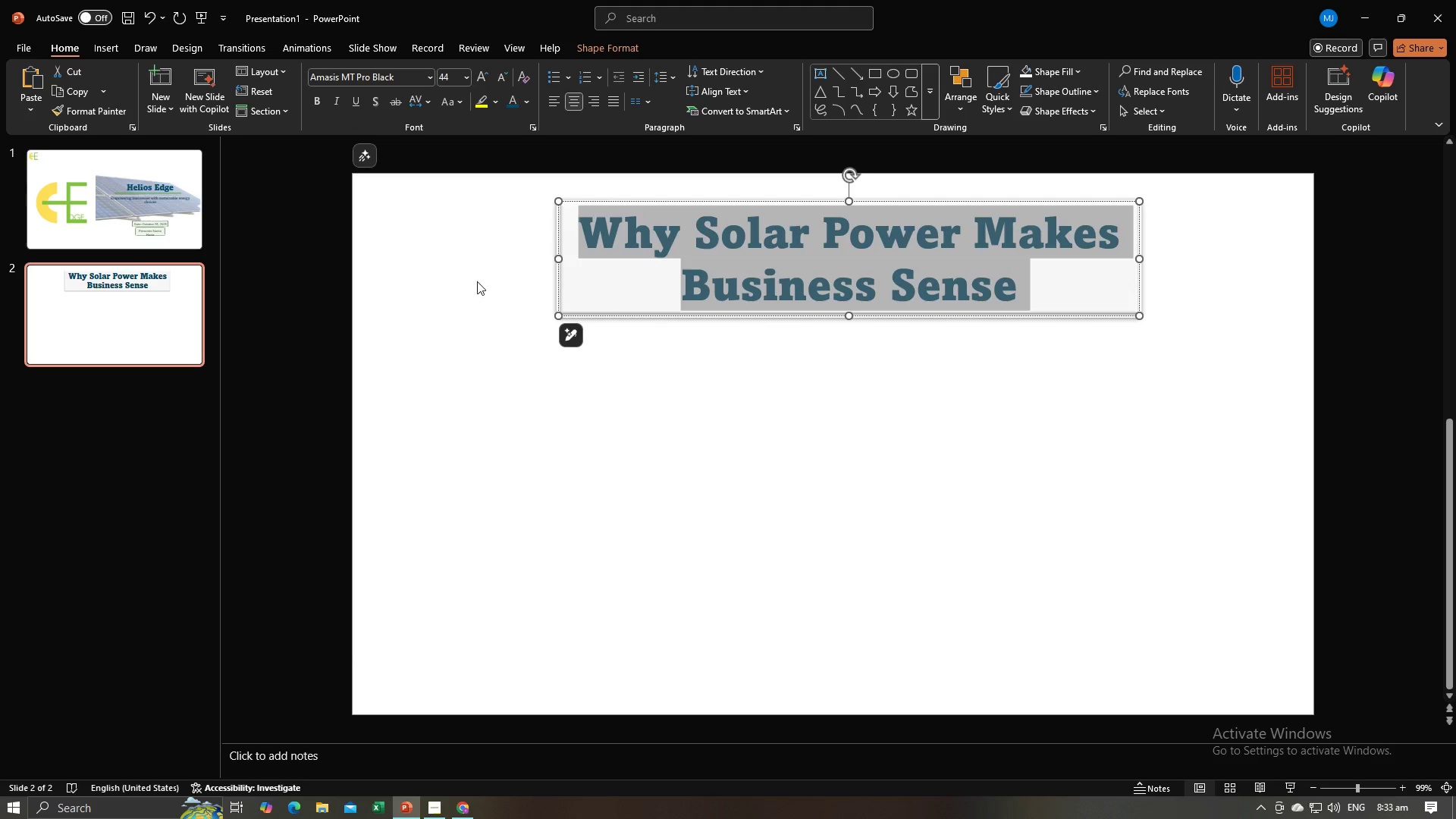 
double_click([477, 281])
 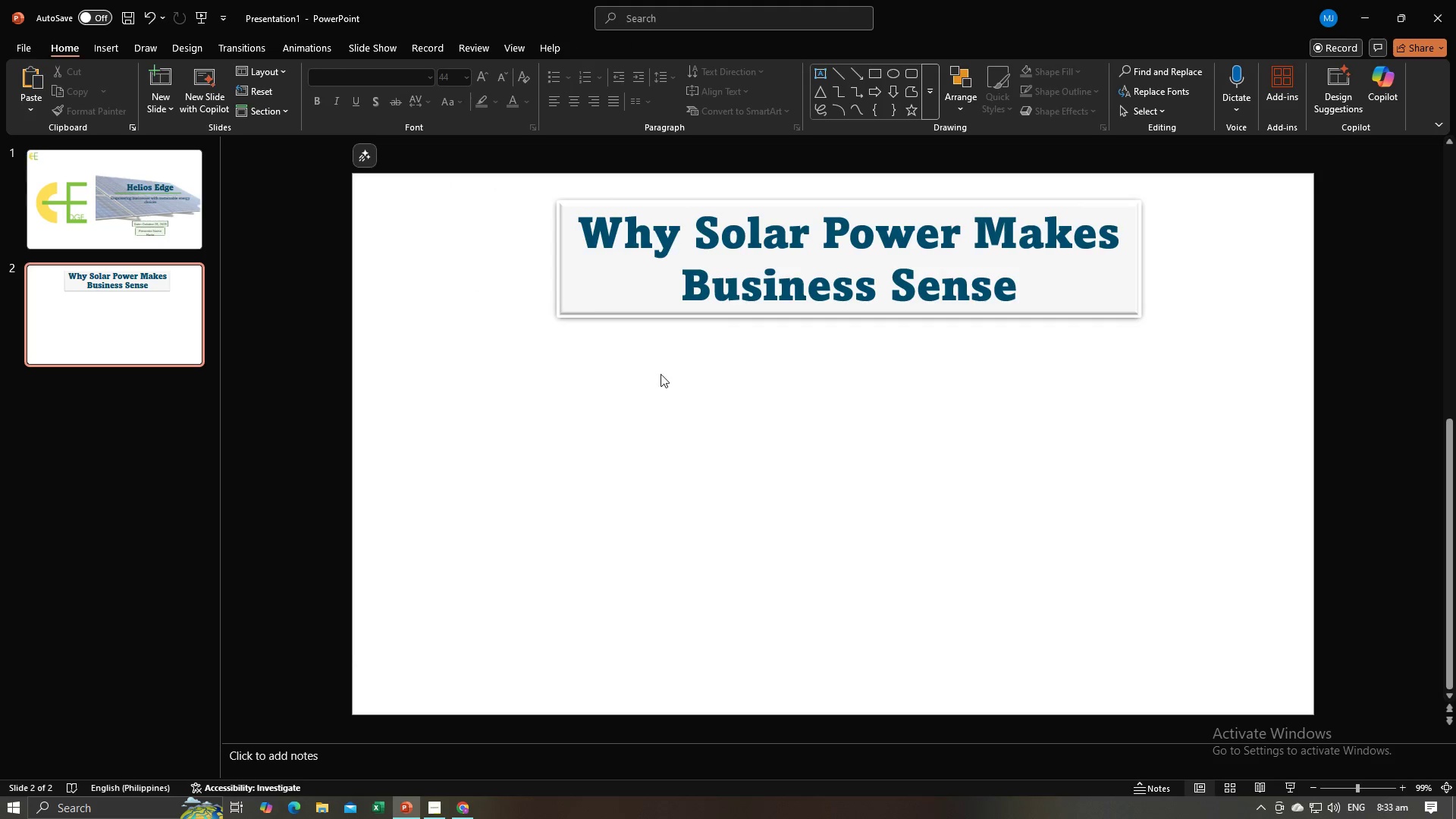 
left_click([617, 399])
 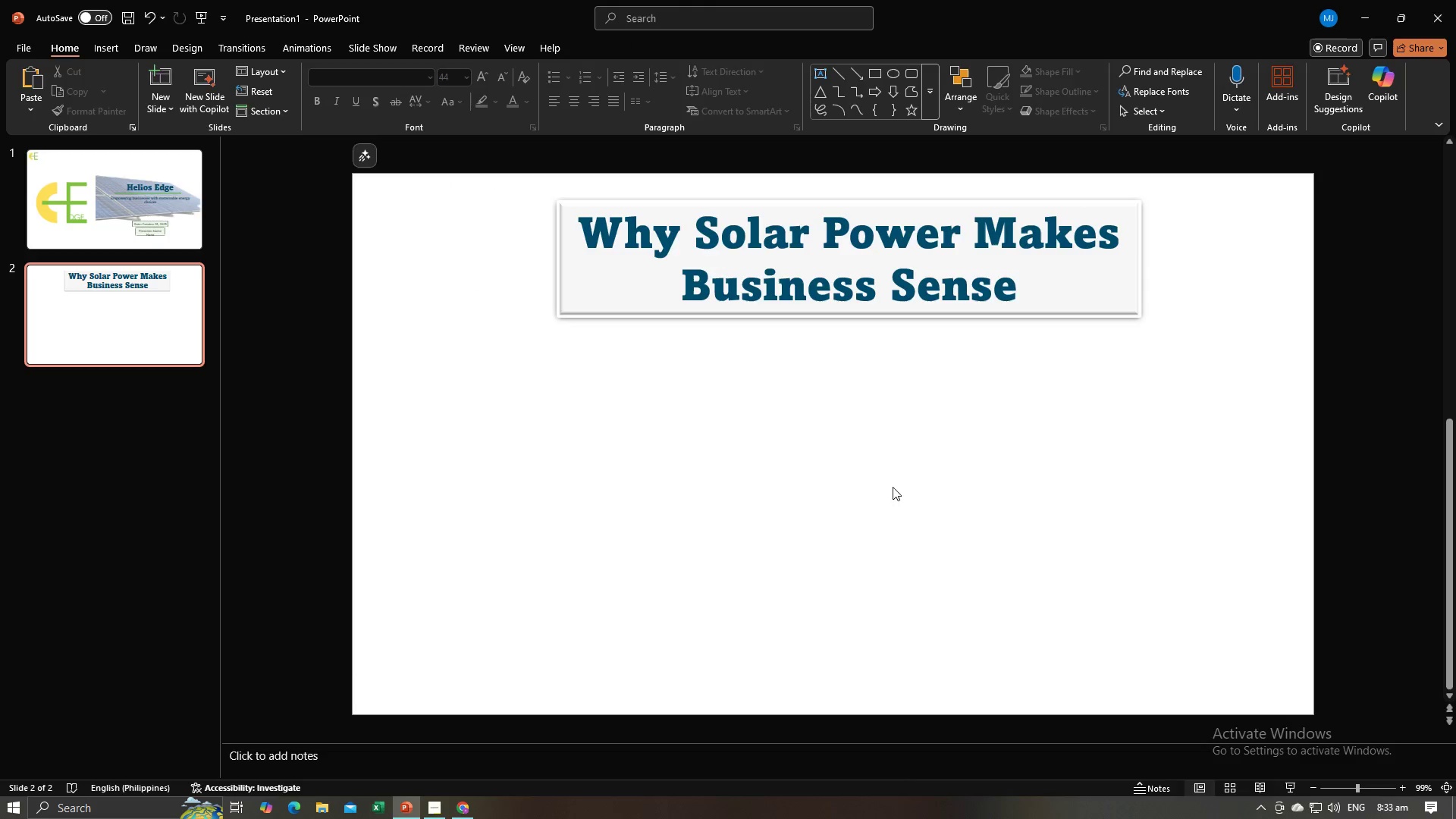 
key(Alt+AltLeft)
 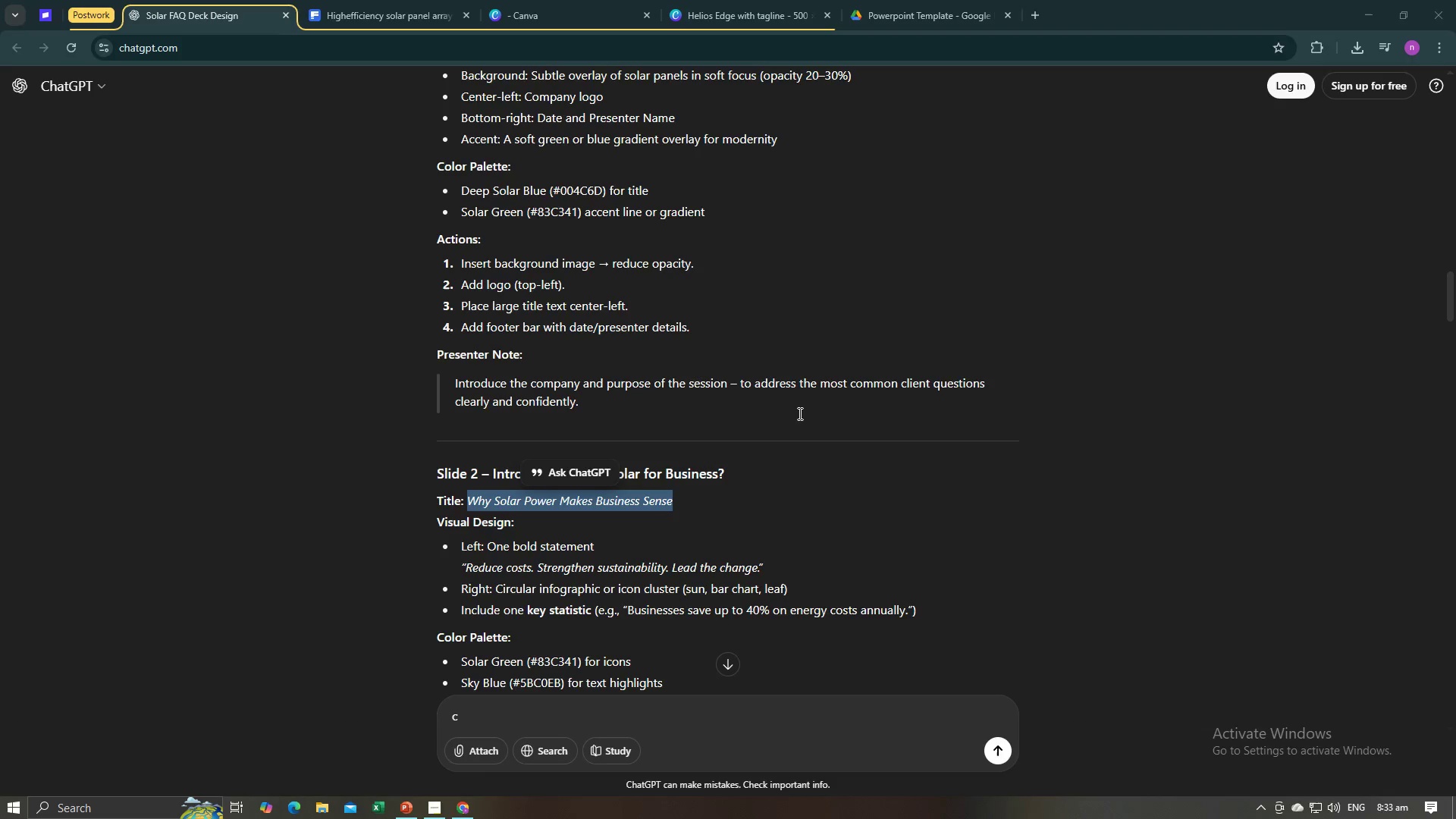 
key(Alt+Tab)
 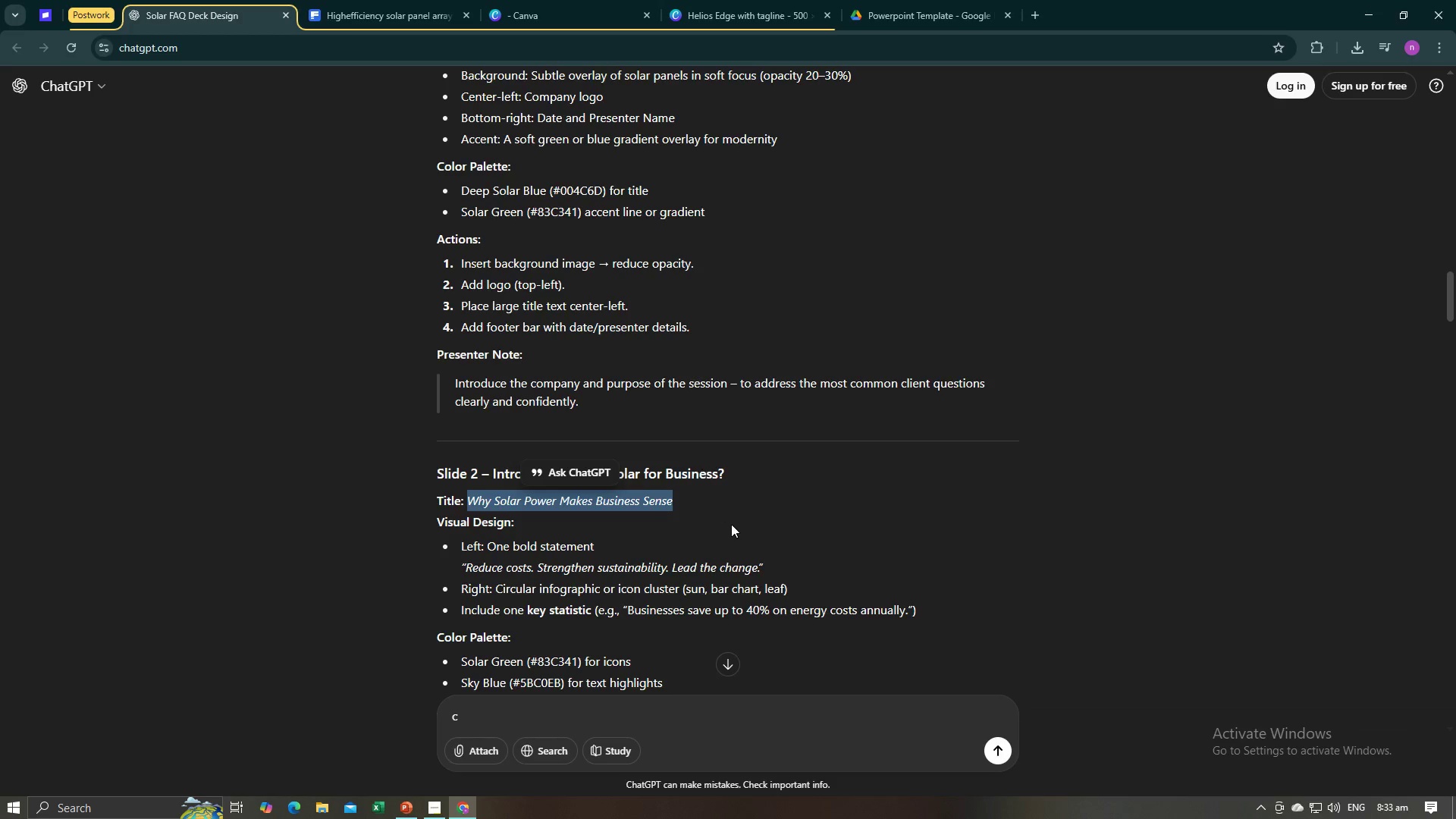 
scroll: coordinate [731, 524], scroll_direction: down, amount: 2.0
 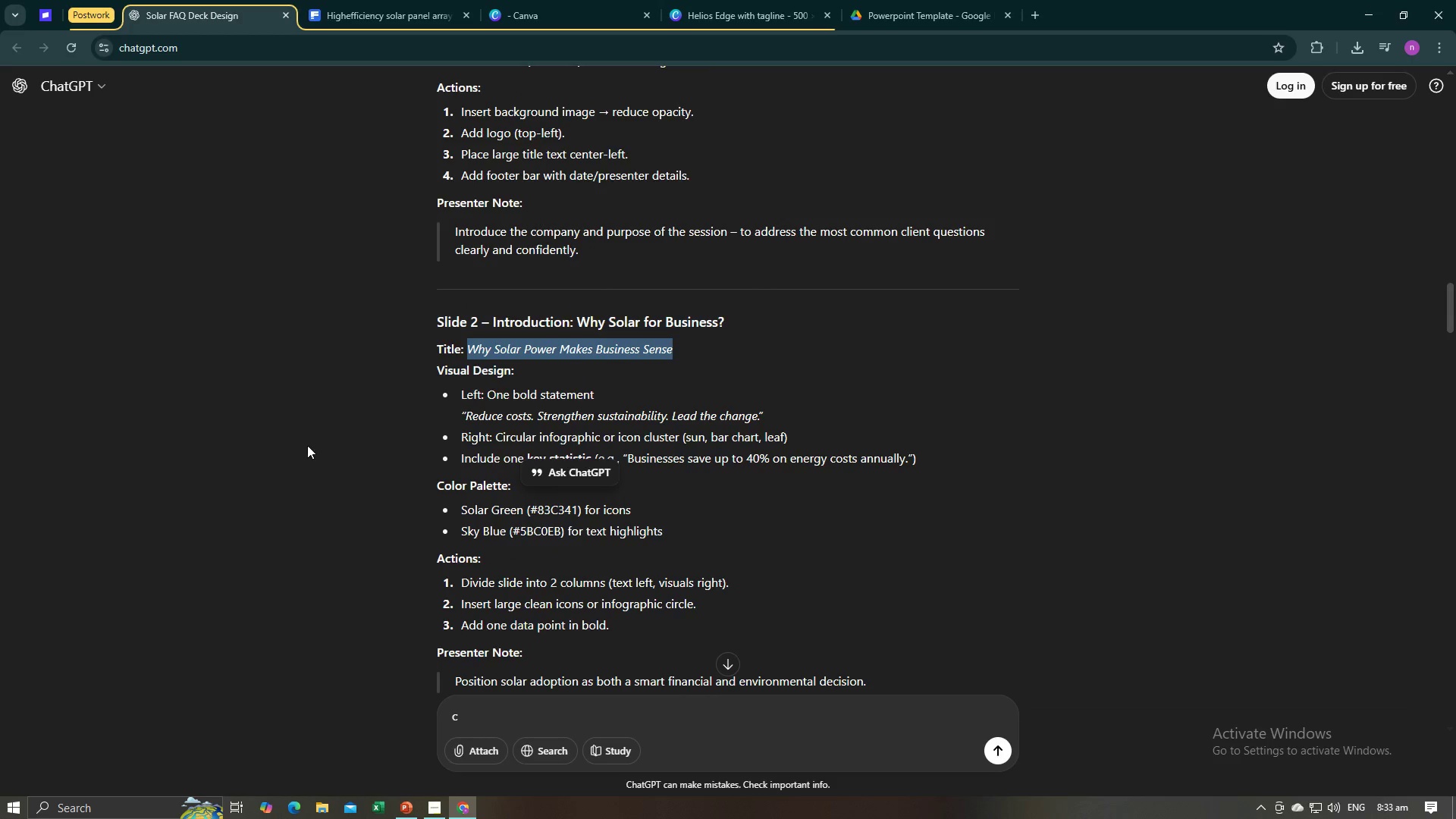 
left_click([307, 445])
 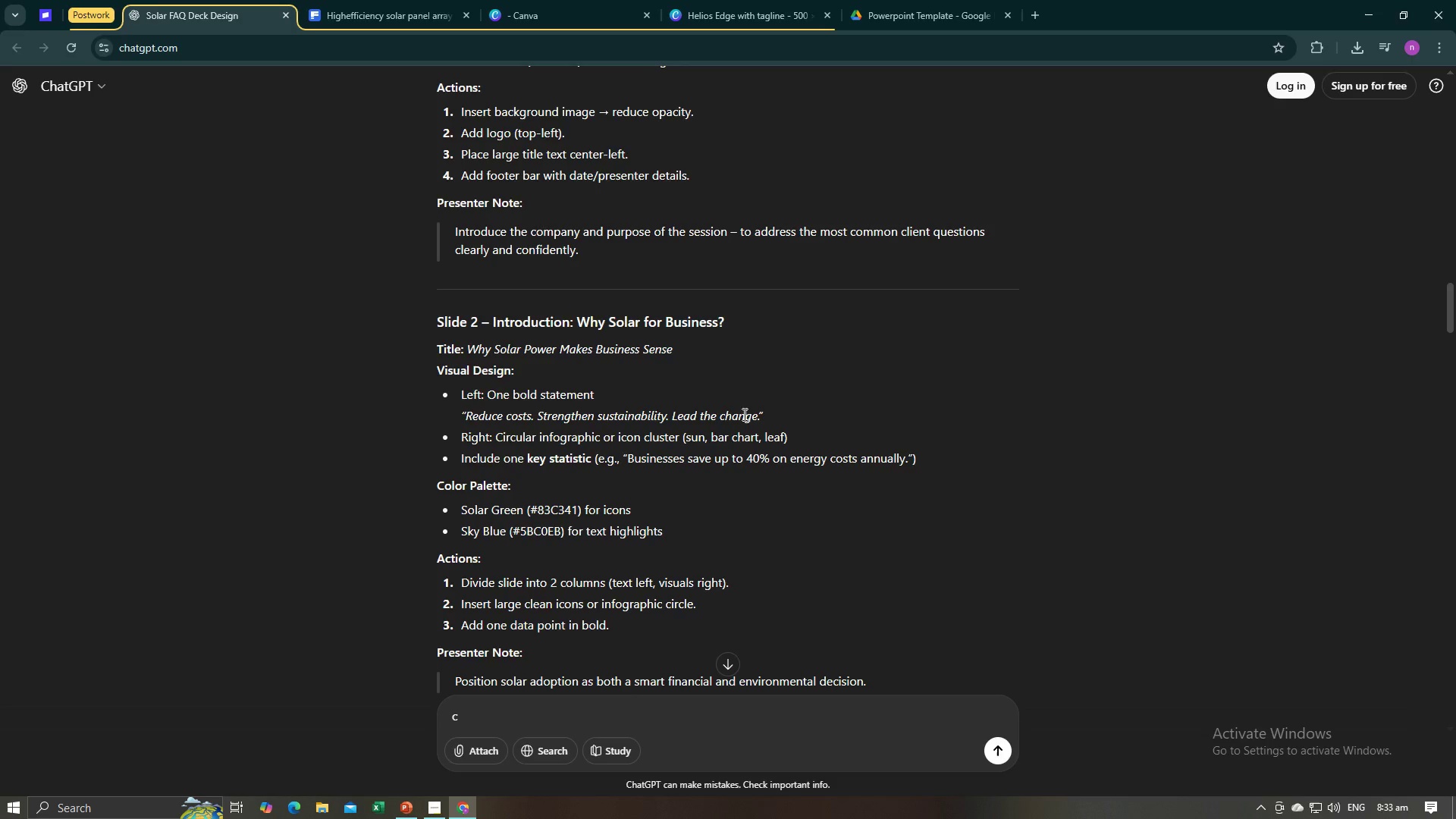 
left_click_drag(start_coordinate=[759, 417], to_coordinate=[466, 412])
 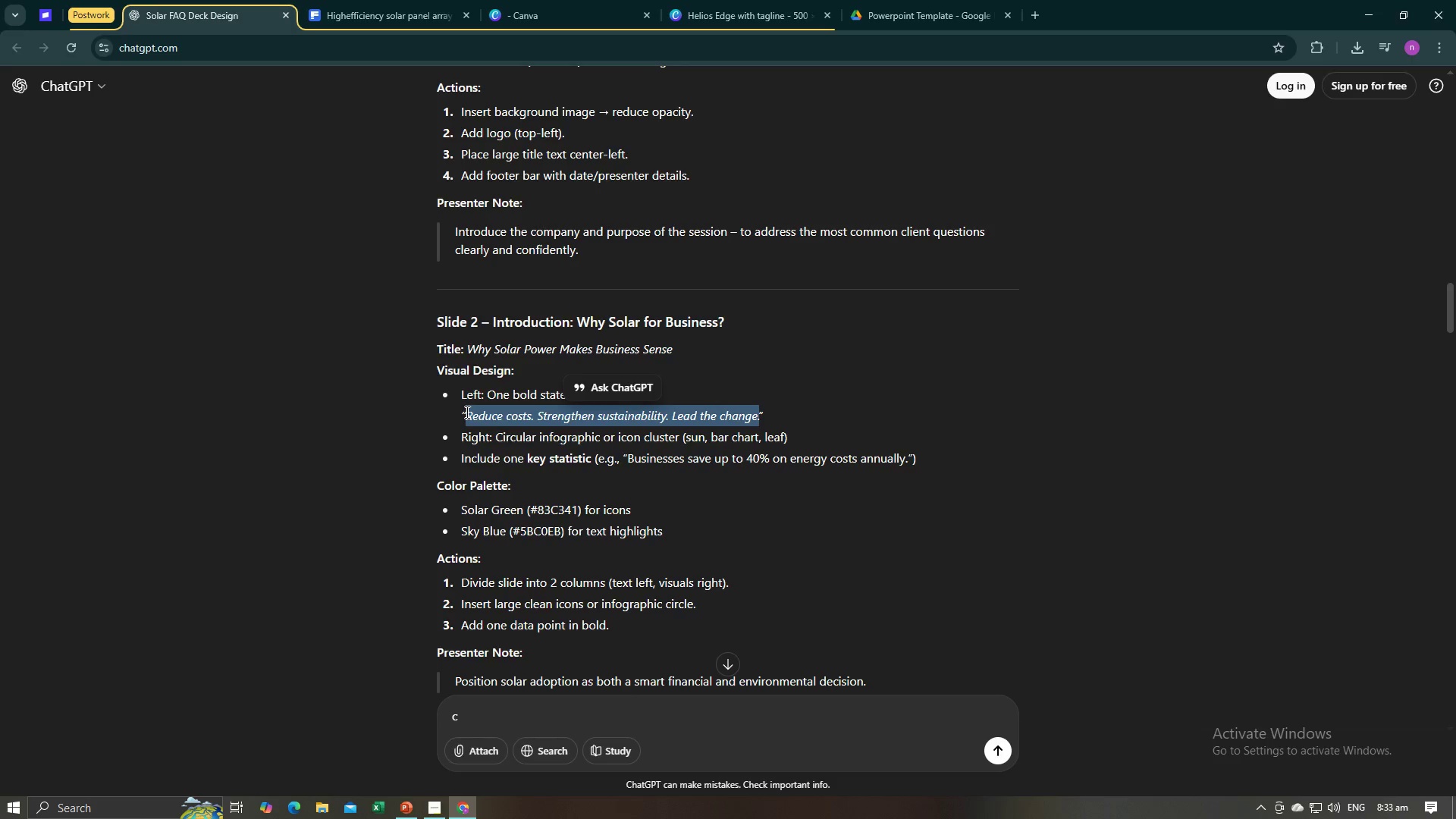 
key(Control+C)
 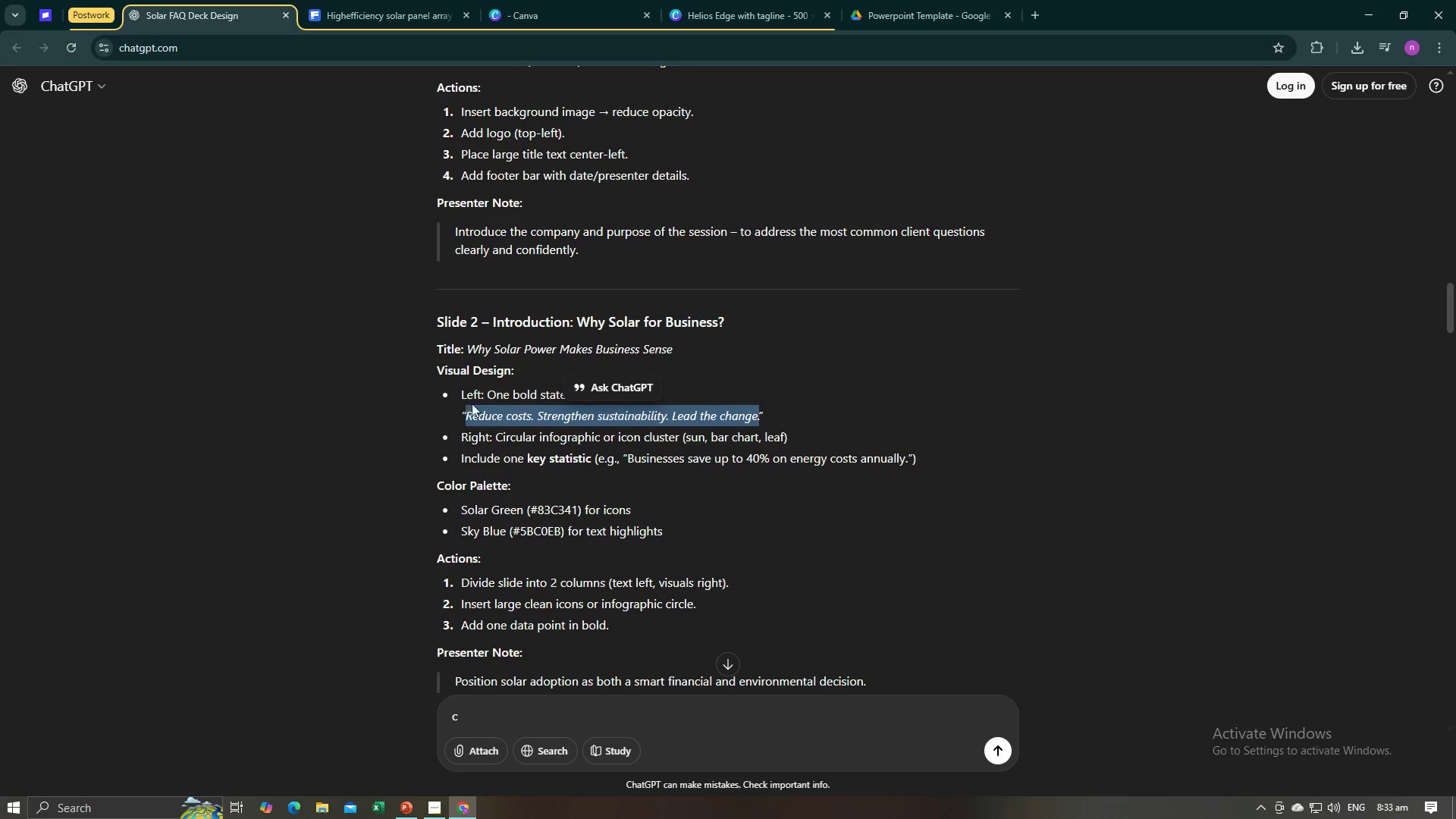 
key(Alt+AltLeft)
 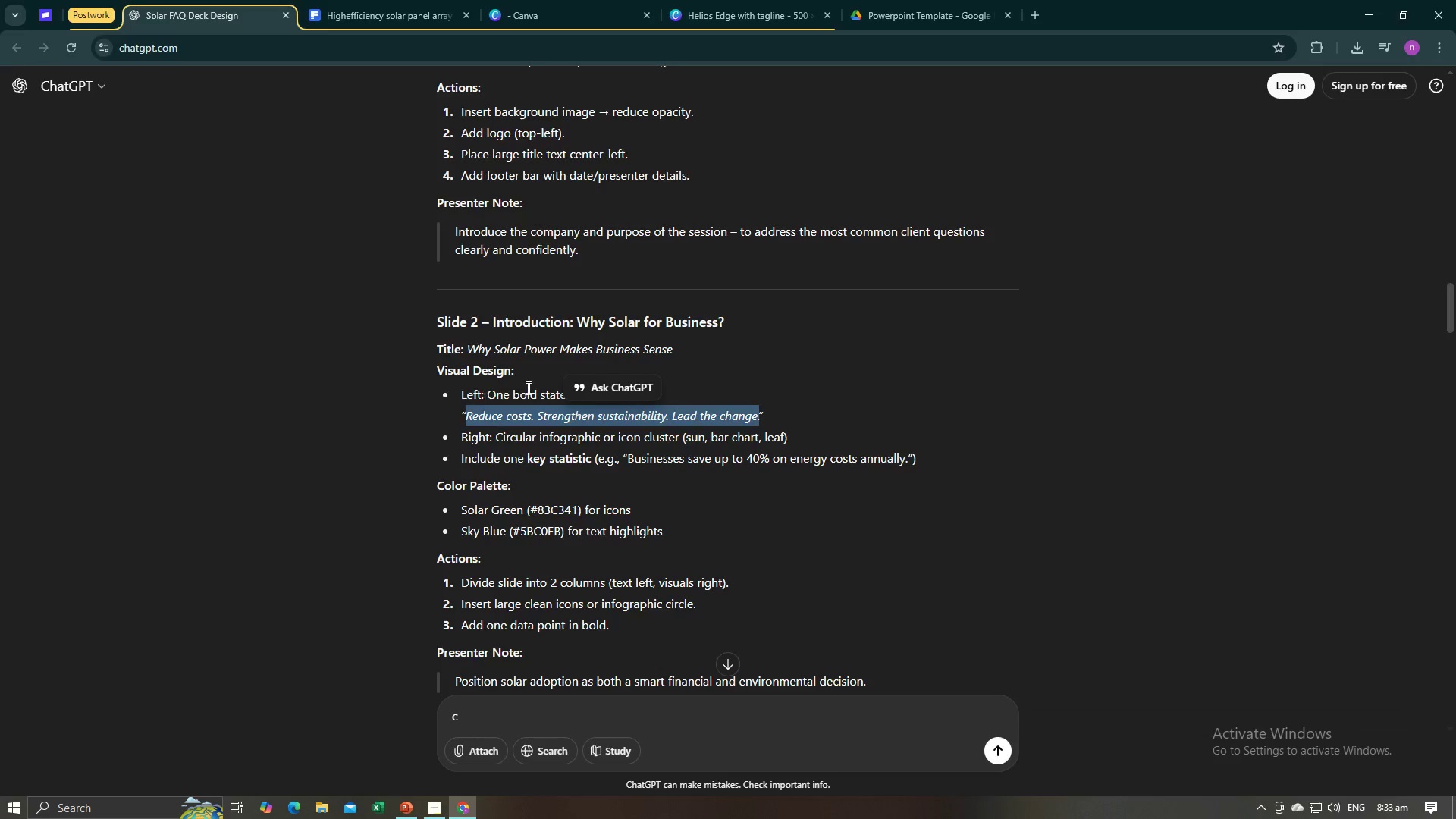 
key(Alt+Tab)
 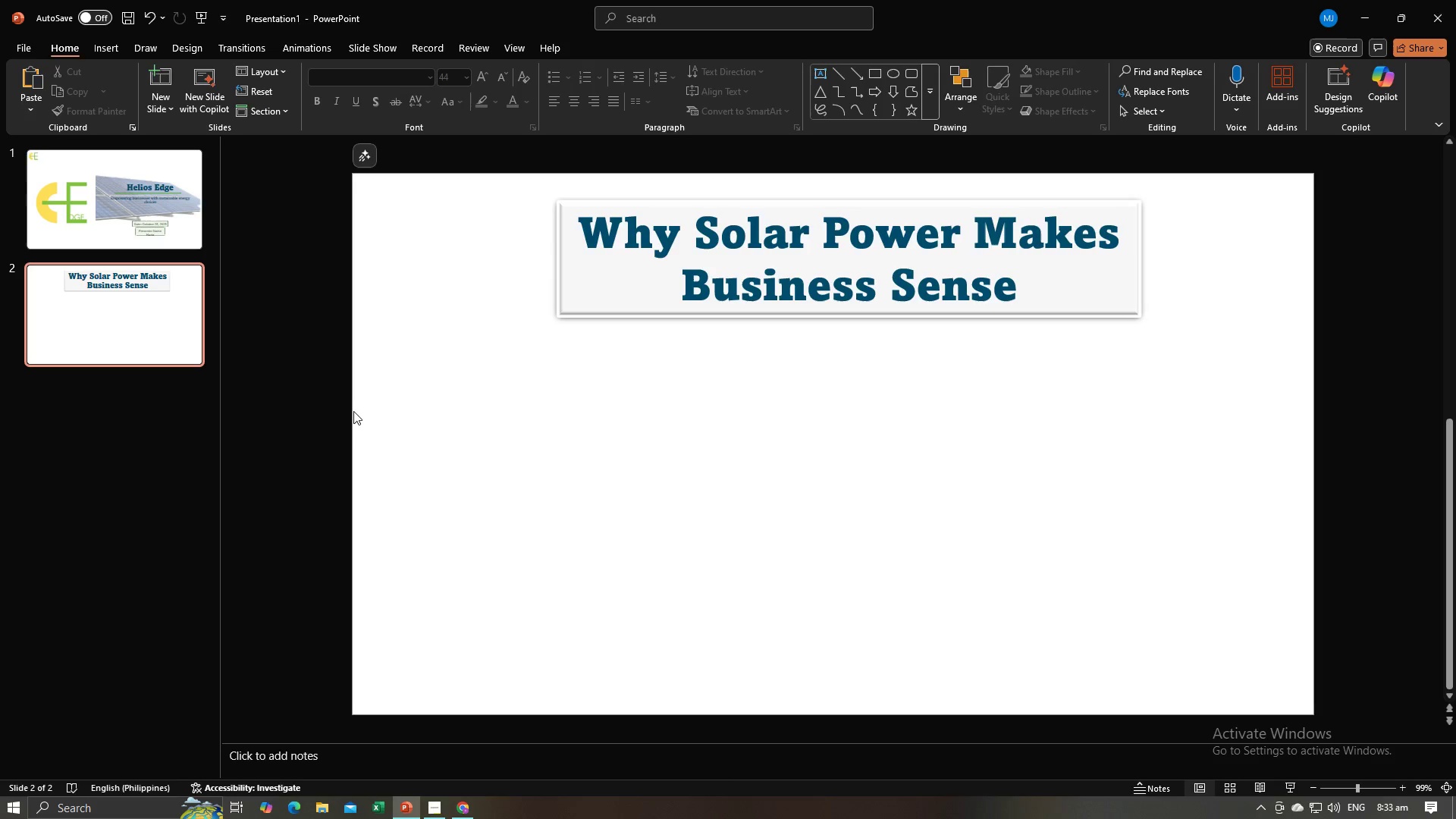 
key(Control+V)
 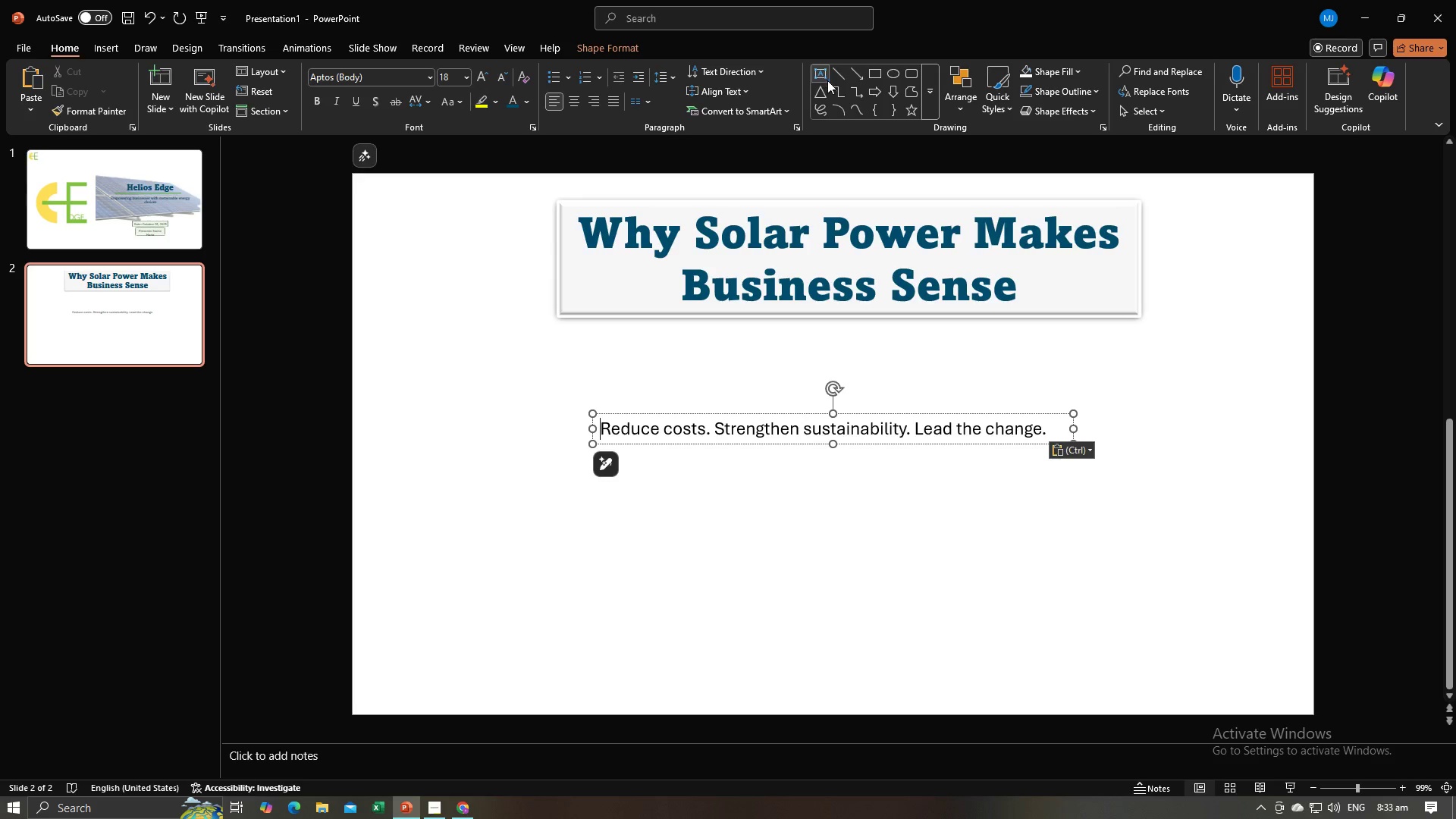 
left_click([905, 74])
 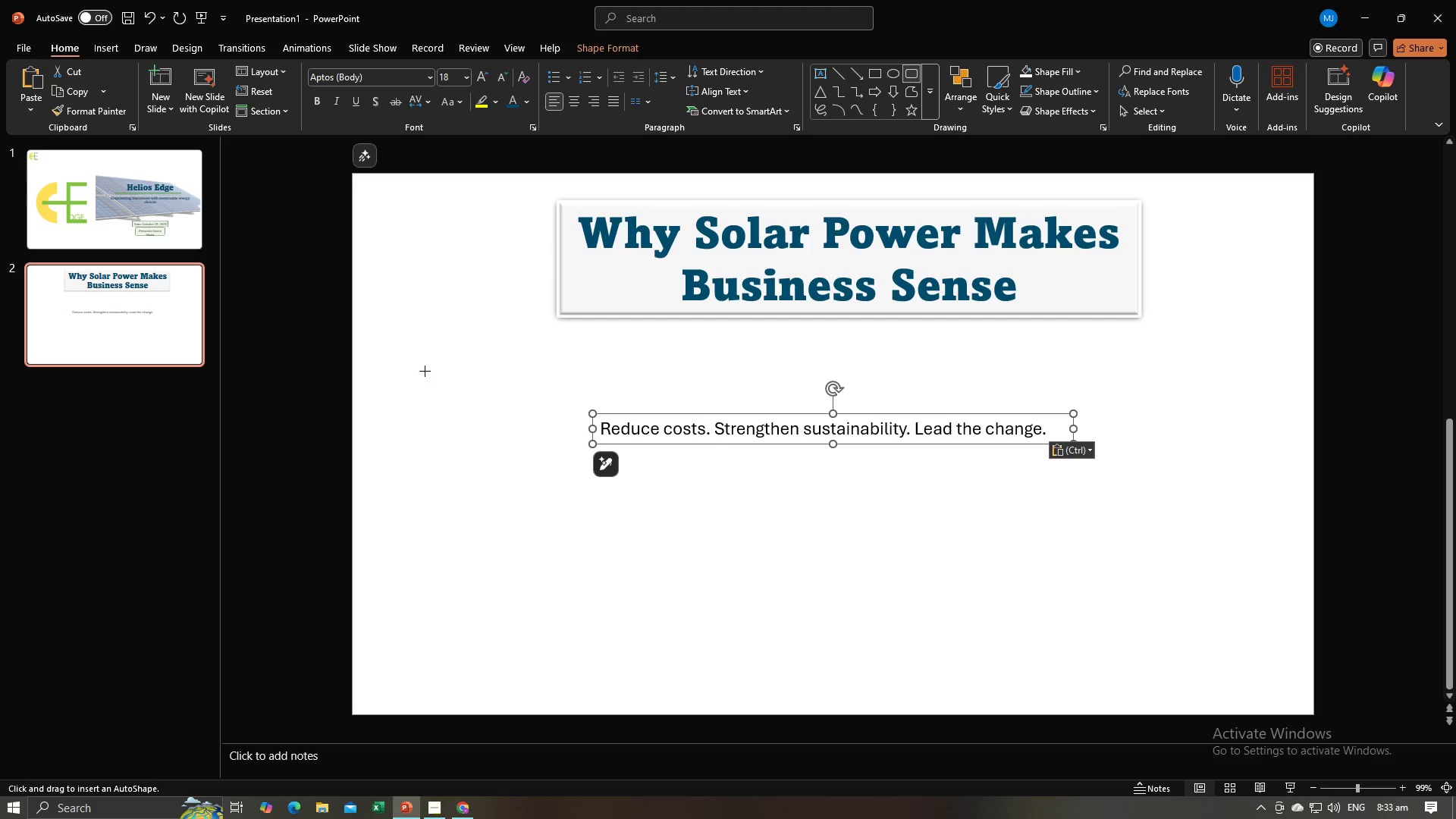 
left_click_drag(start_coordinate=[422, 365], to_coordinate=[748, 627])
 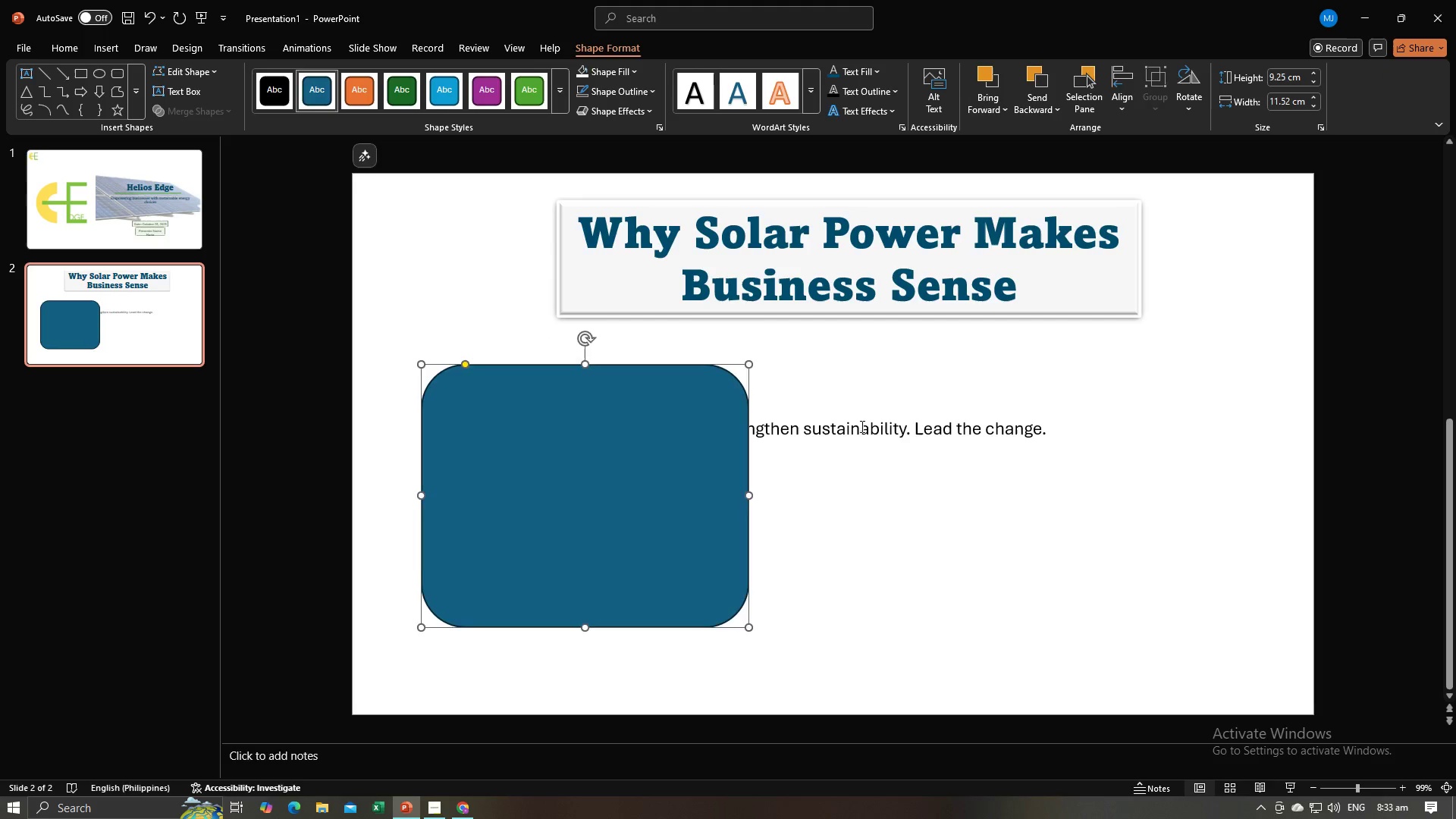 
left_click([861, 426])
 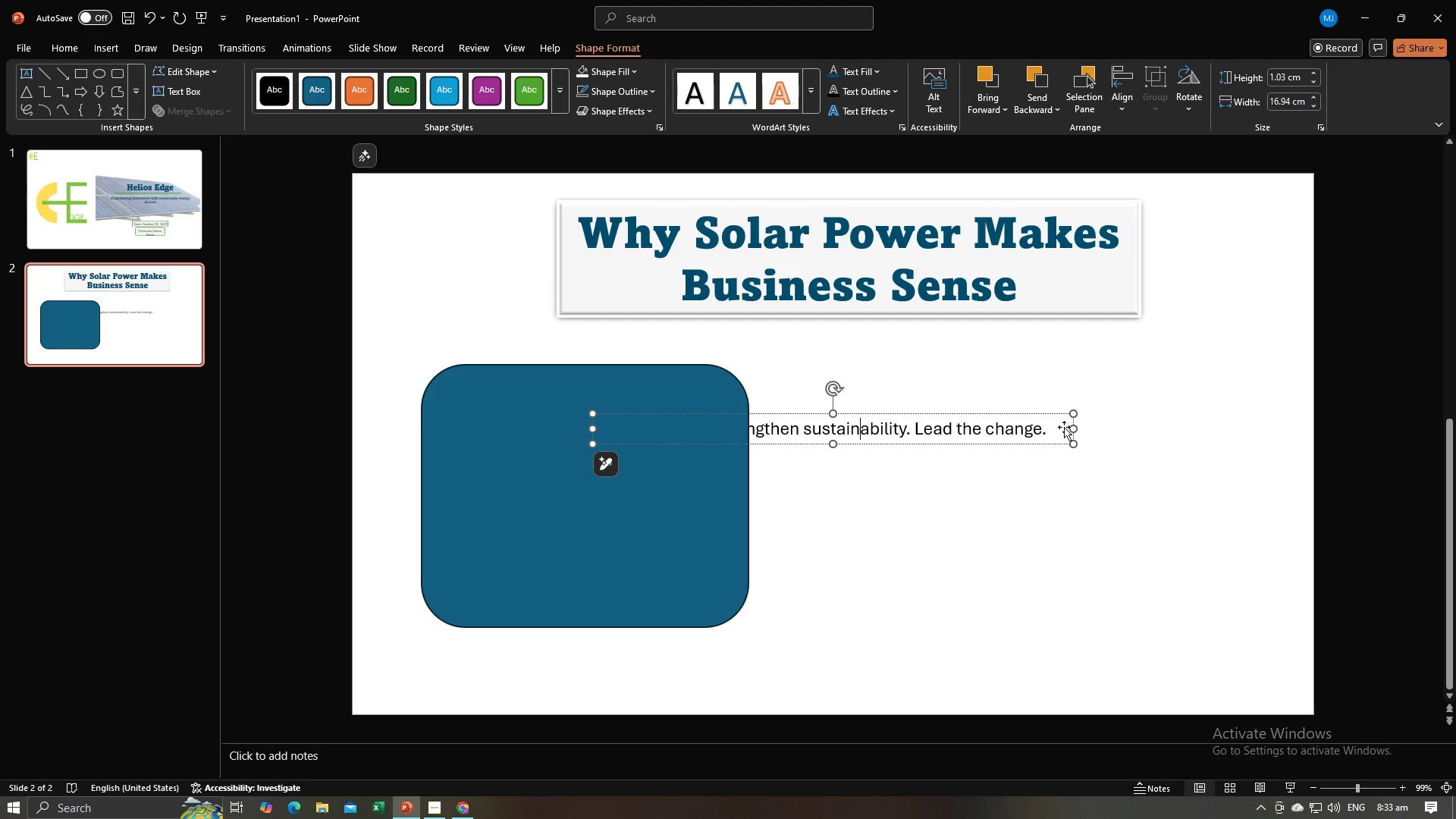 
left_click_drag(start_coordinate=[1078, 428], to_coordinate=[958, 476])
 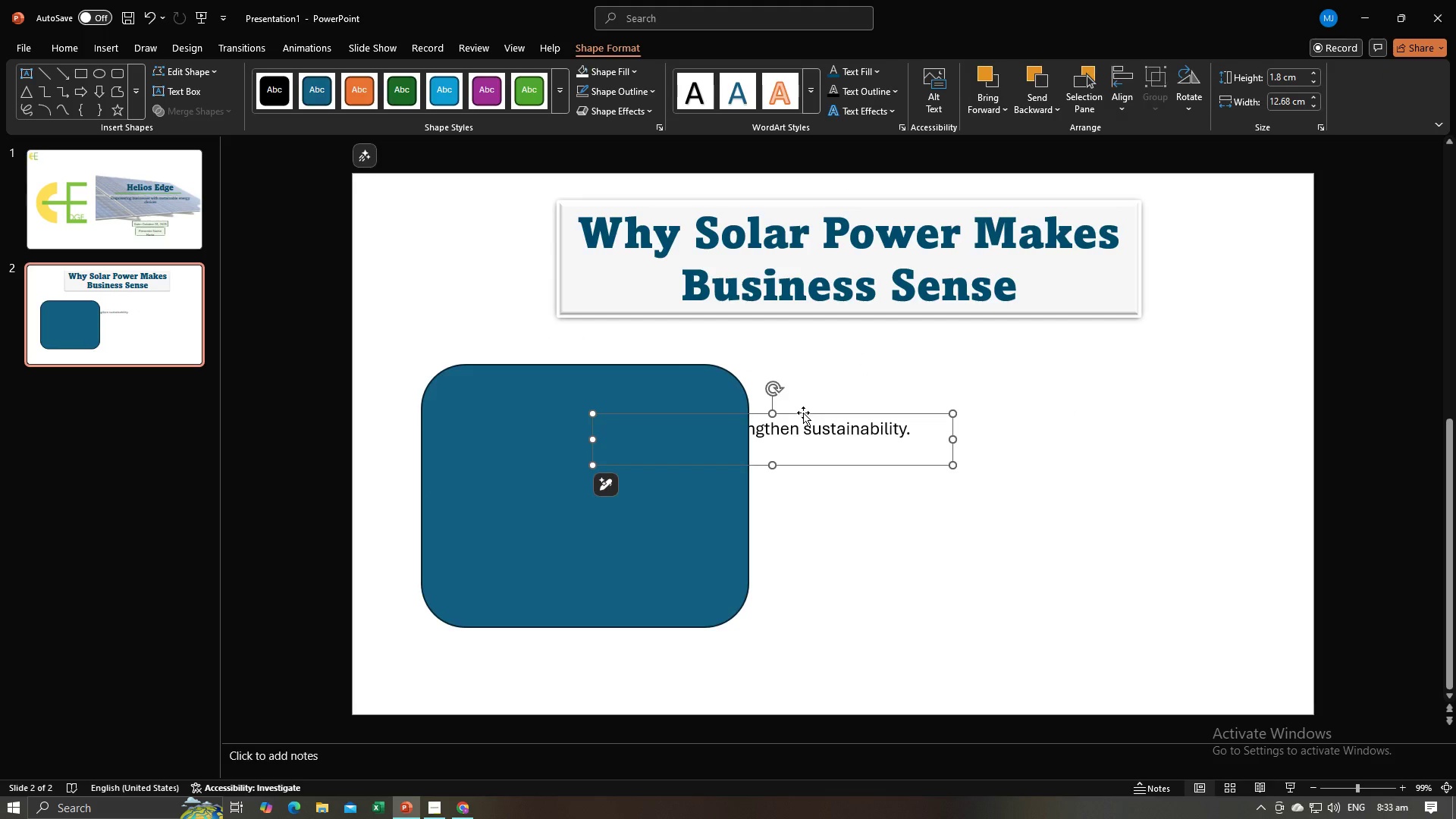 
right_click([808, 412])
 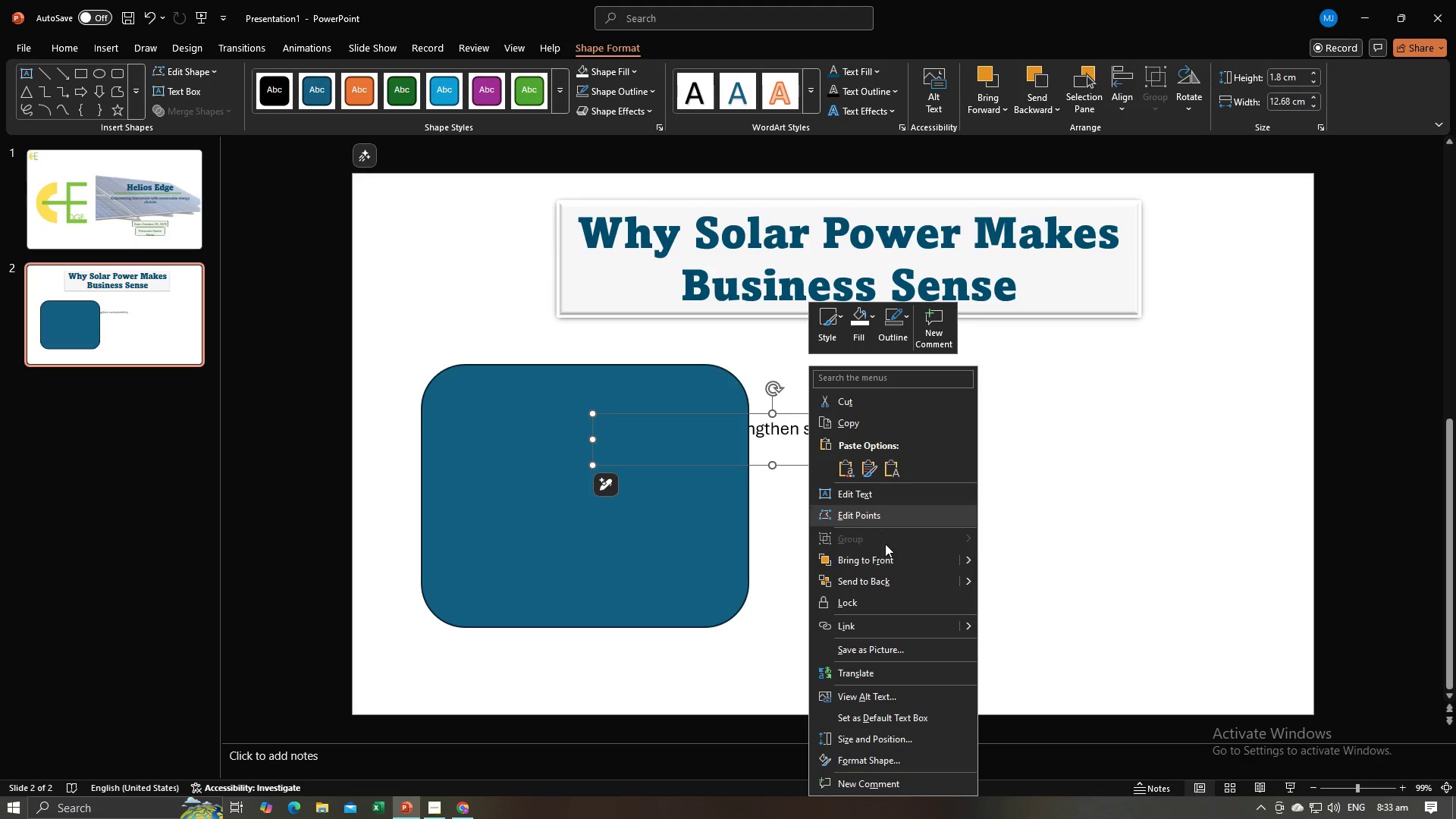 
left_click([896, 562])
 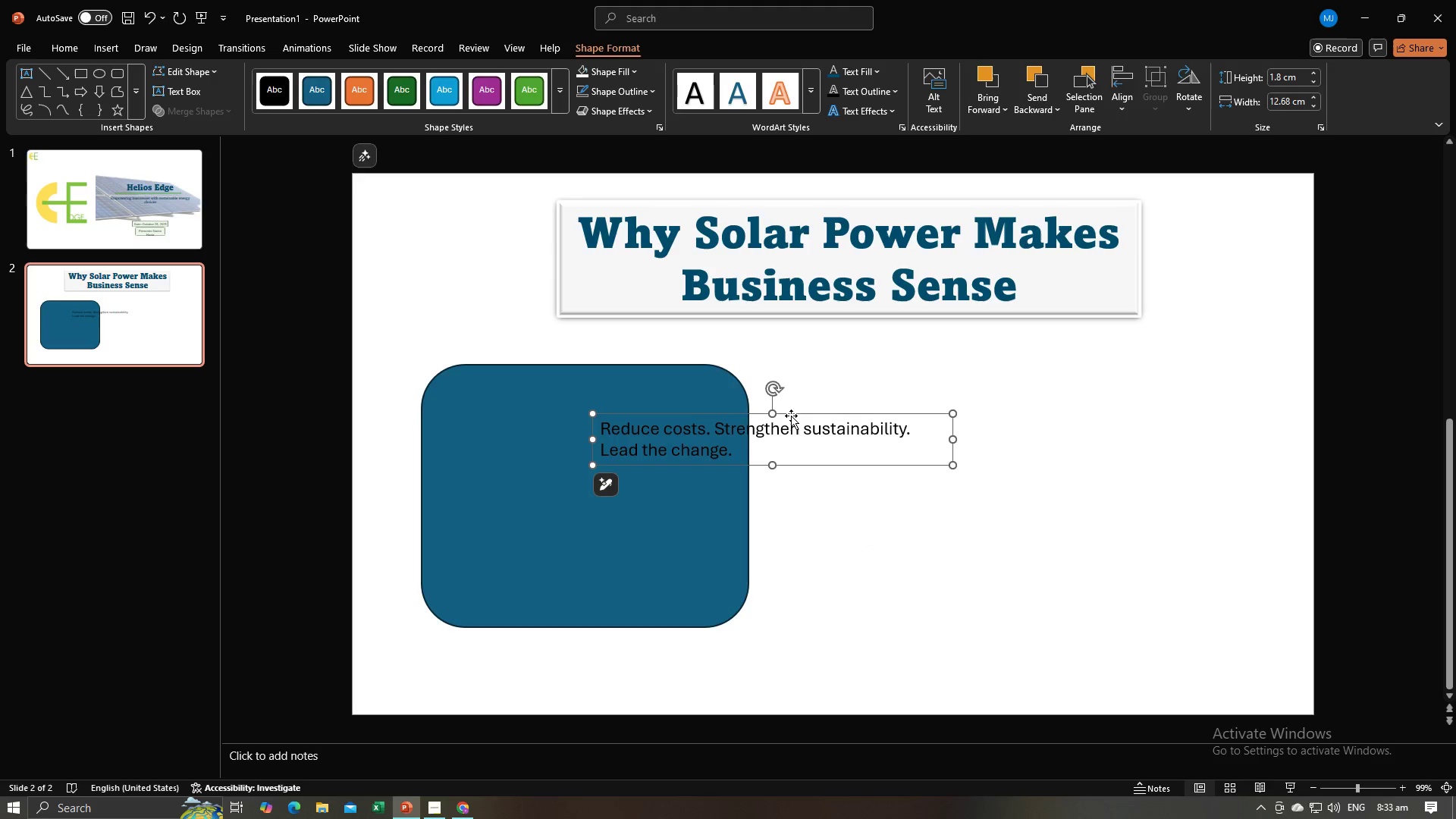 
left_click_drag(start_coordinate=[791, 415], to_coordinate=[625, 443])
 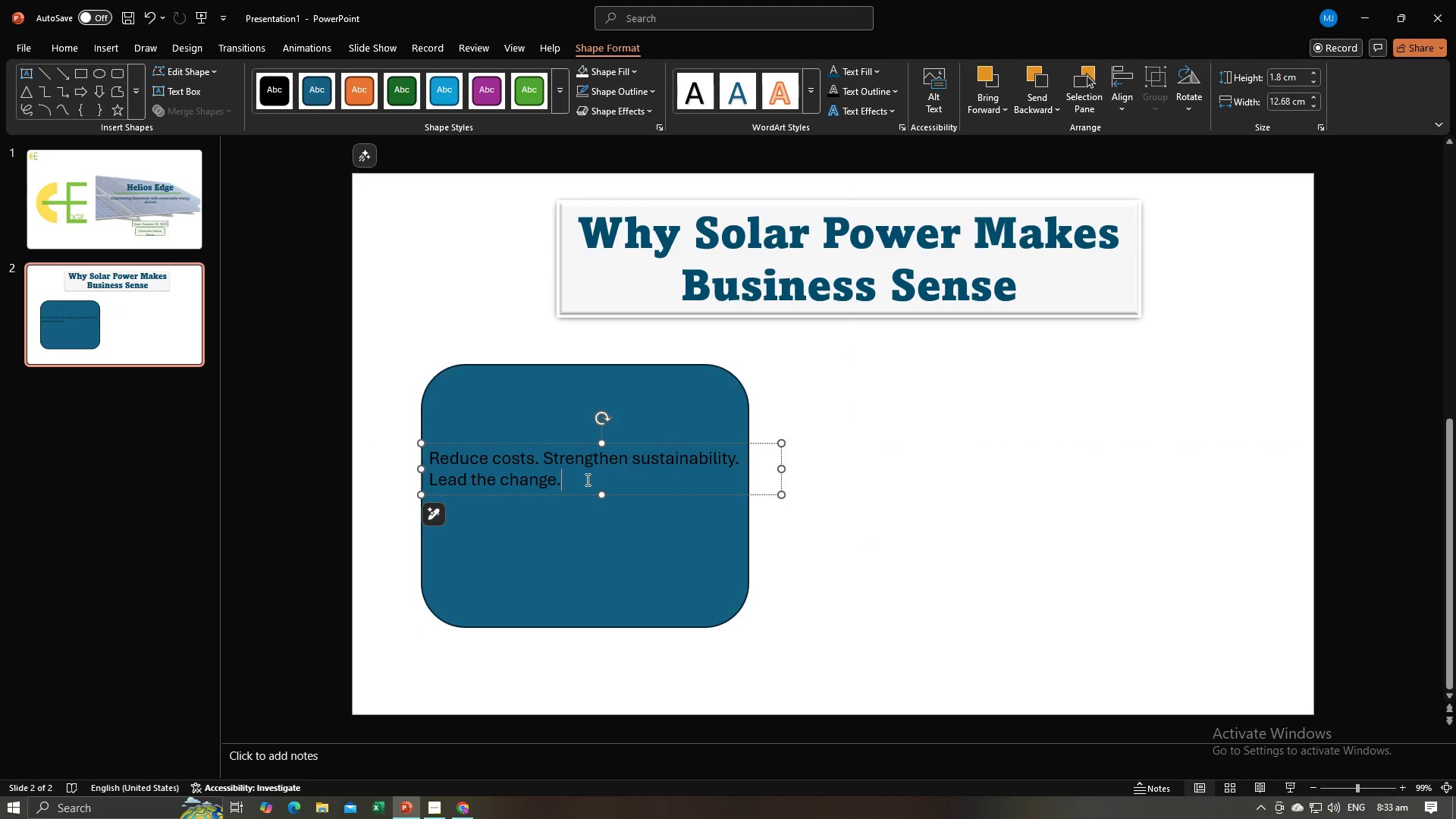 
left_click_drag(start_coordinate=[586, 479], to_coordinate=[420, 454])
 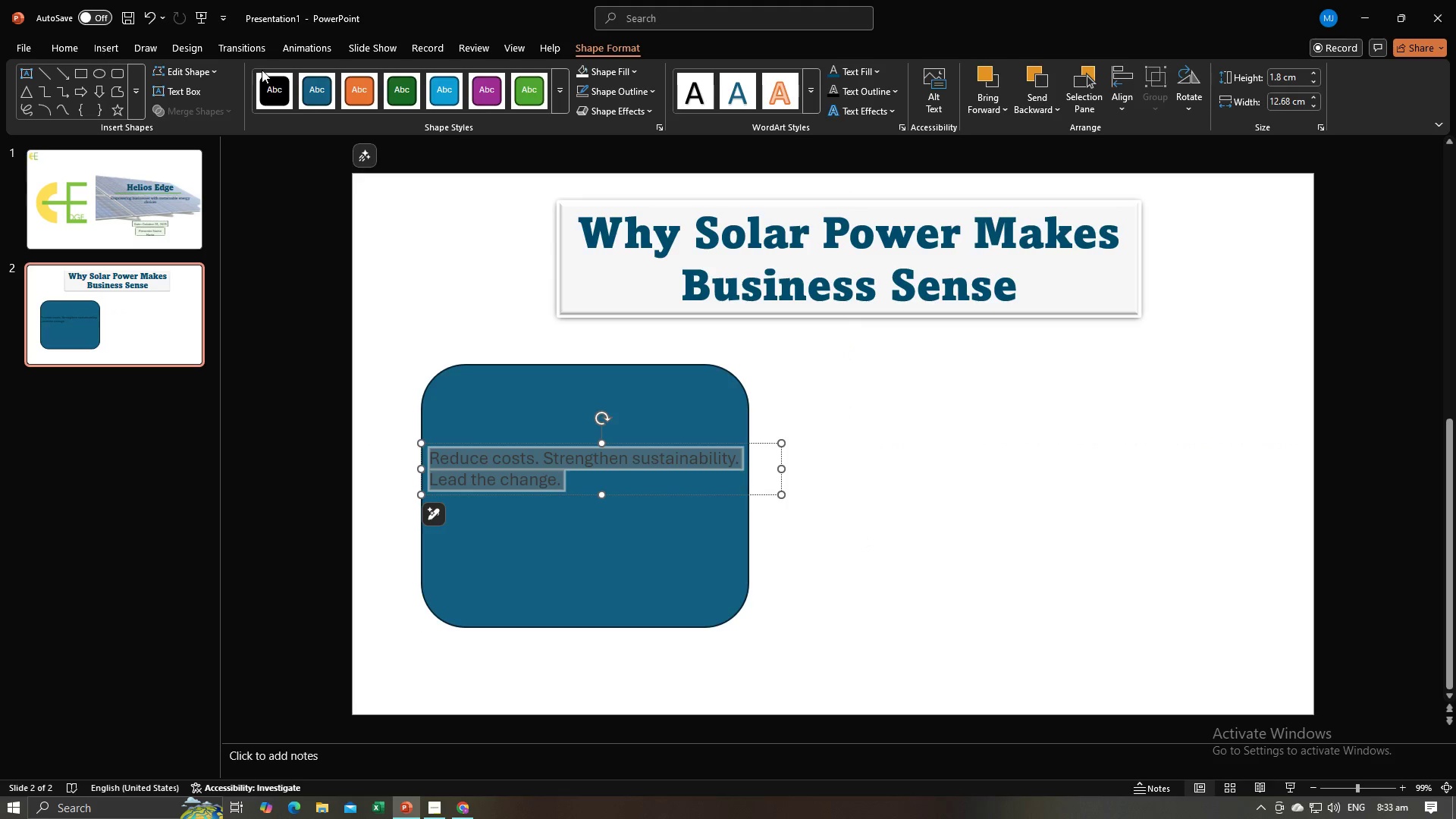 
left_click([55, 48])
 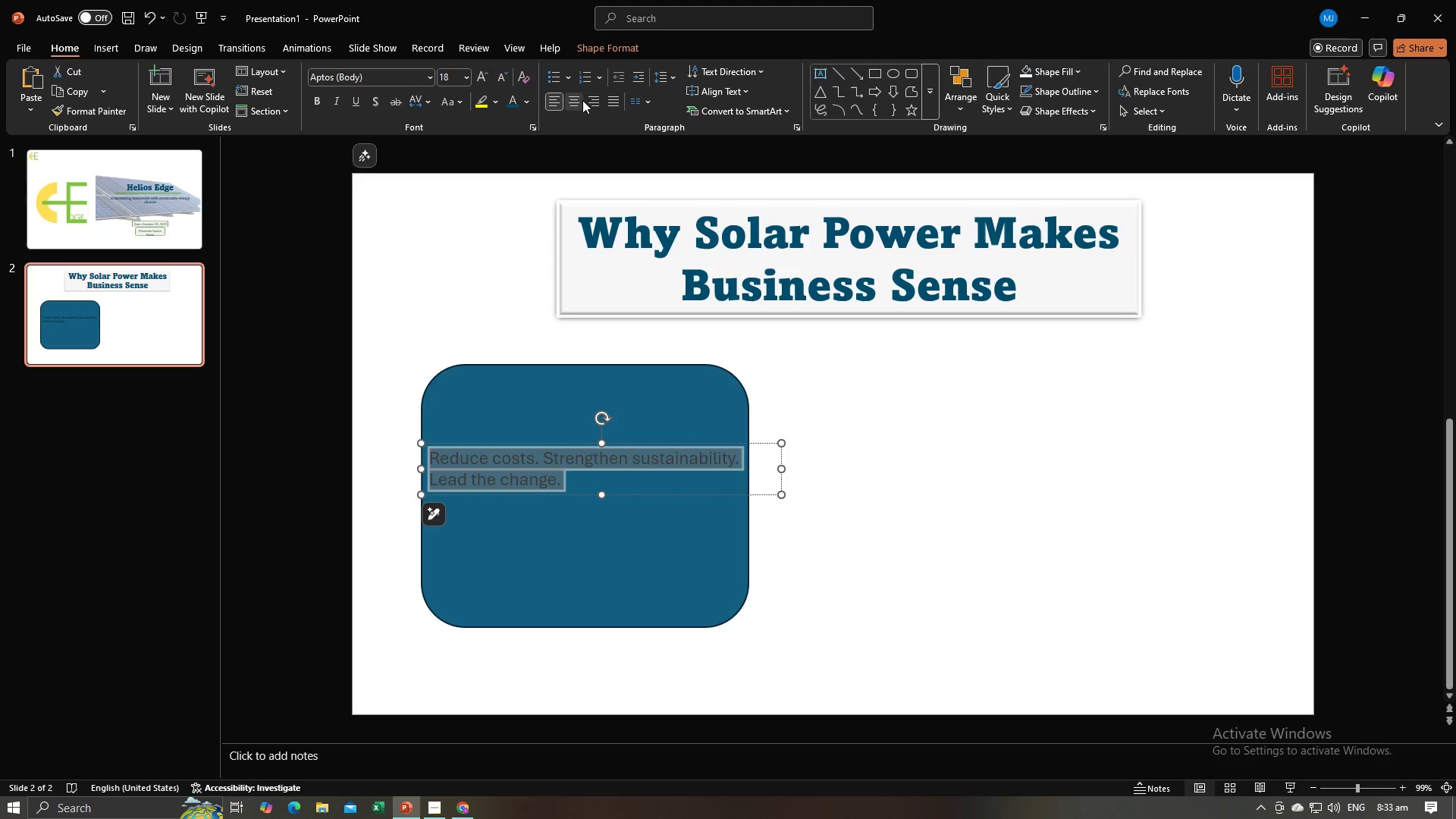 
left_click([582, 100])
 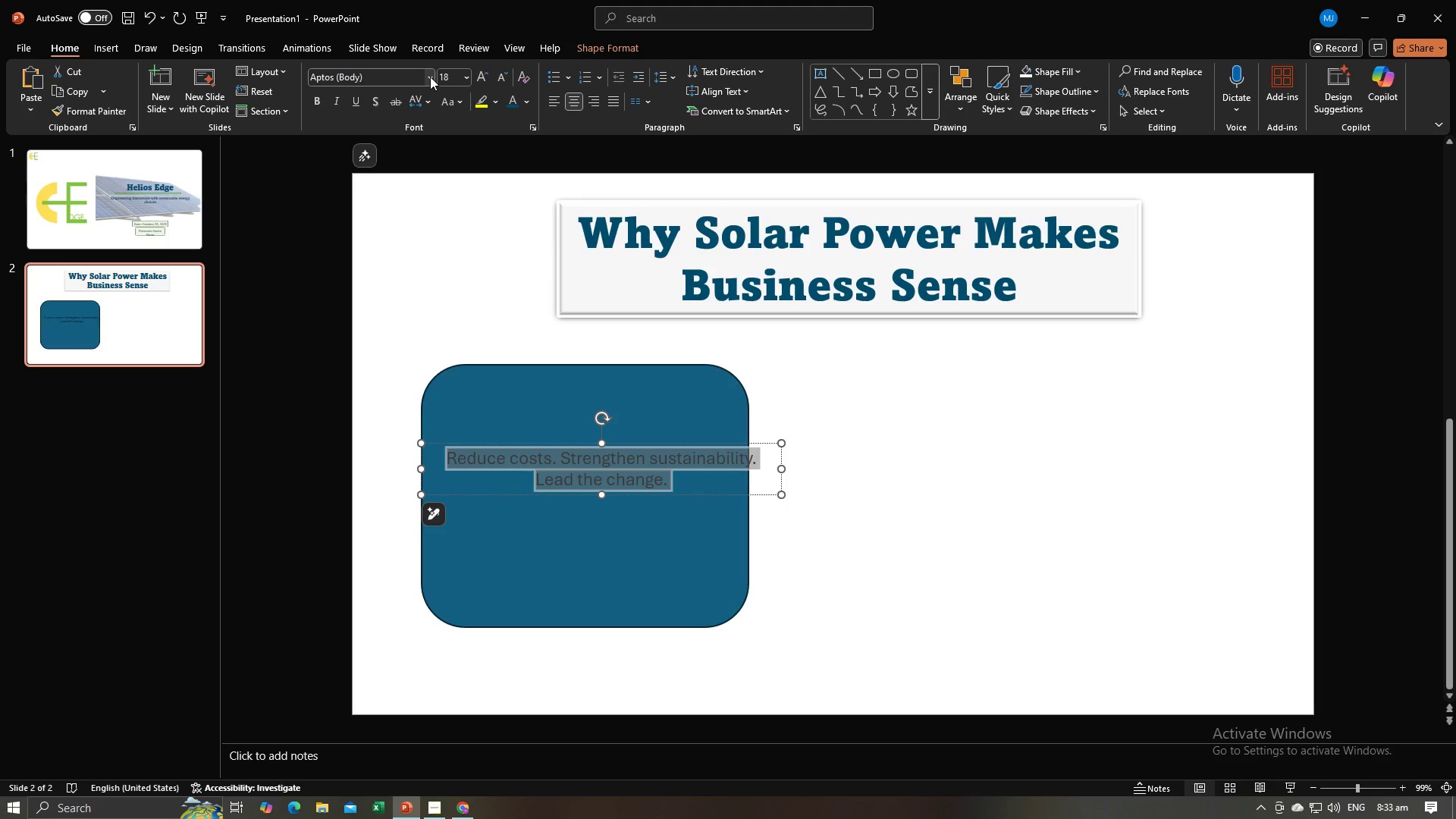 
left_click([430, 77])
 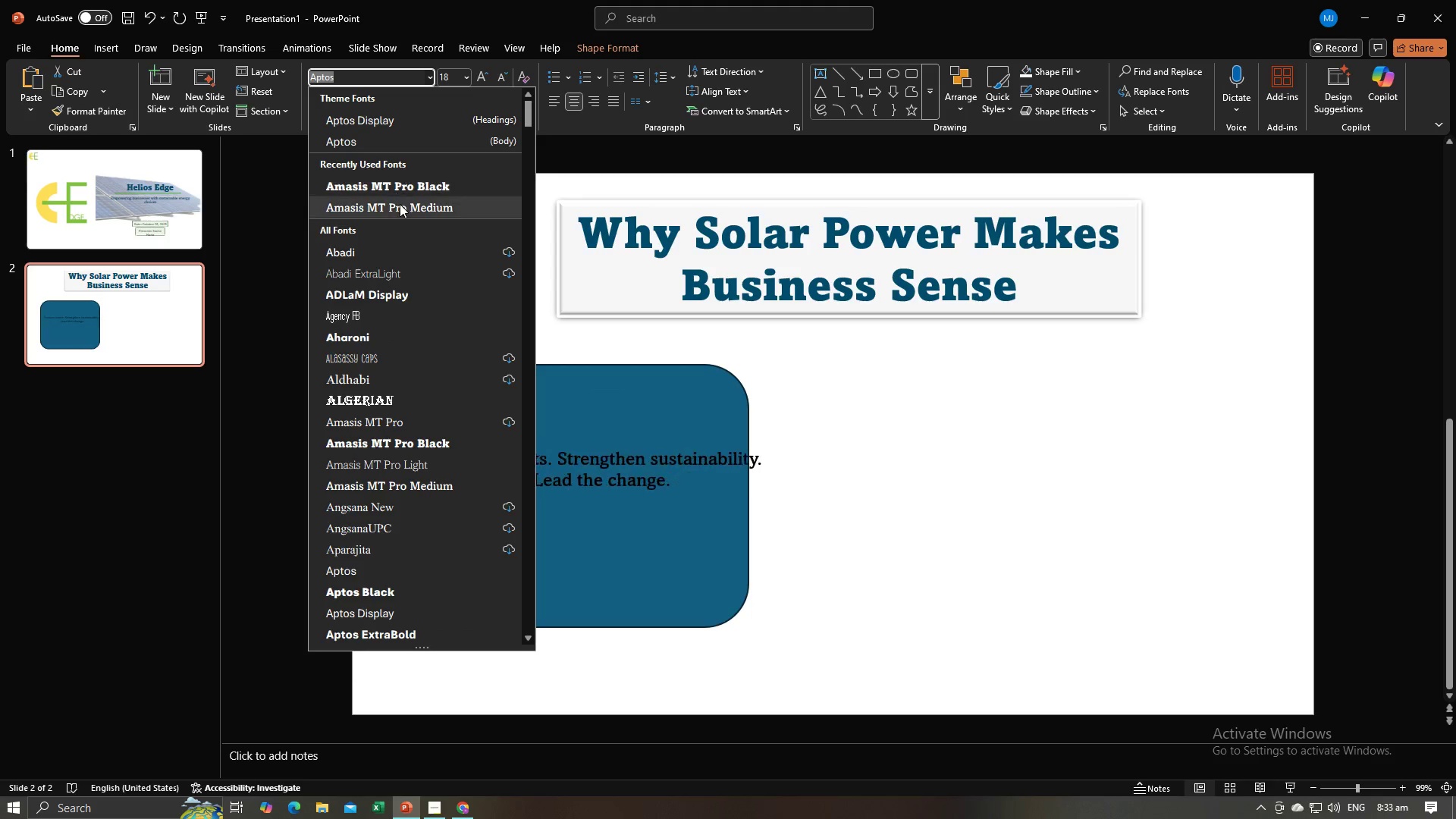 
left_click([400, 204])
 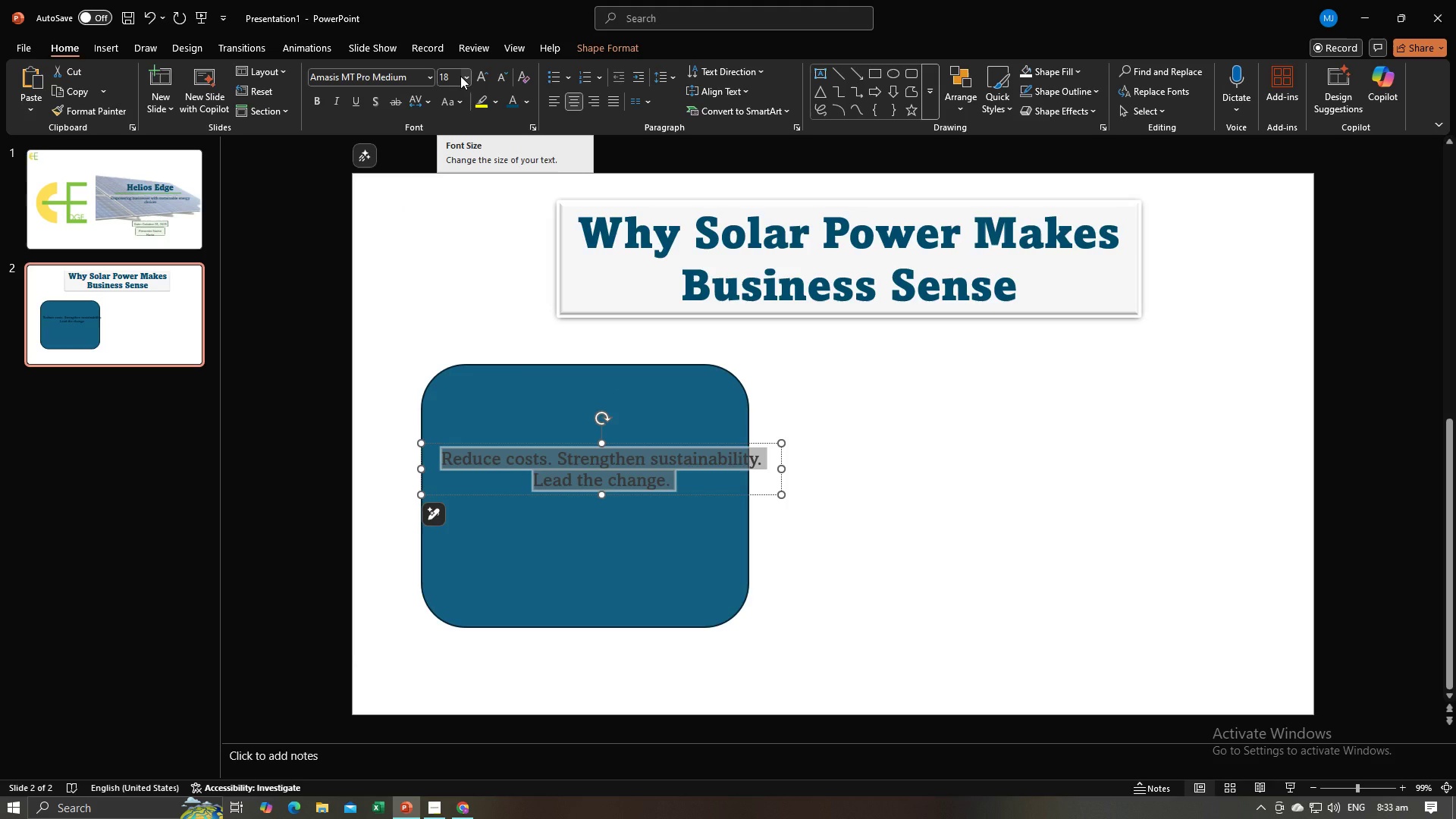 
left_click([460, 76])
 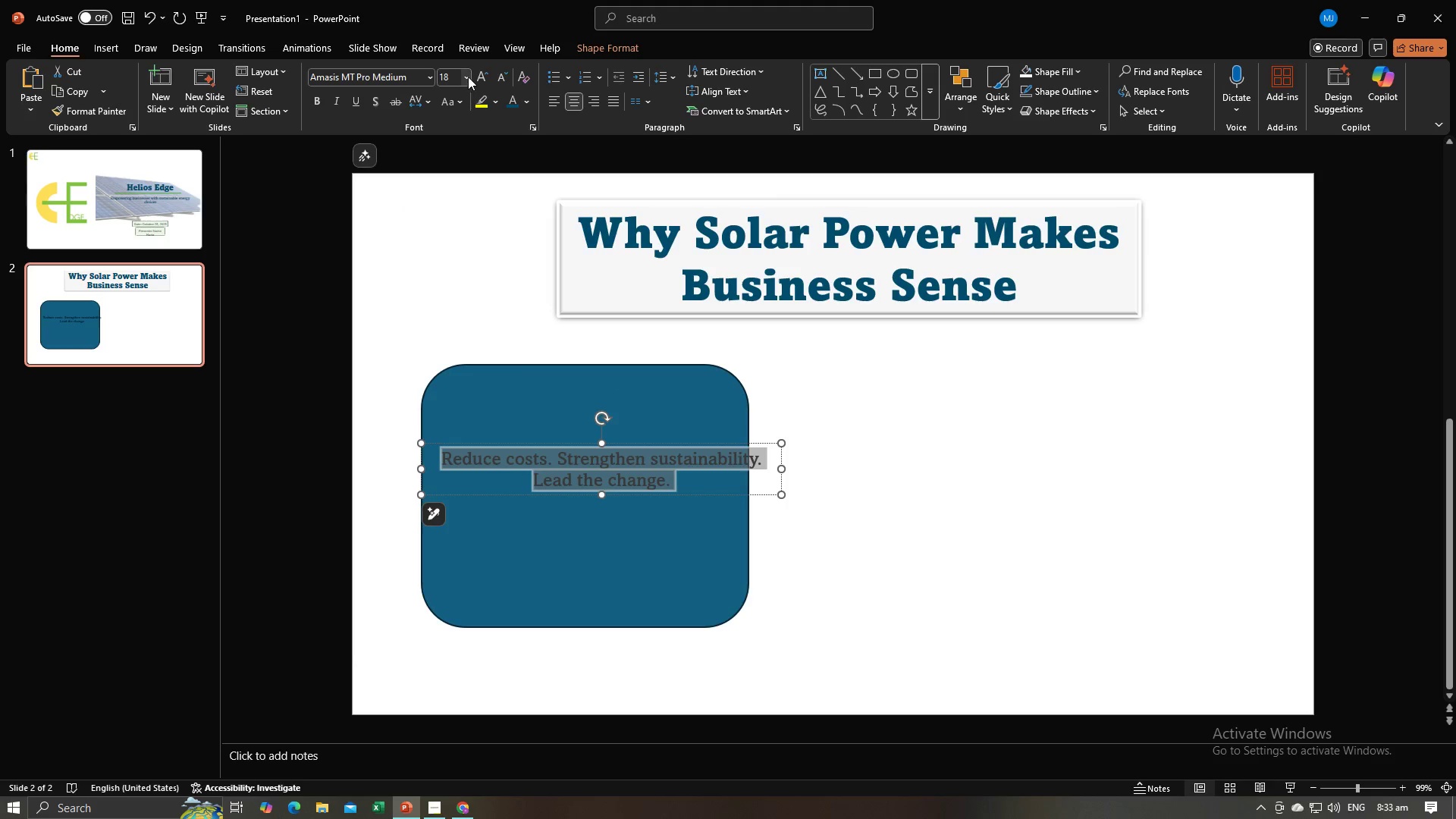 
left_click([468, 77])
 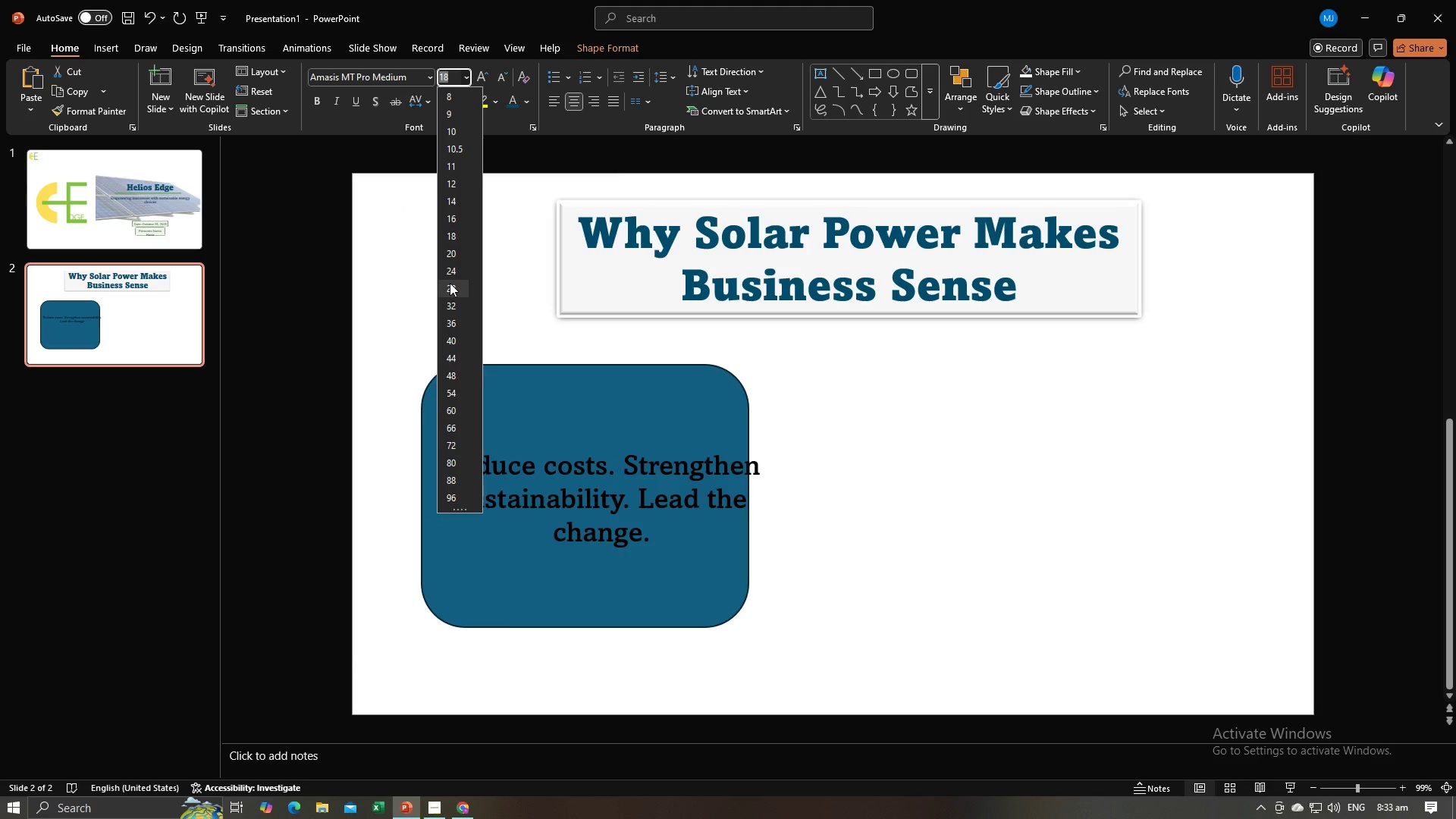 
left_click([450, 283])
 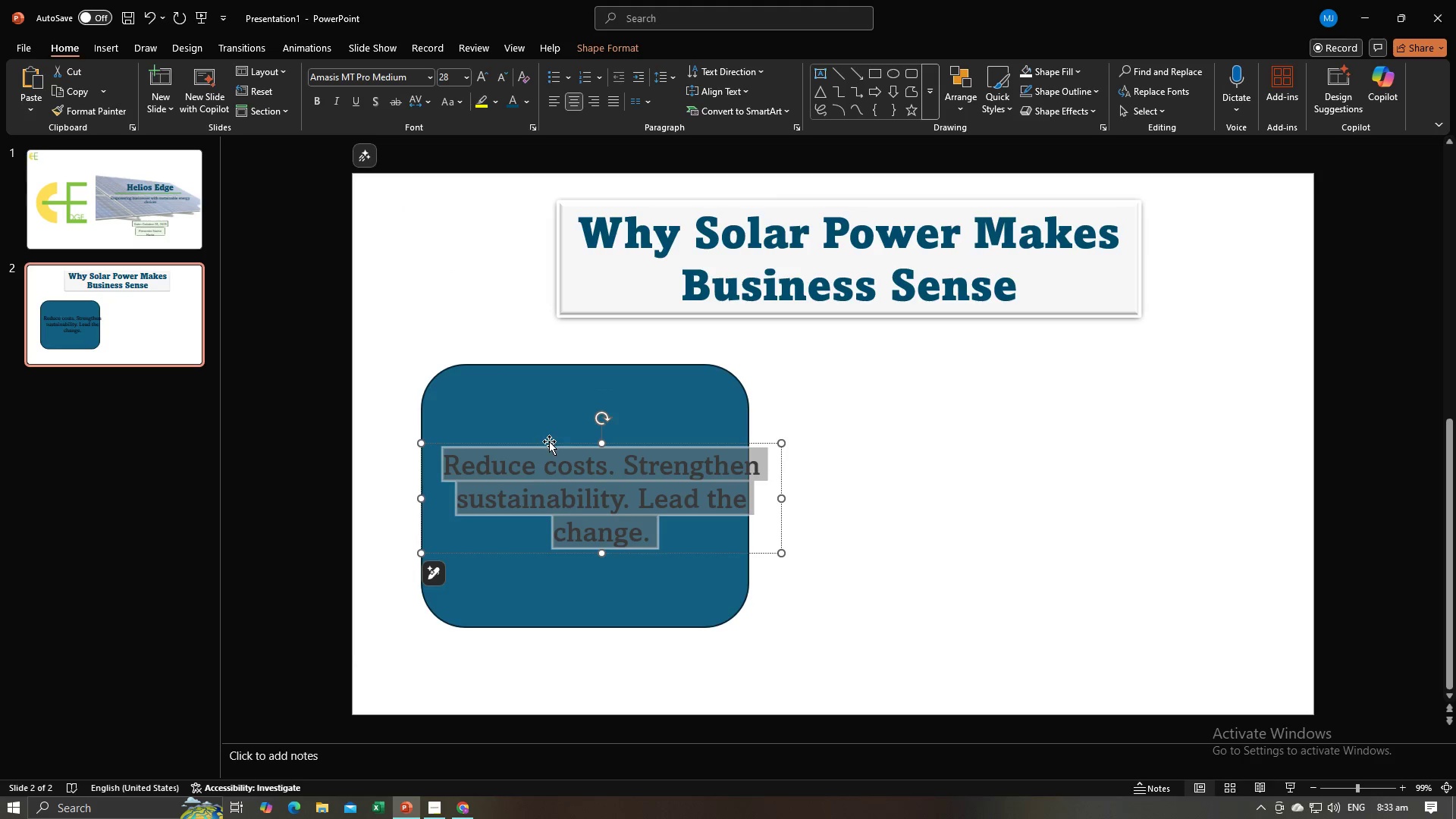 
left_click_drag(start_coordinate=[549, 444], to_coordinate=[530, 441])
 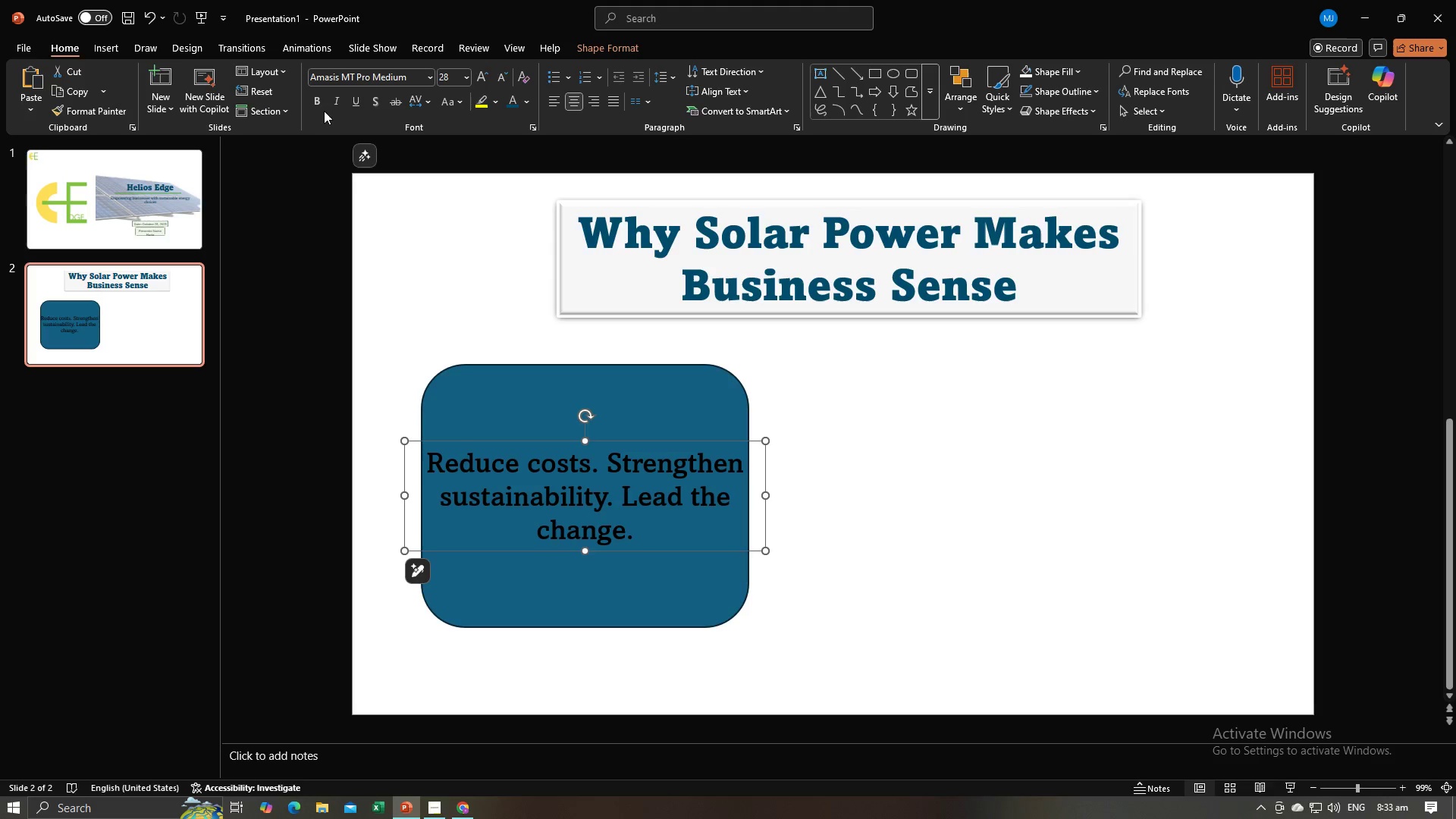 
left_click([328, 105])
 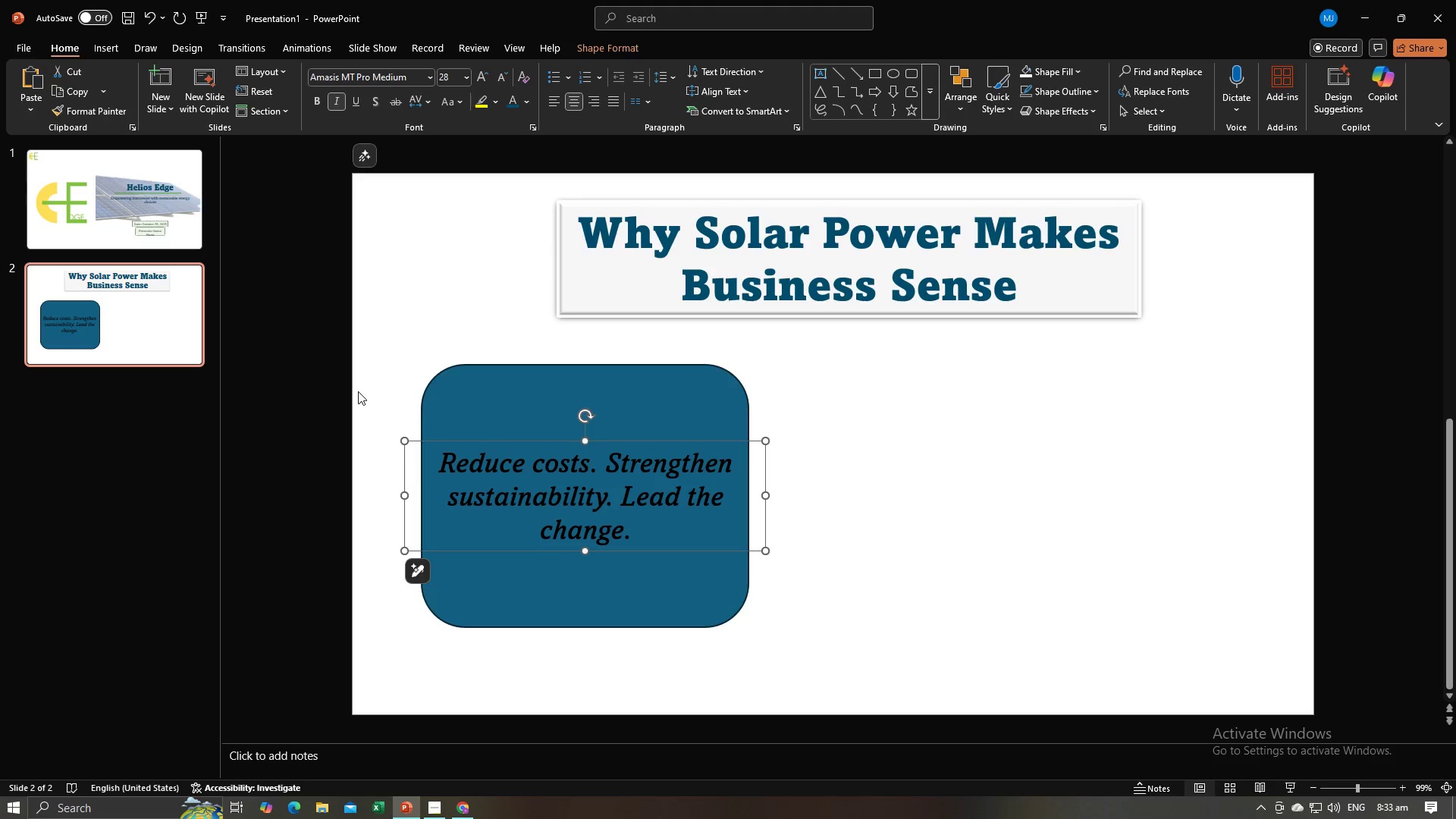 
left_click([358, 391])
 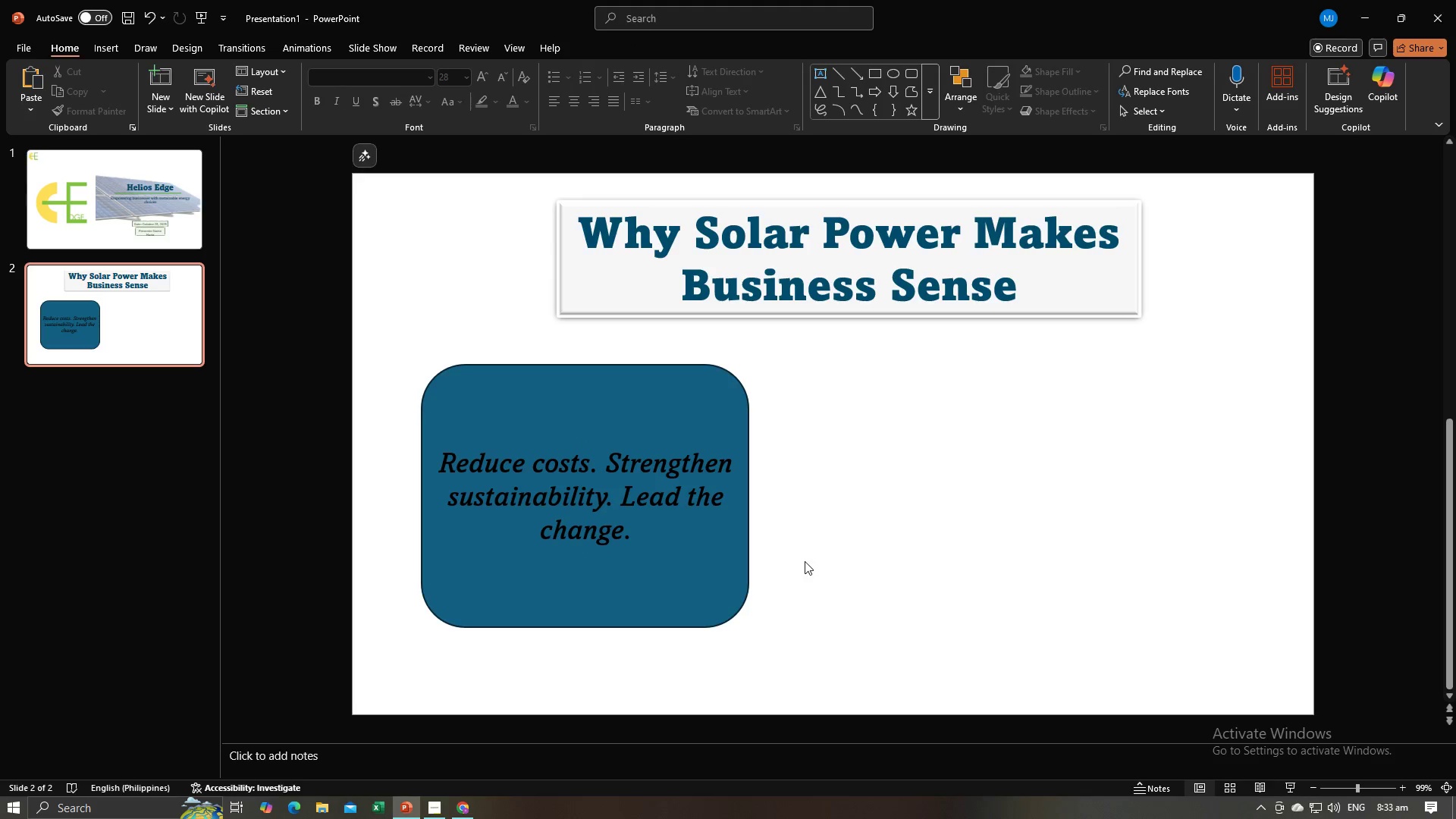 
left_click([805, 561])
 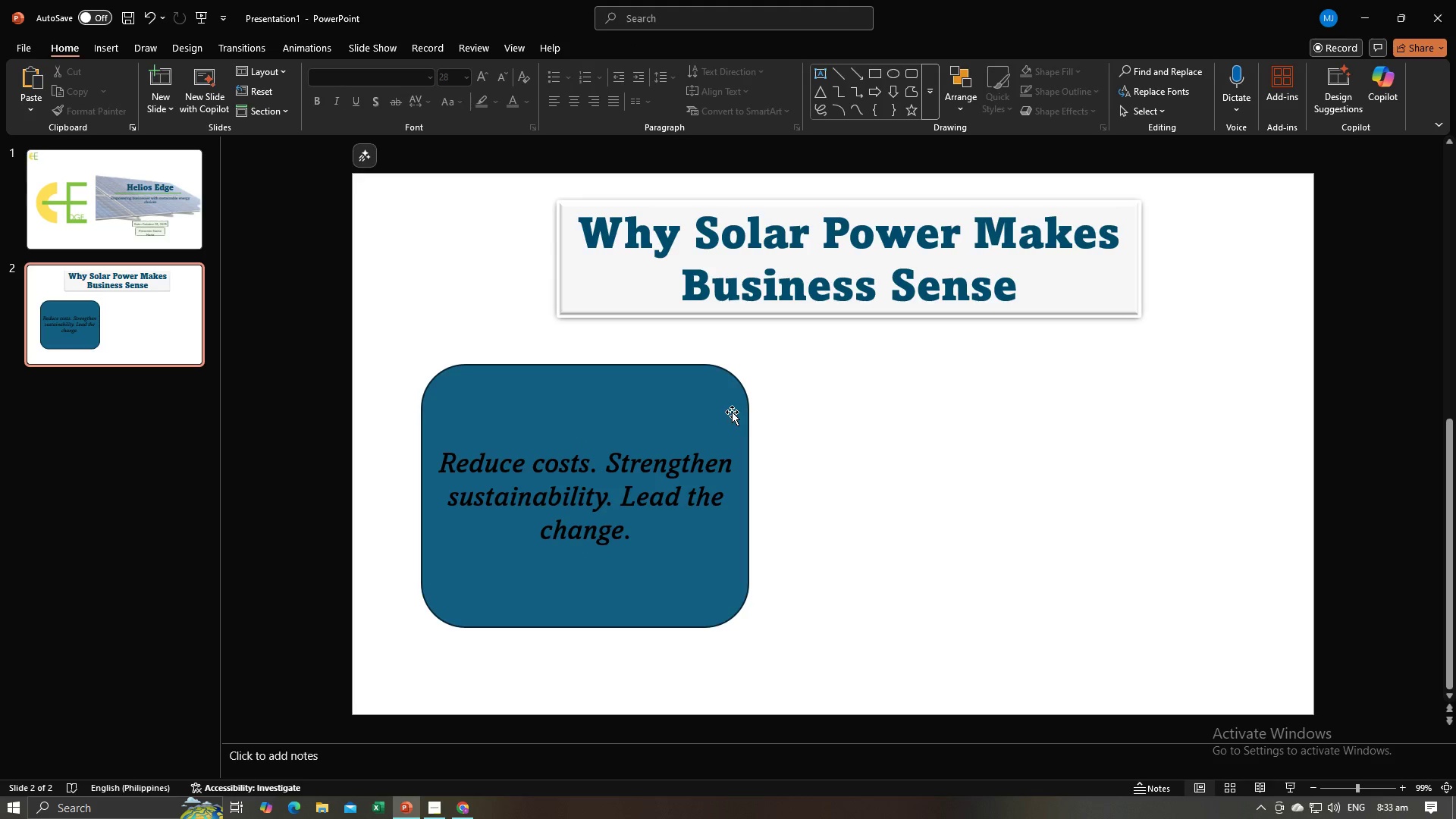 
left_click([729, 412])
 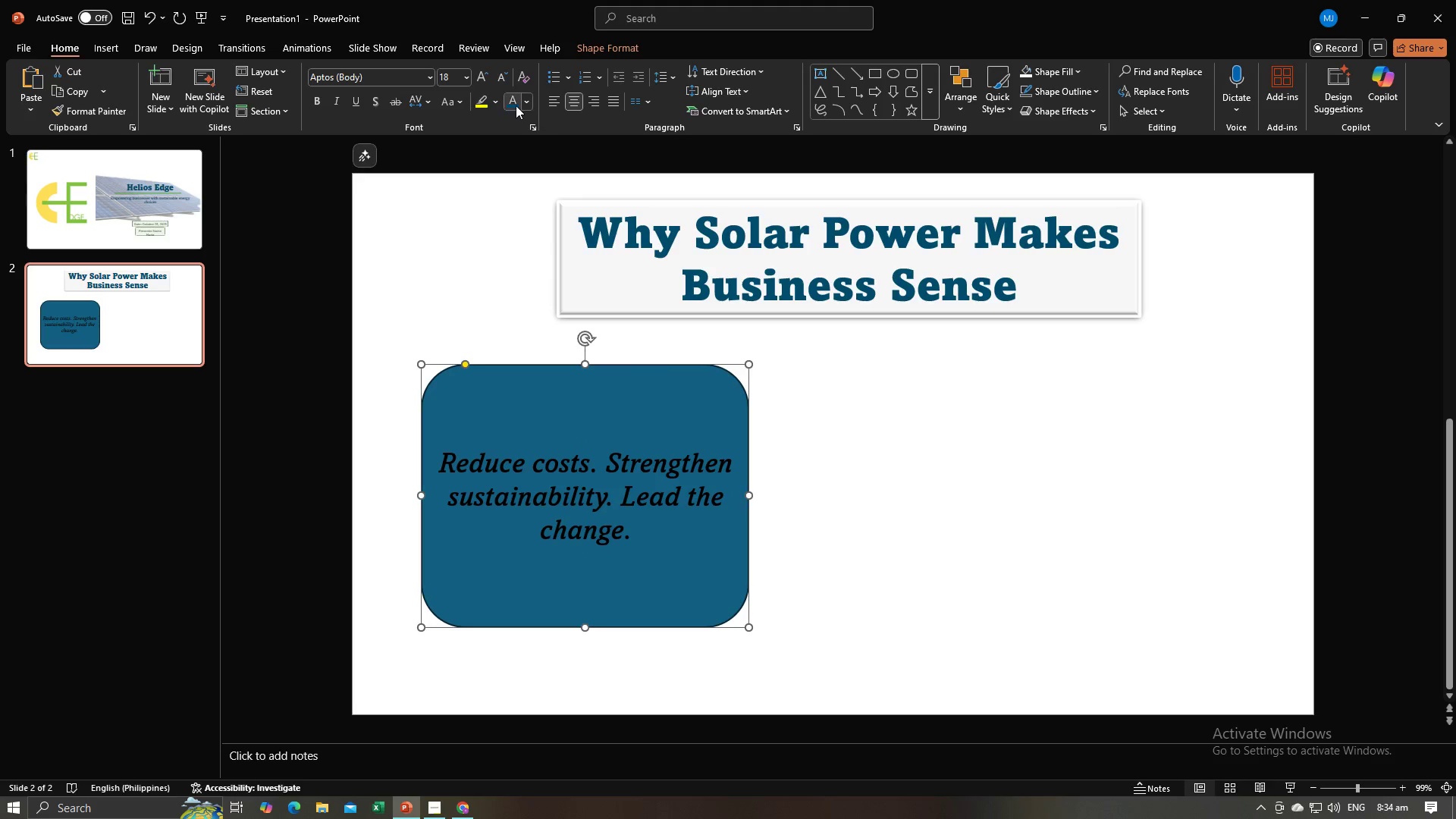 
left_click([516, 105])
 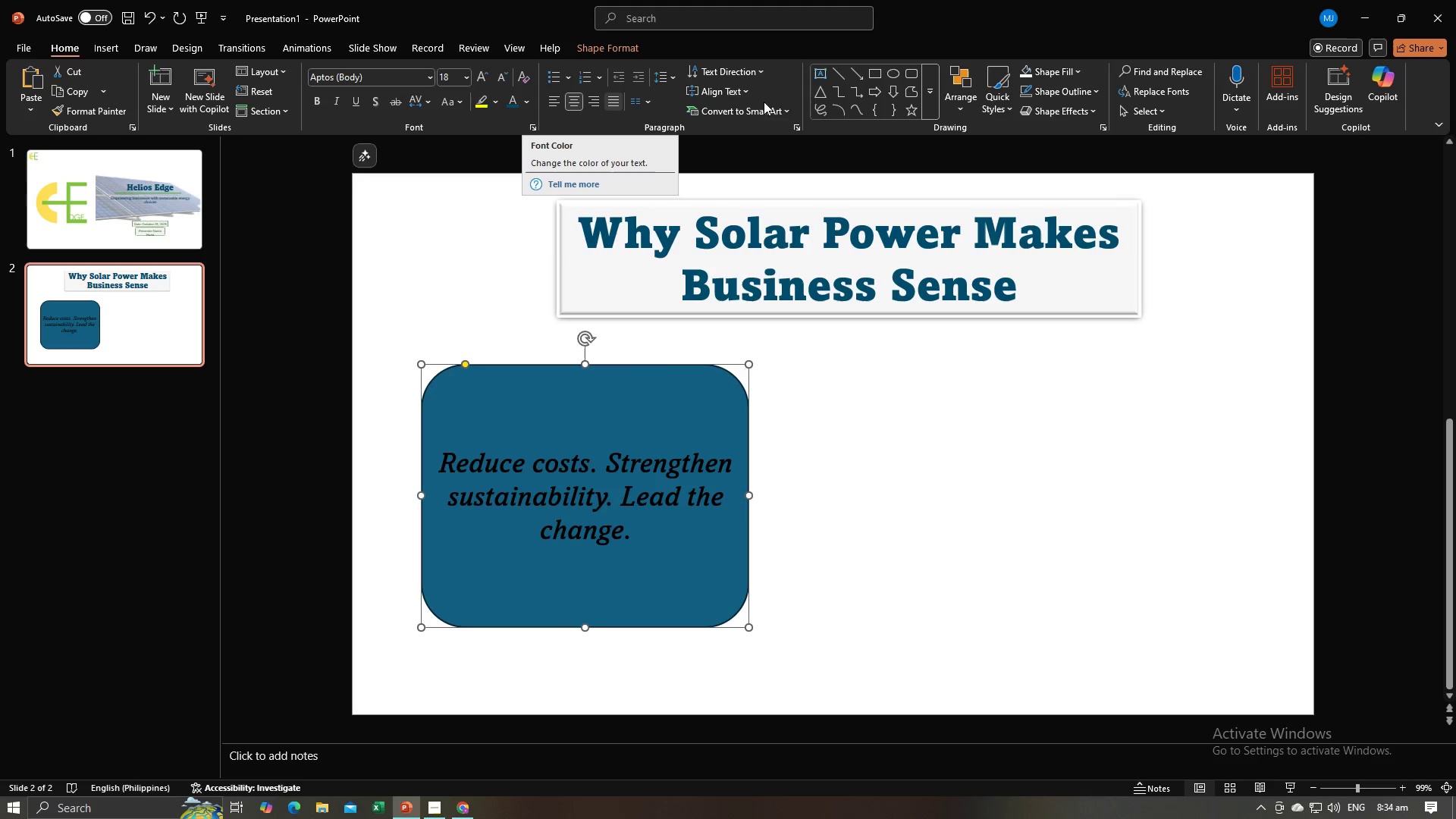 
left_click([1066, 73])
 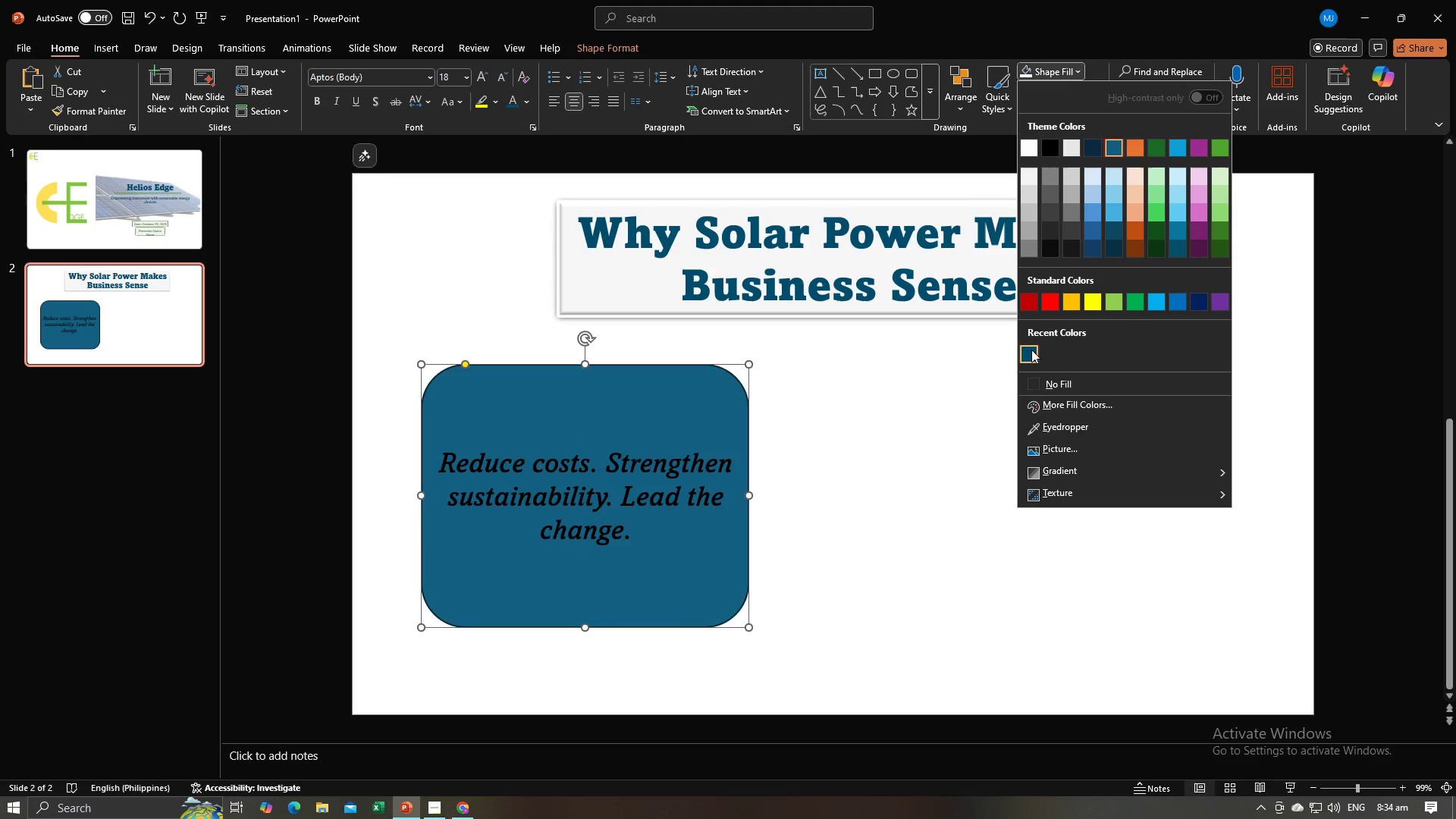 
left_click([1031, 354])
 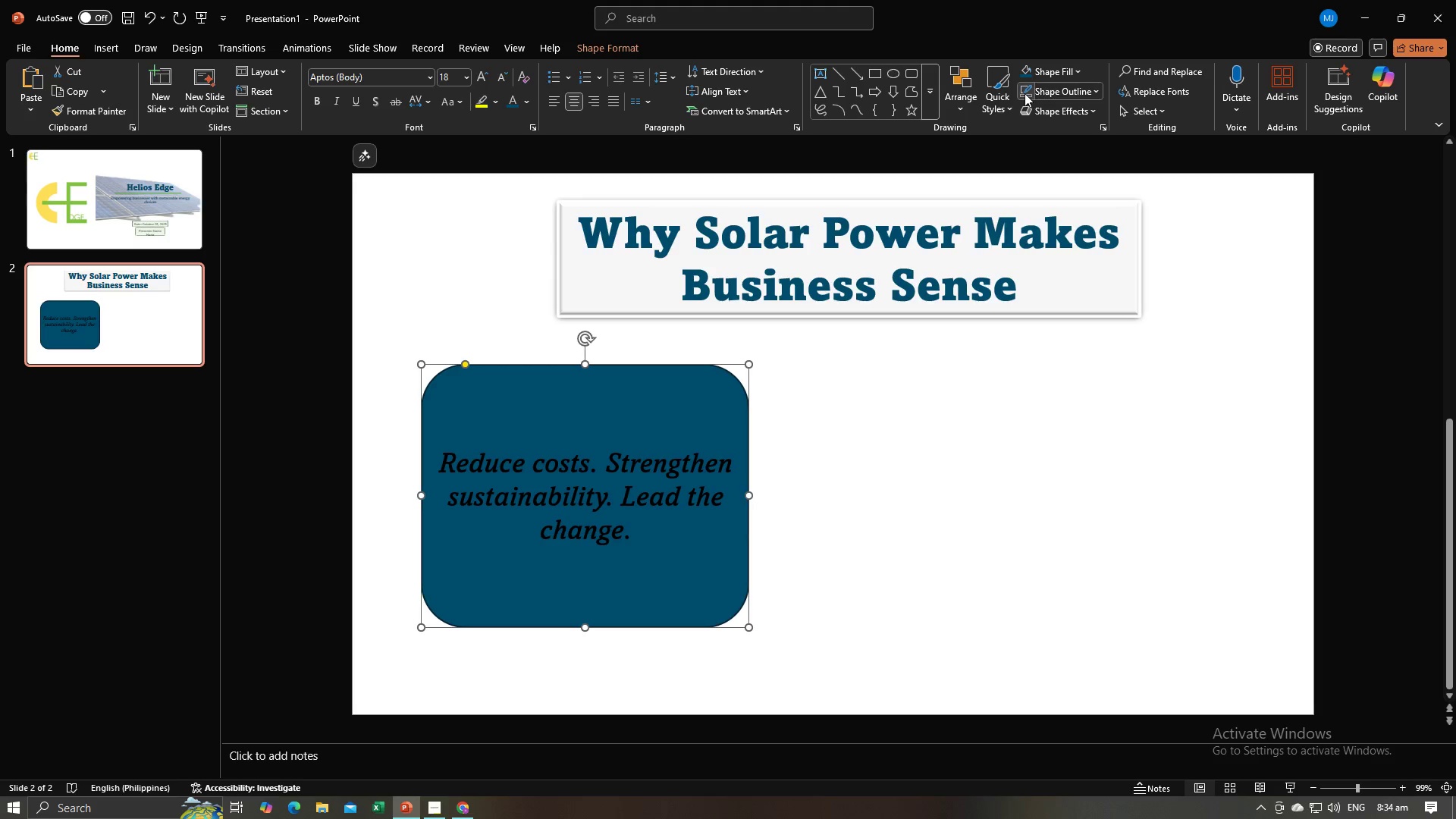 
double_click([1046, 402])
 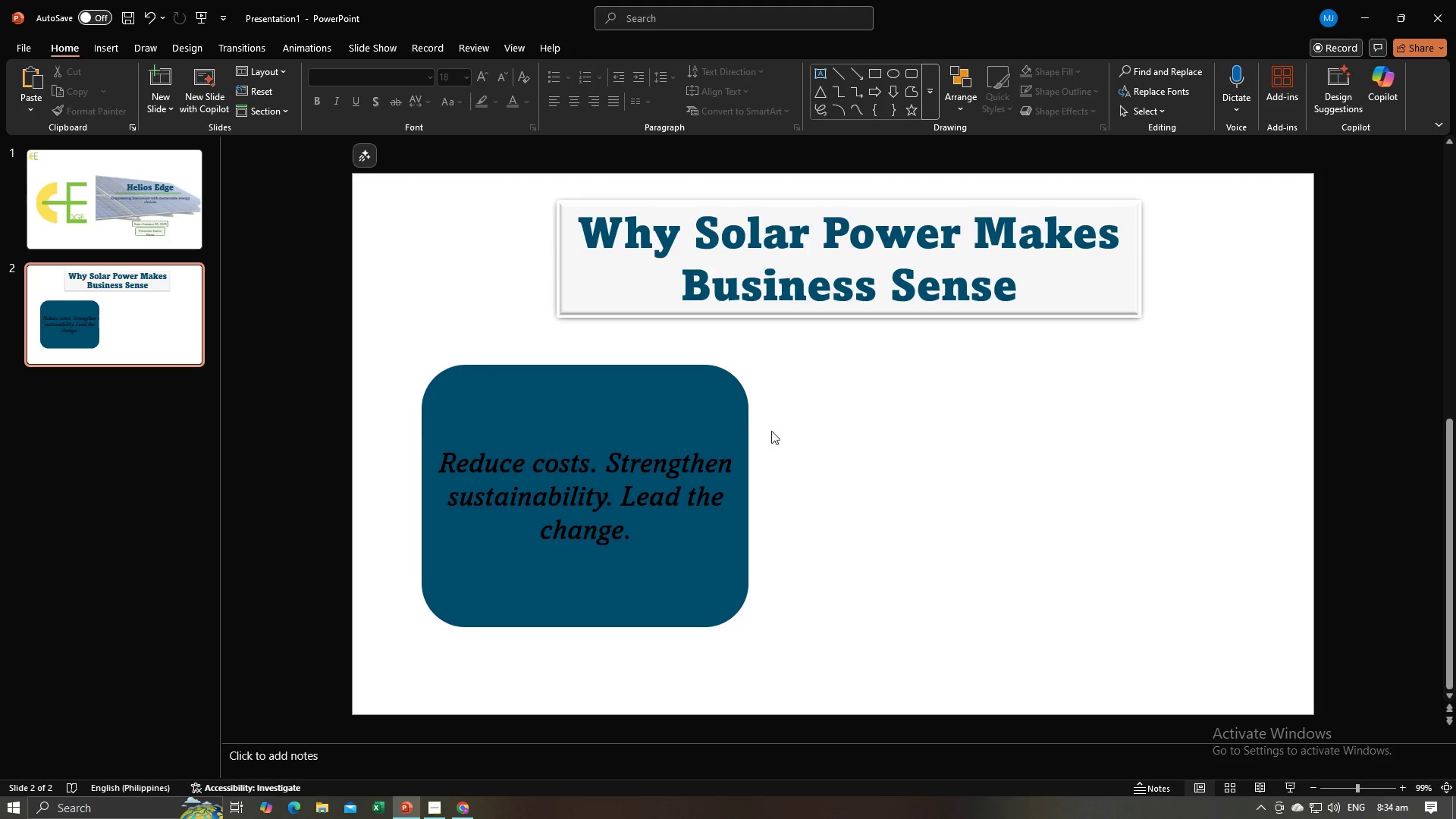 
left_click([731, 404])
 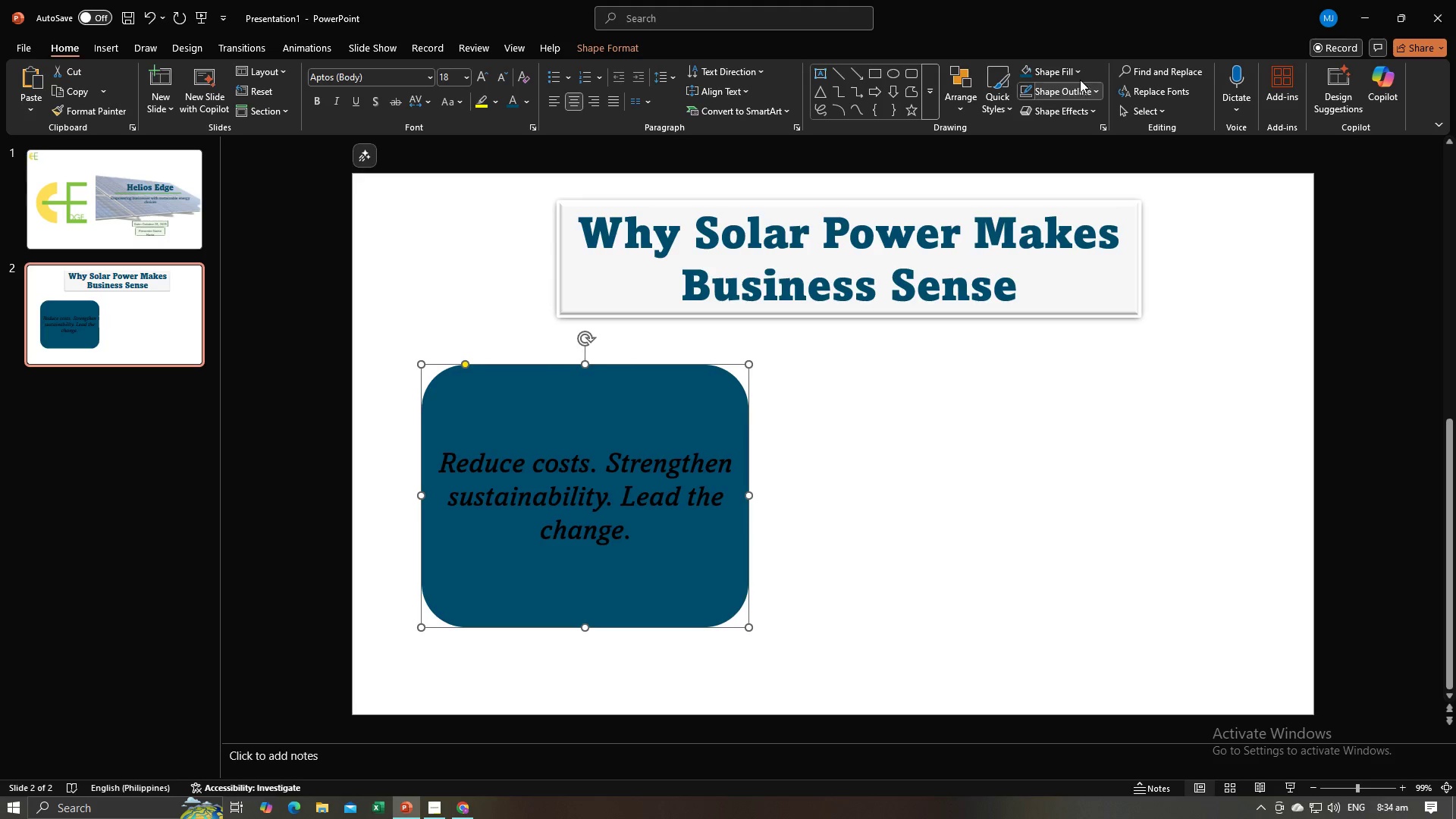 
left_click([1079, 74])
 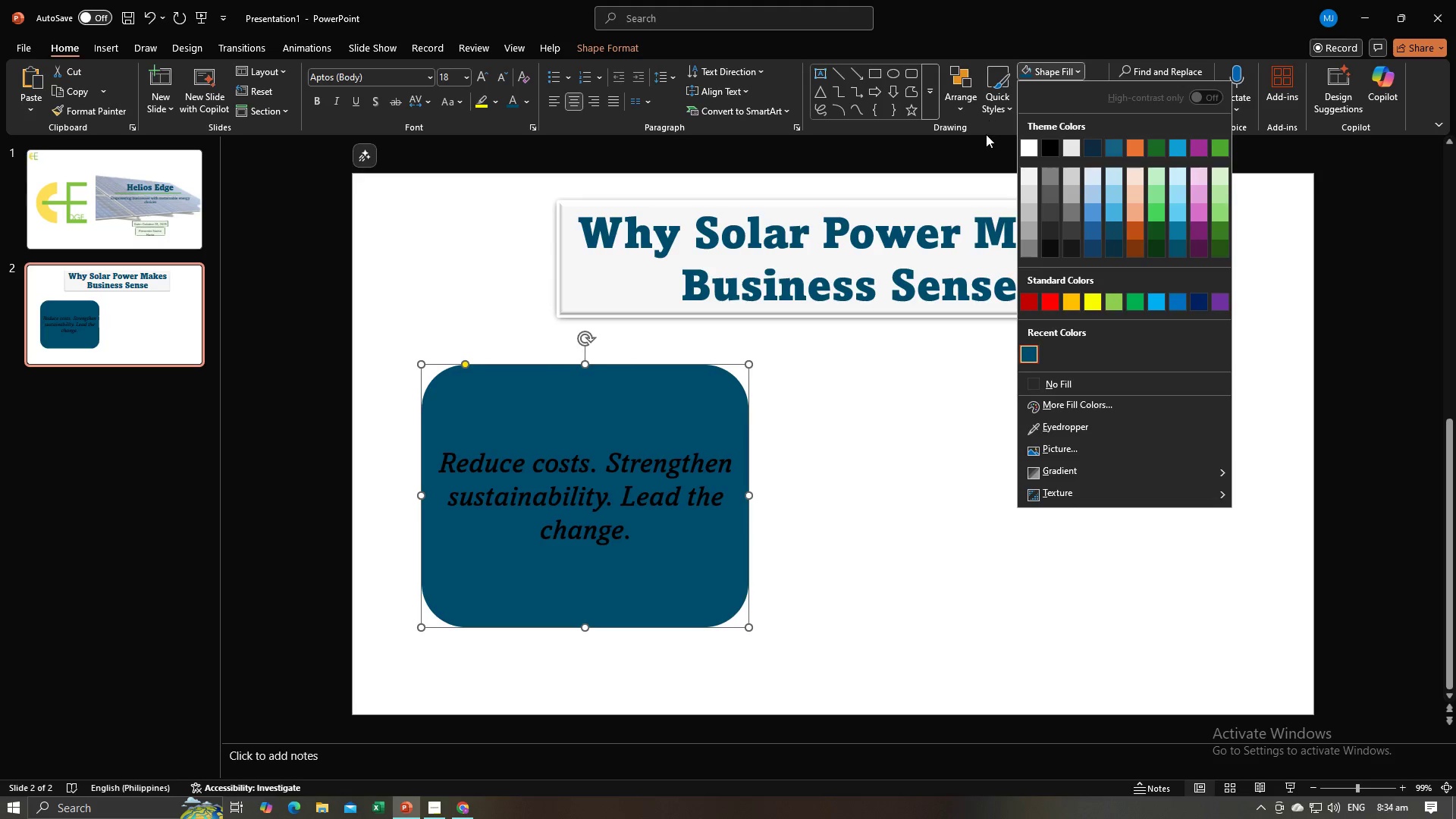 
left_click([986, 134])
 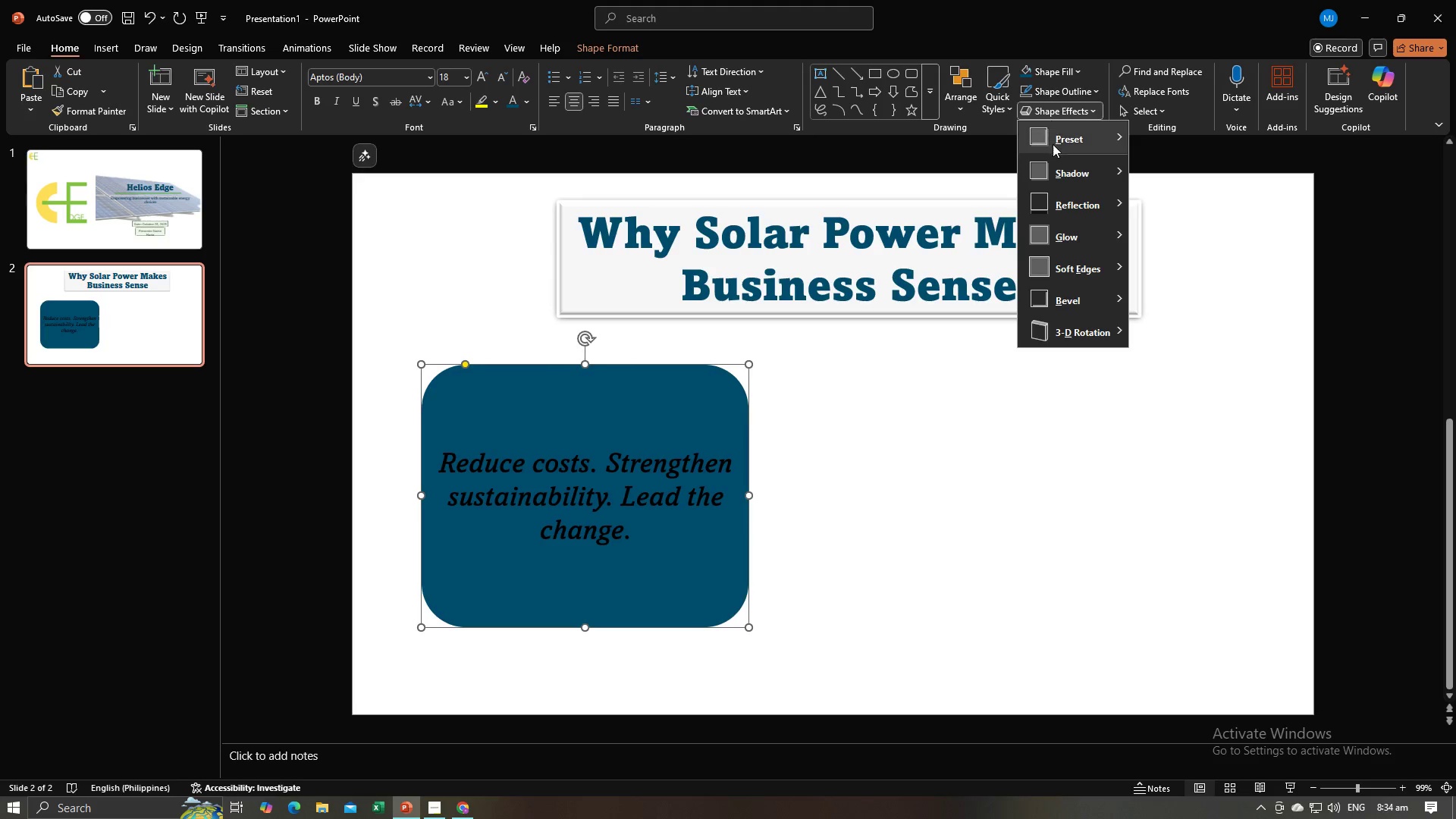 
left_click([1053, 146])
 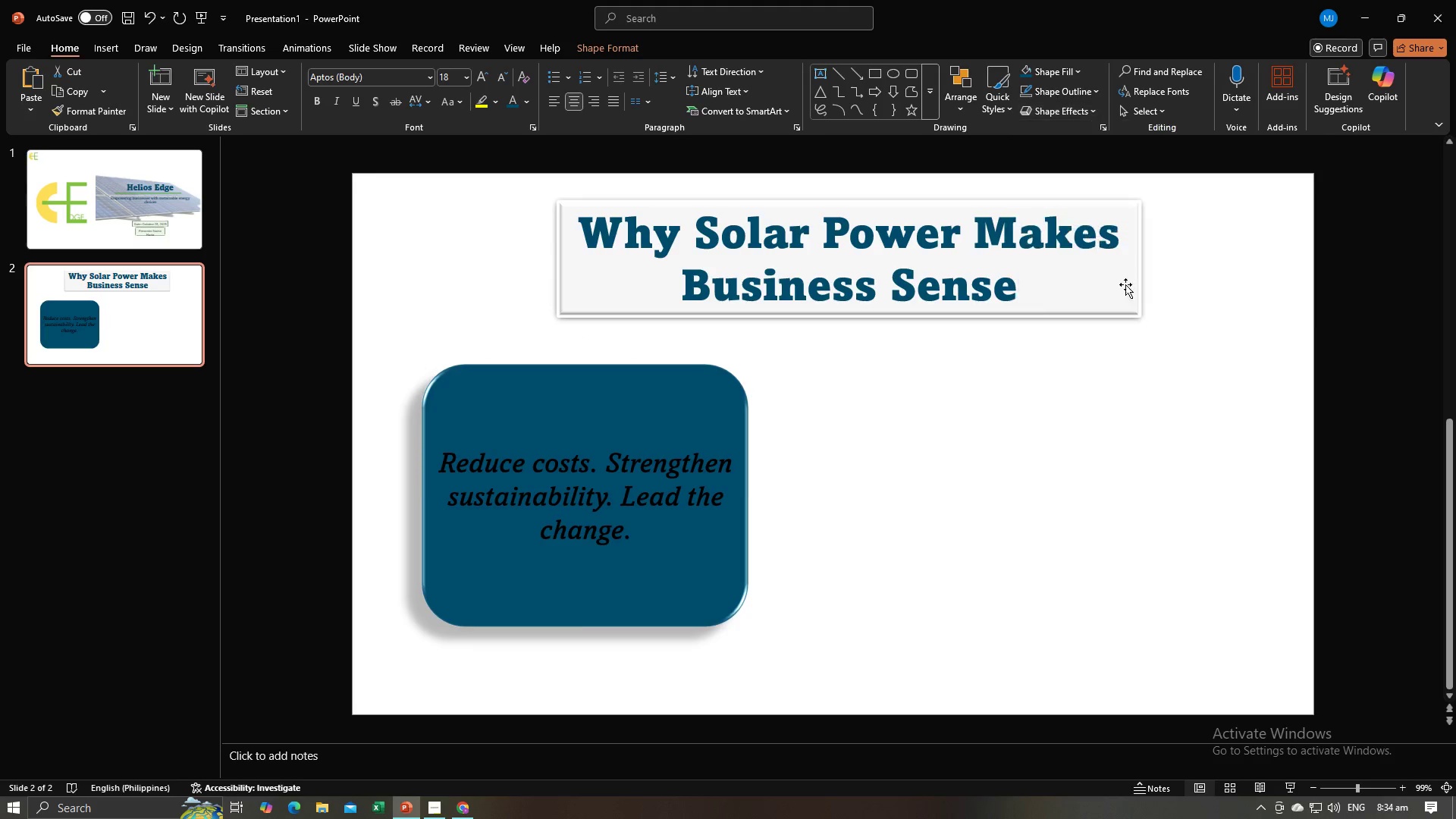 
double_click([1000, 454])
 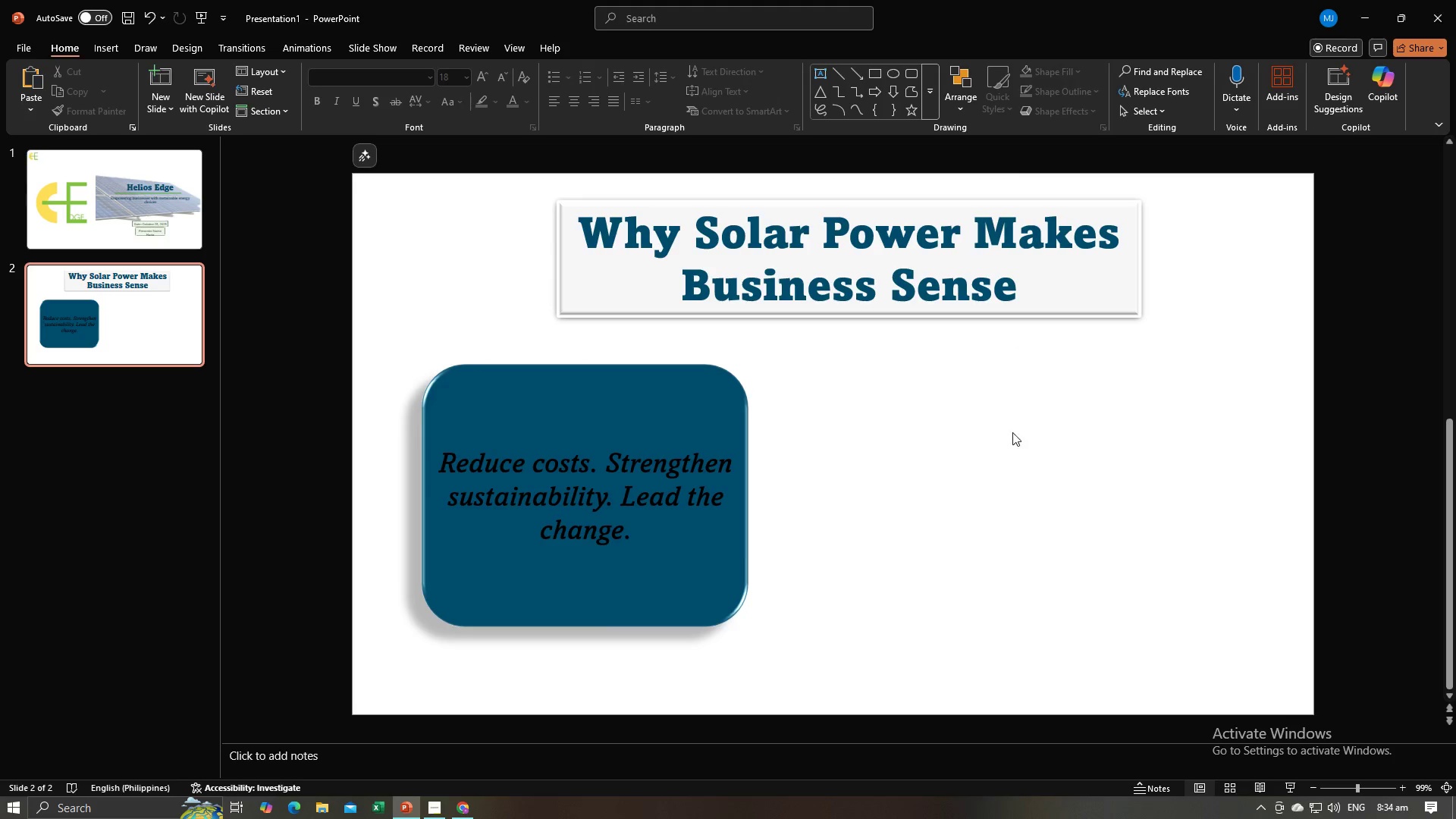 
key(Alt+AltLeft)
 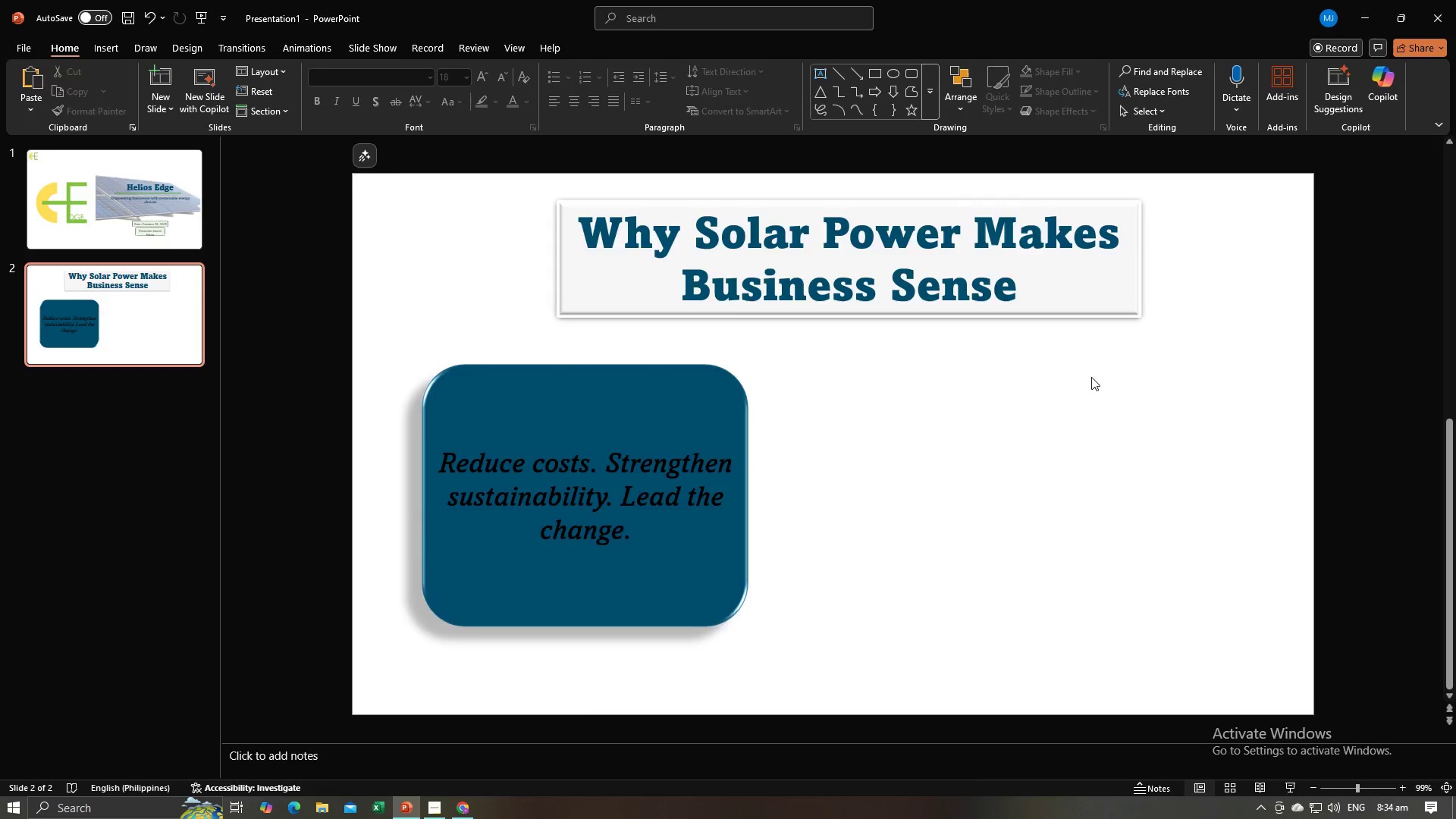 
key(Alt+Tab)
 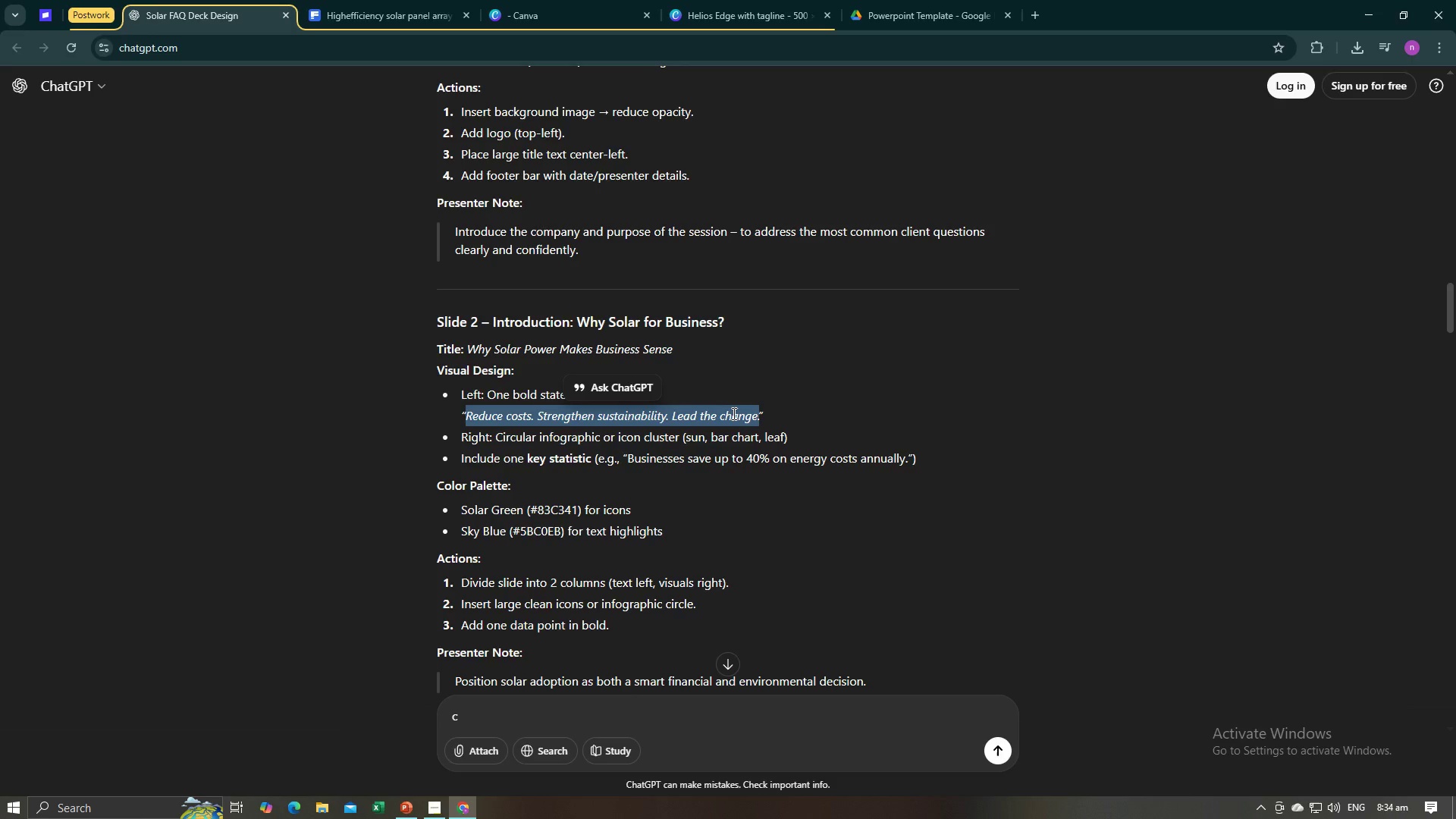 
wait(22.14)
 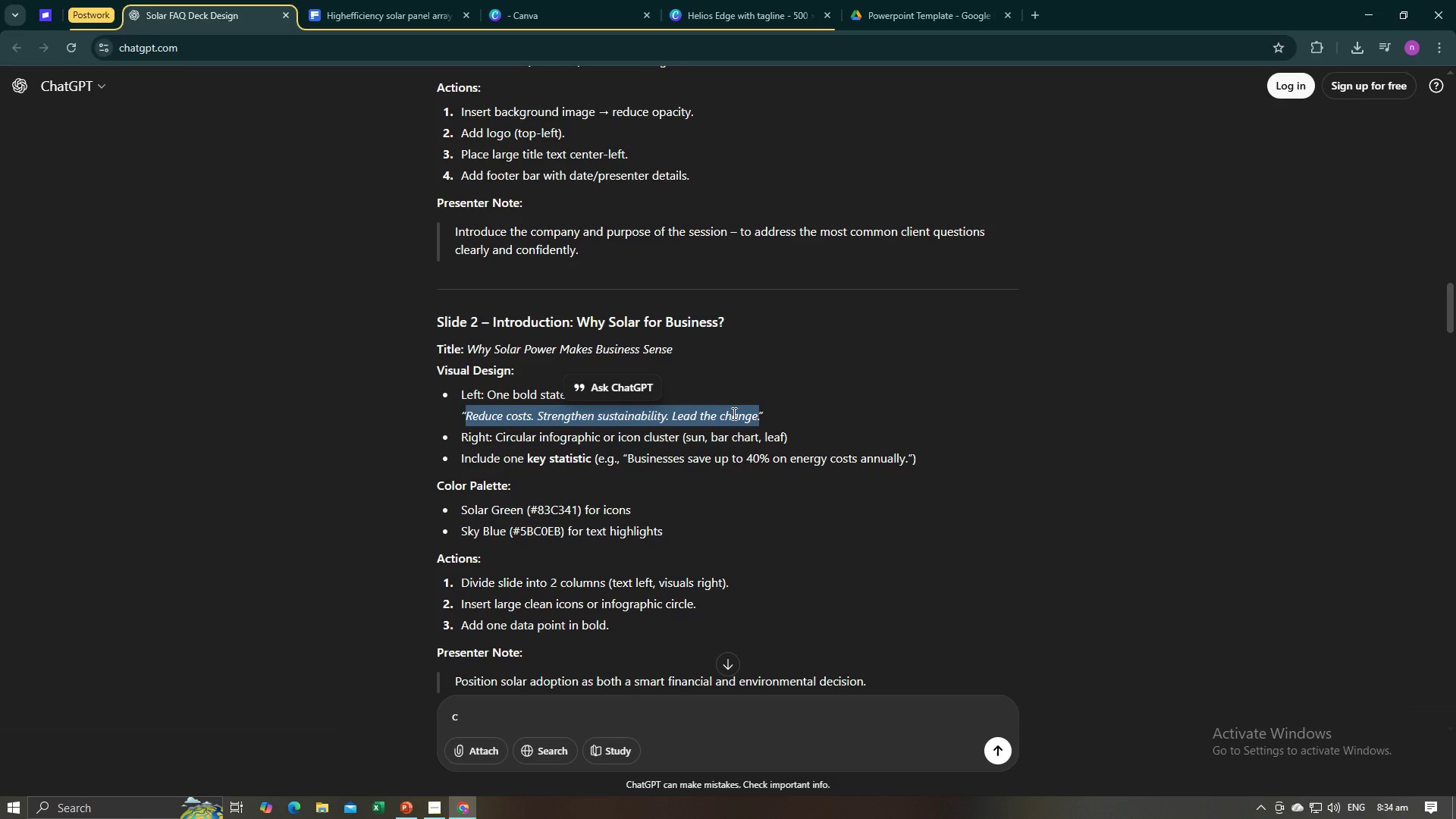 
key(Alt+AltLeft)
 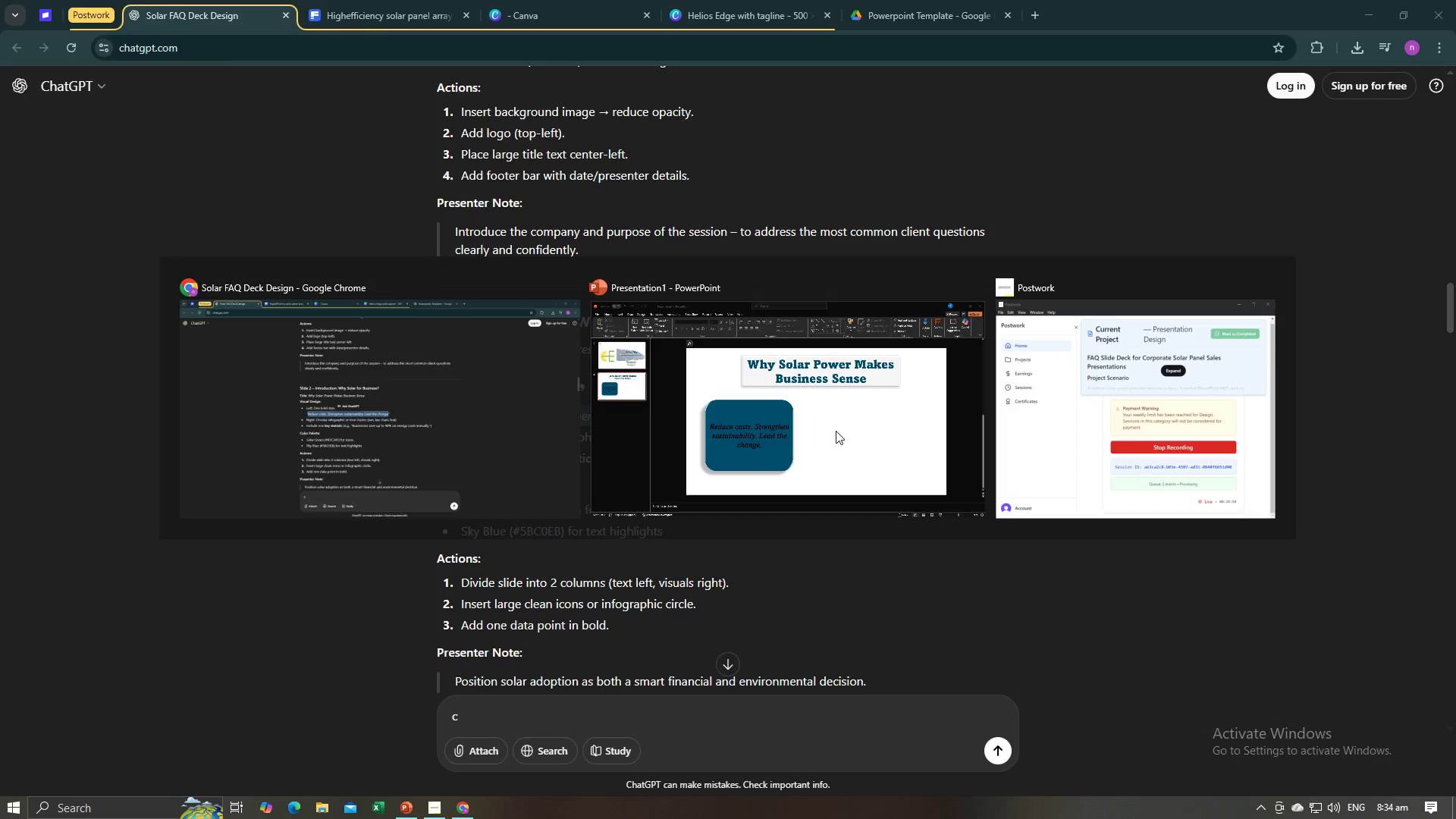 
key(Alt+Tab)
 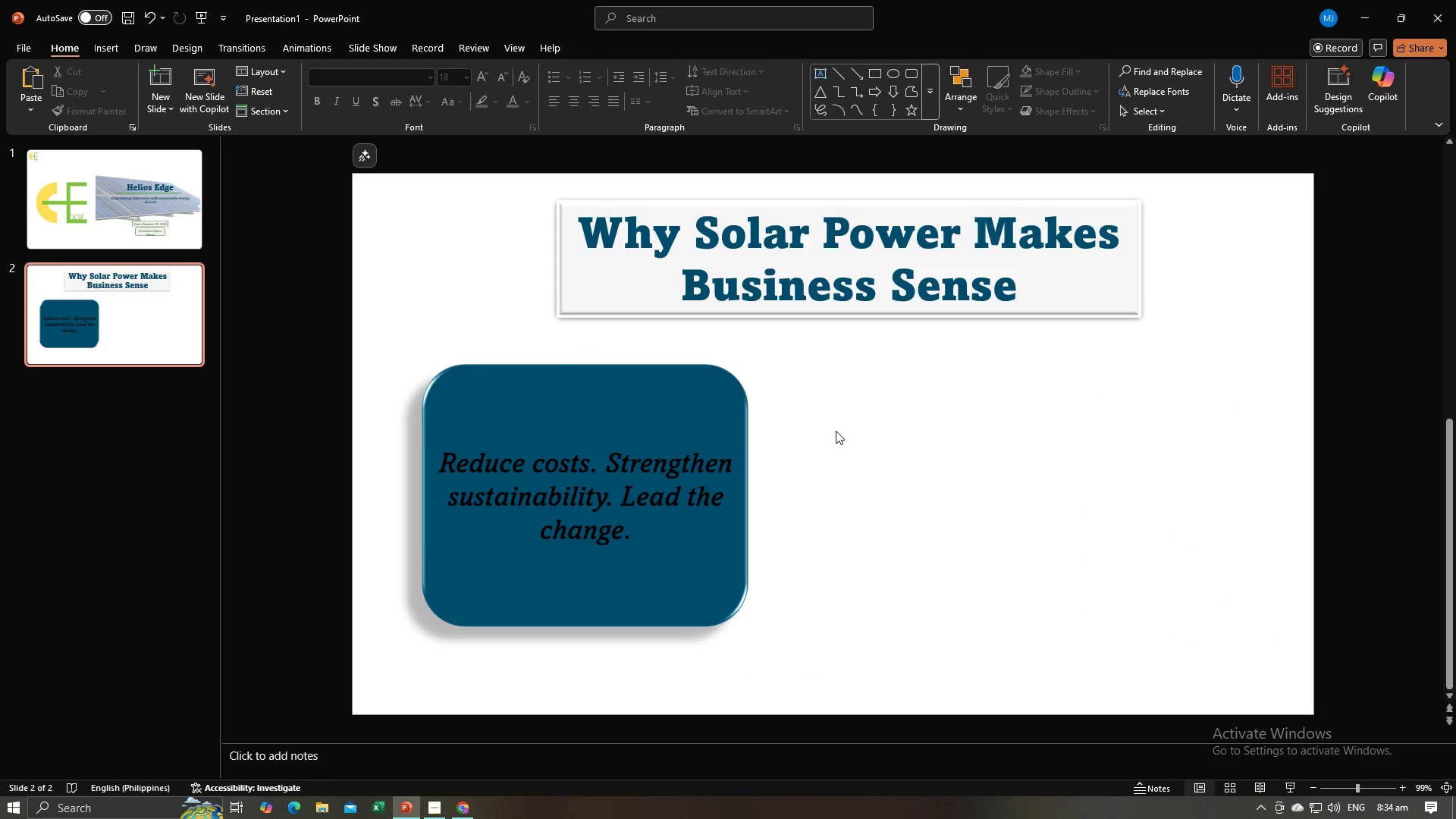 
key(Alt+AltLeft)
 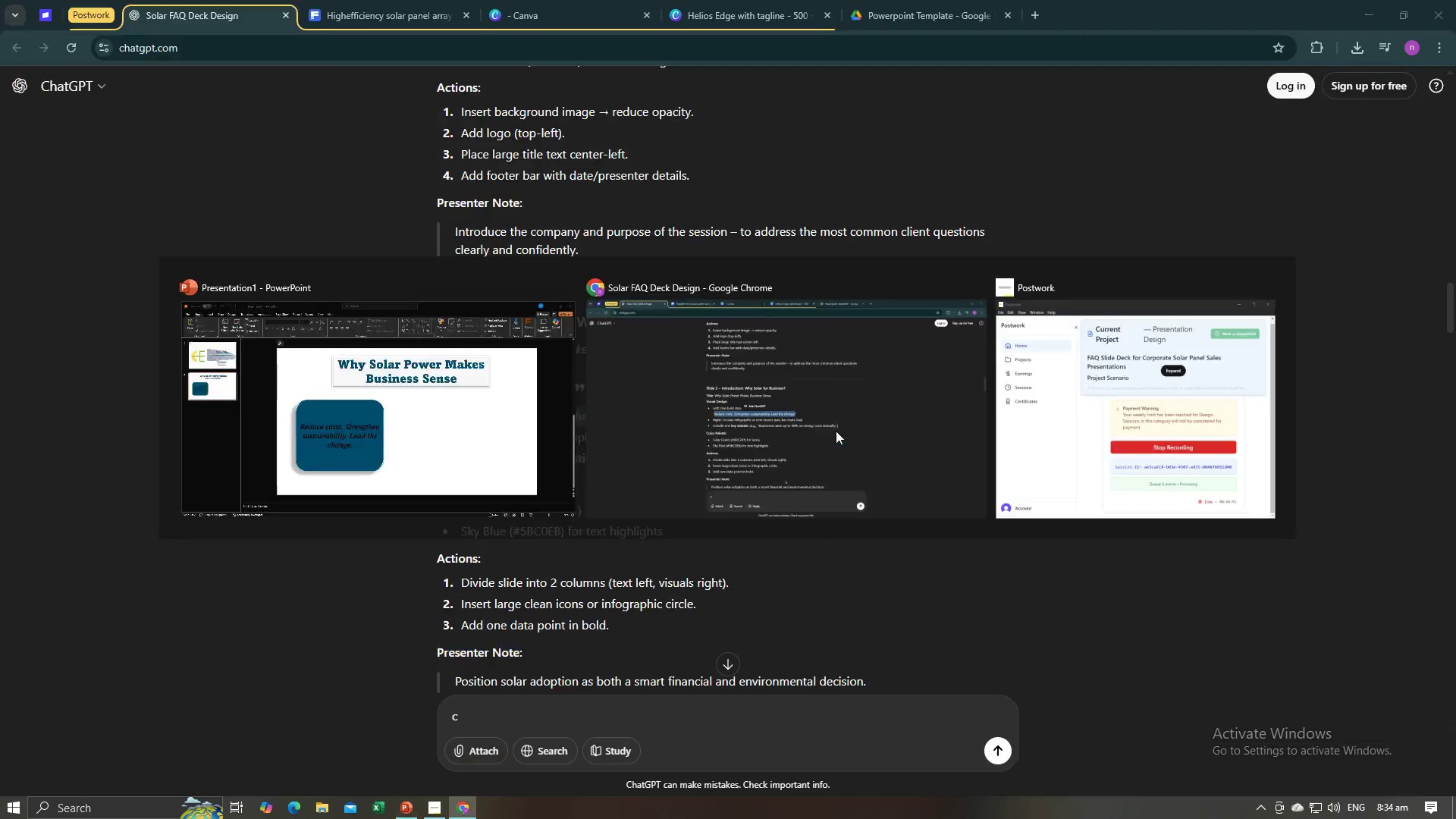 
key(Alt+Tab)
 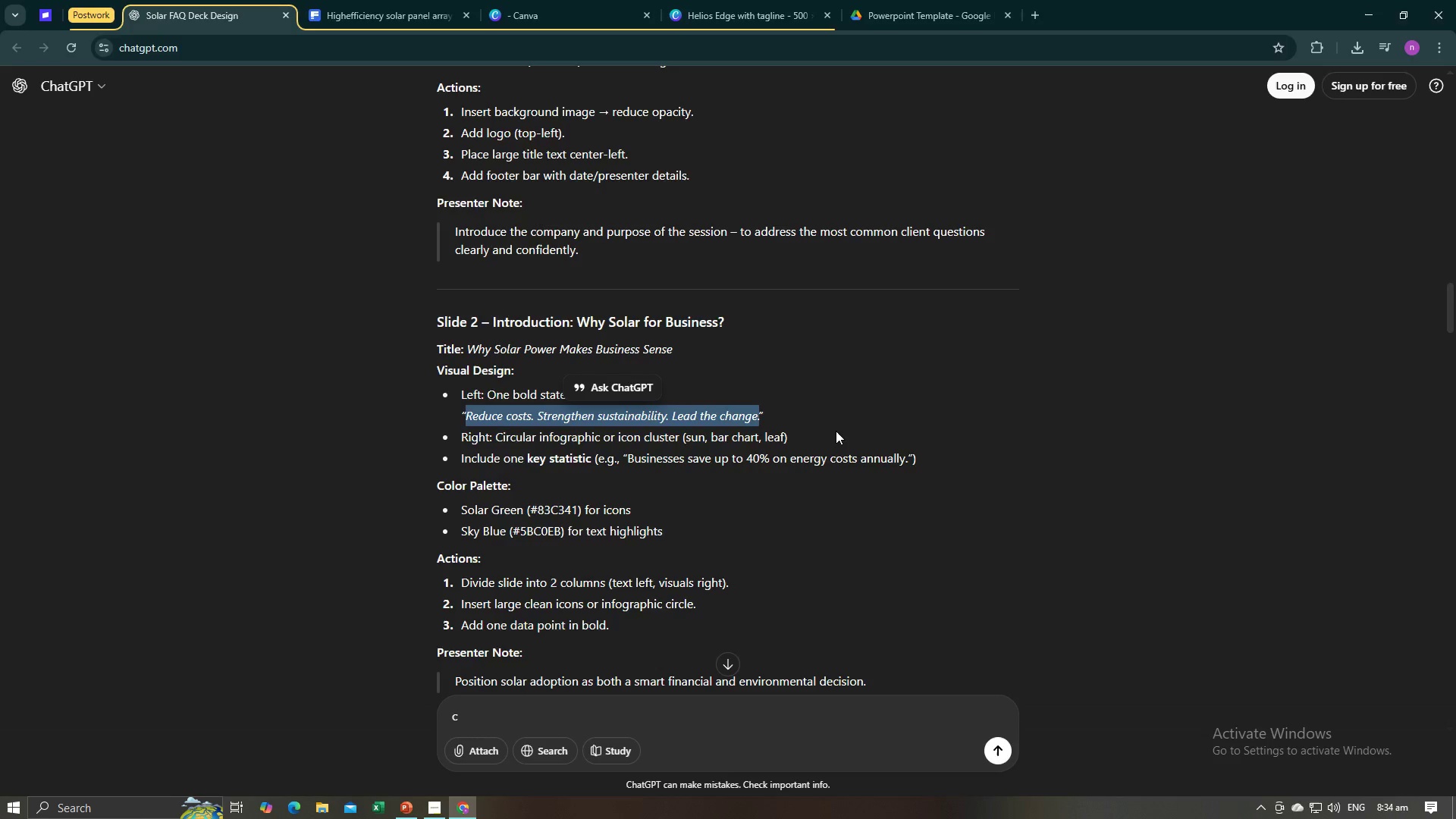 
key(Alt+AltLeft)
 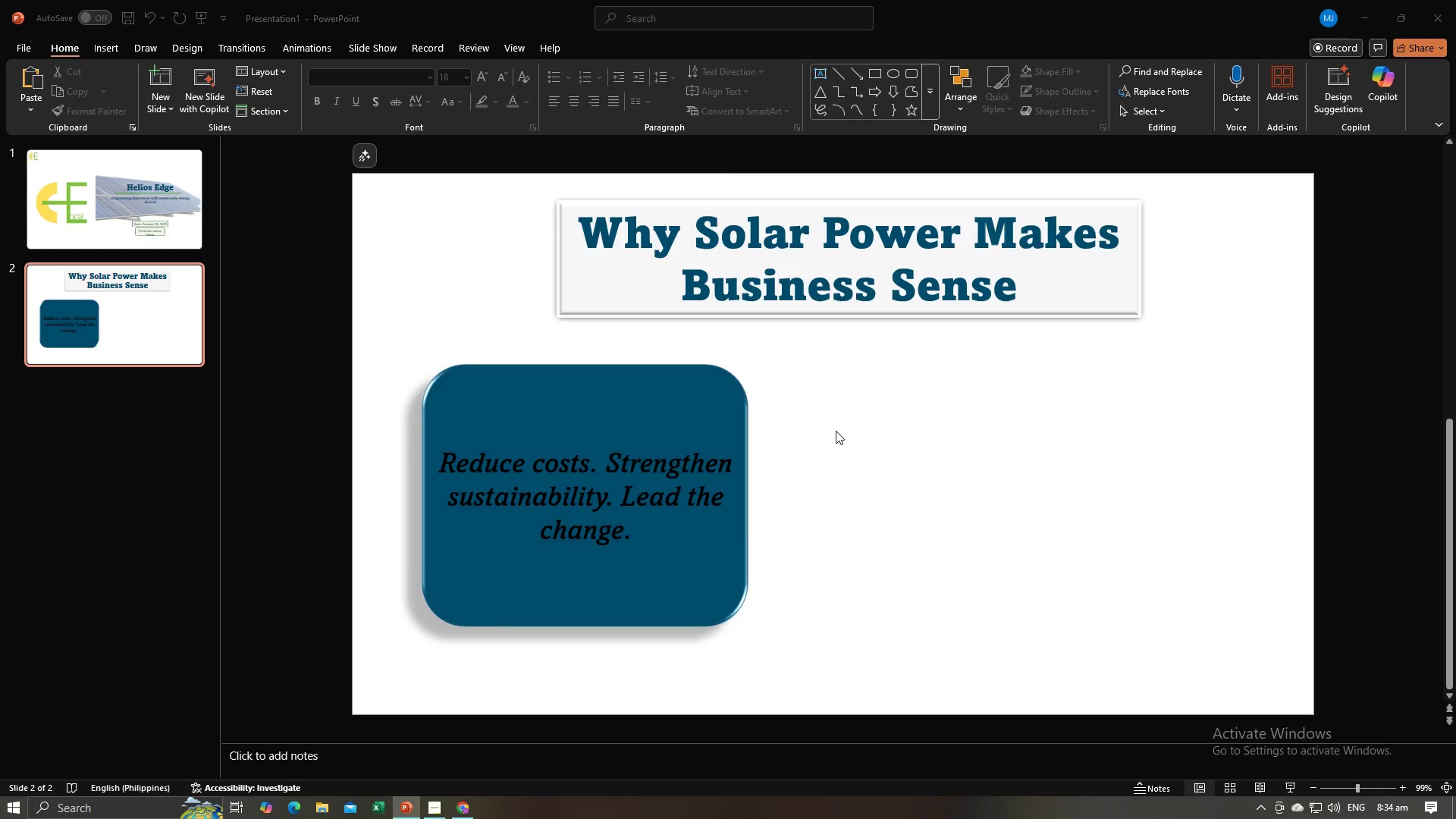 
key(Alt+Tab)
 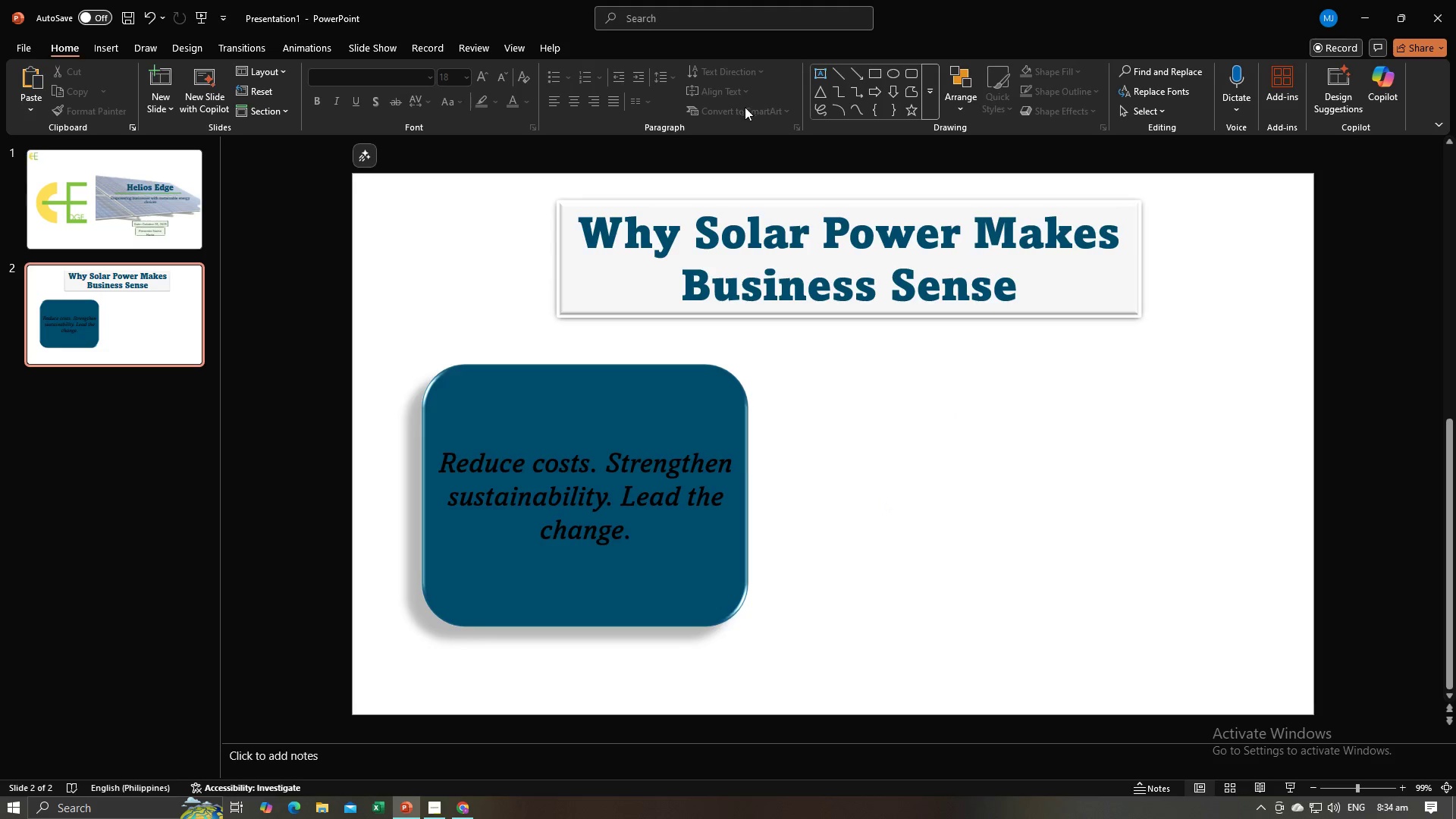 
wait(7.06)
 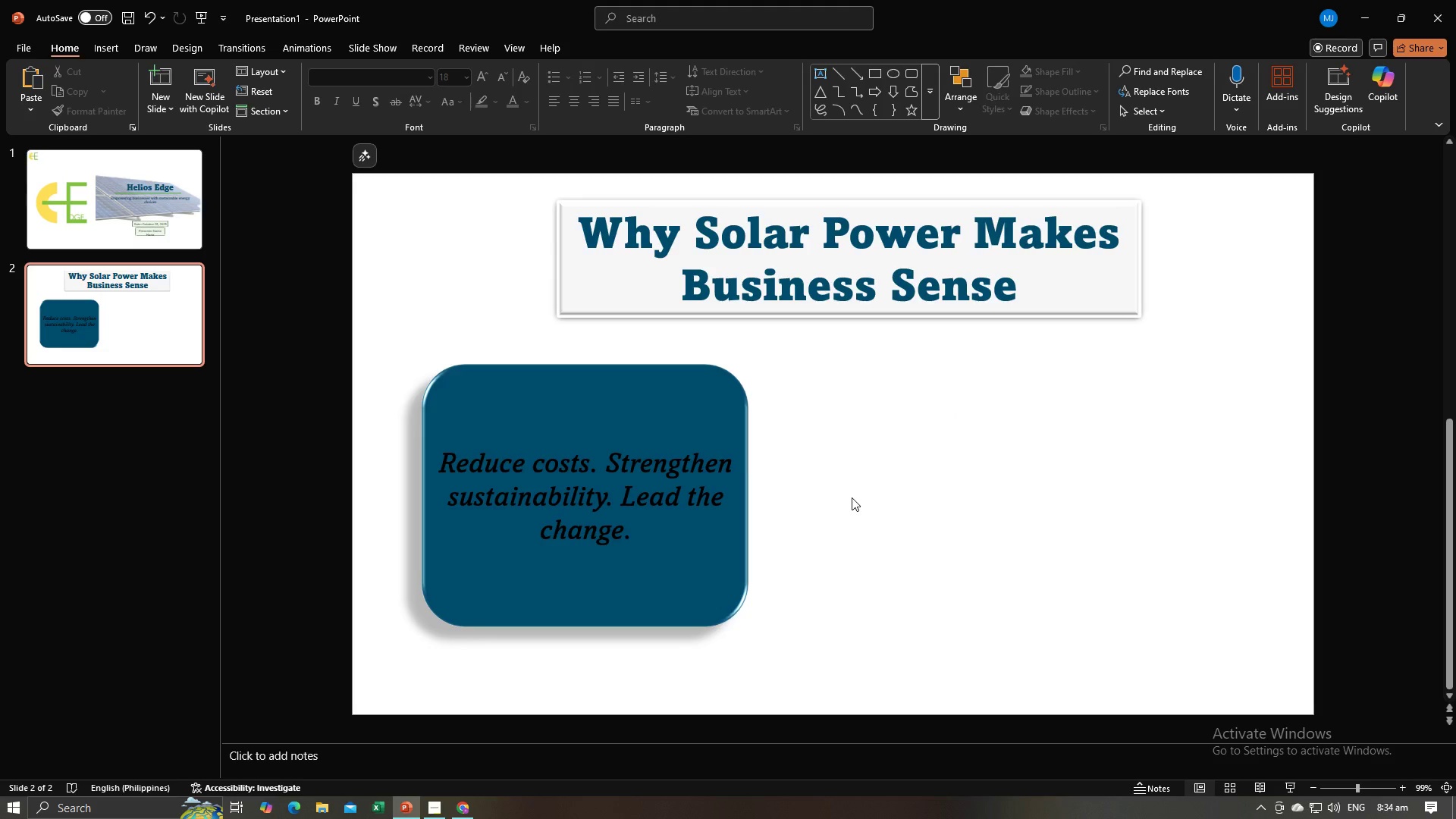 
left_click([876, 73])
 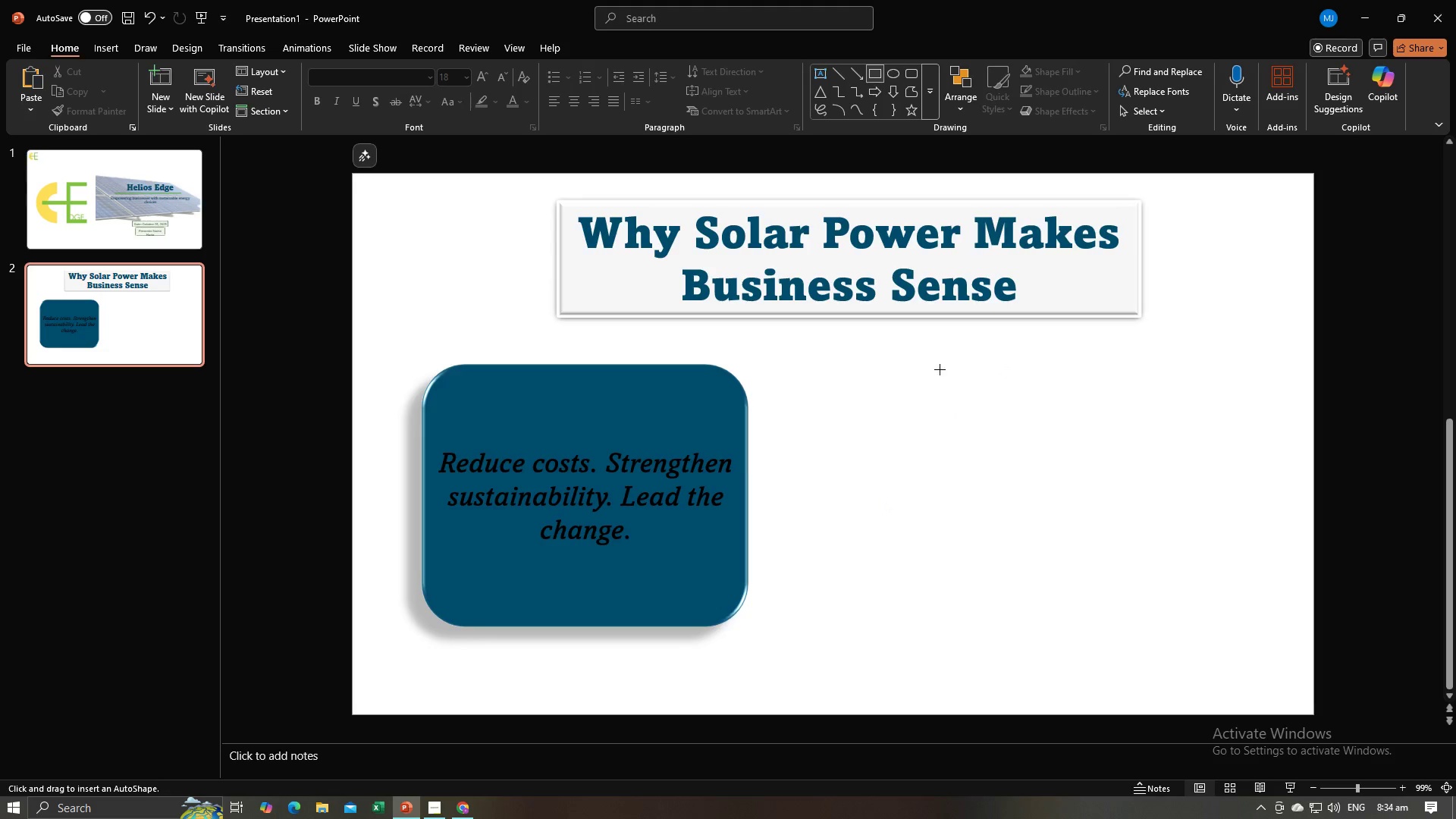 
left_click_drag(start_coordinate=[940, 369], to_coordinate=[1239, 433])
 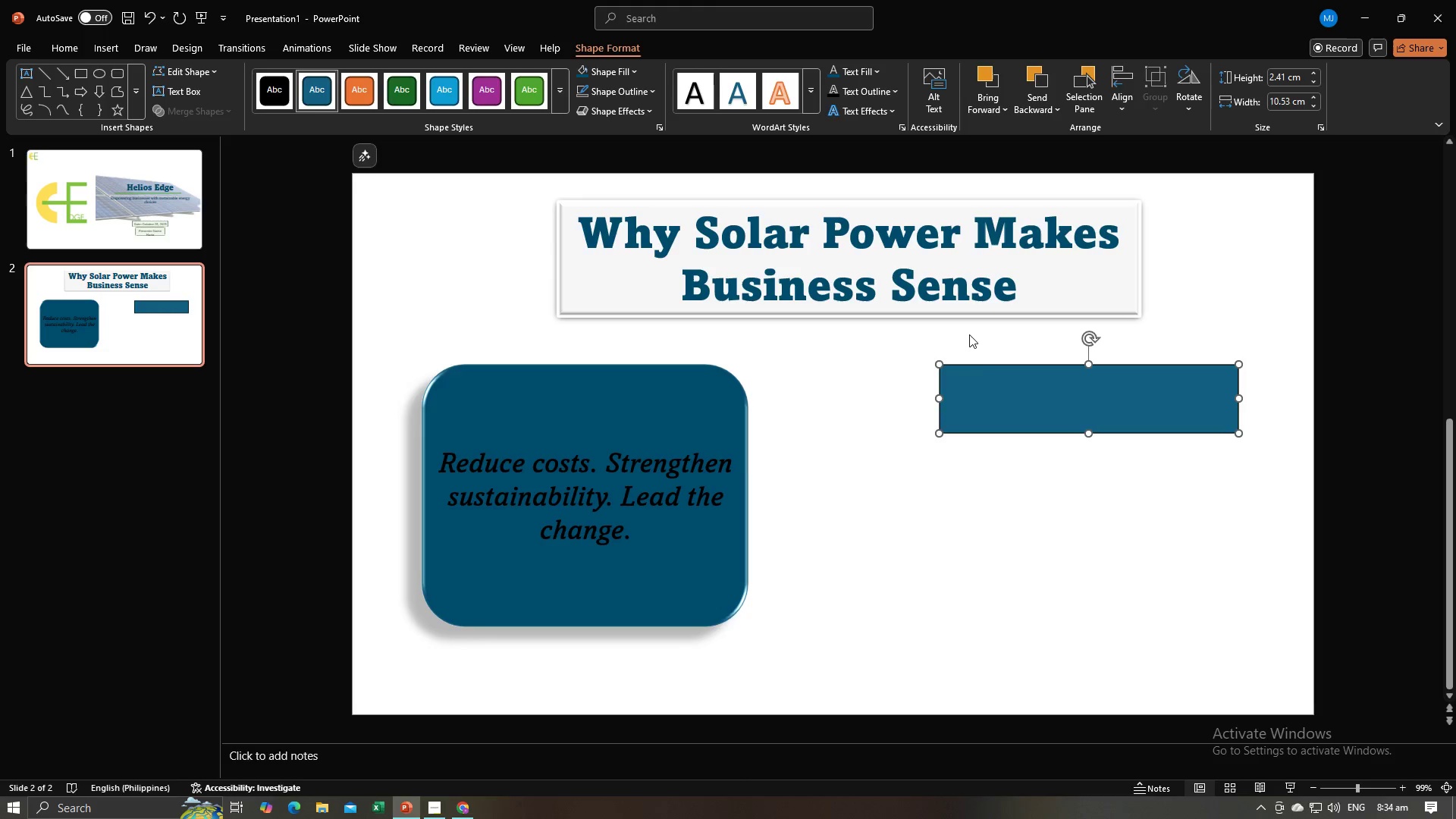 
left_click_drag(start_coordinate=[996, 384], to_coordinate=[982, 381])
 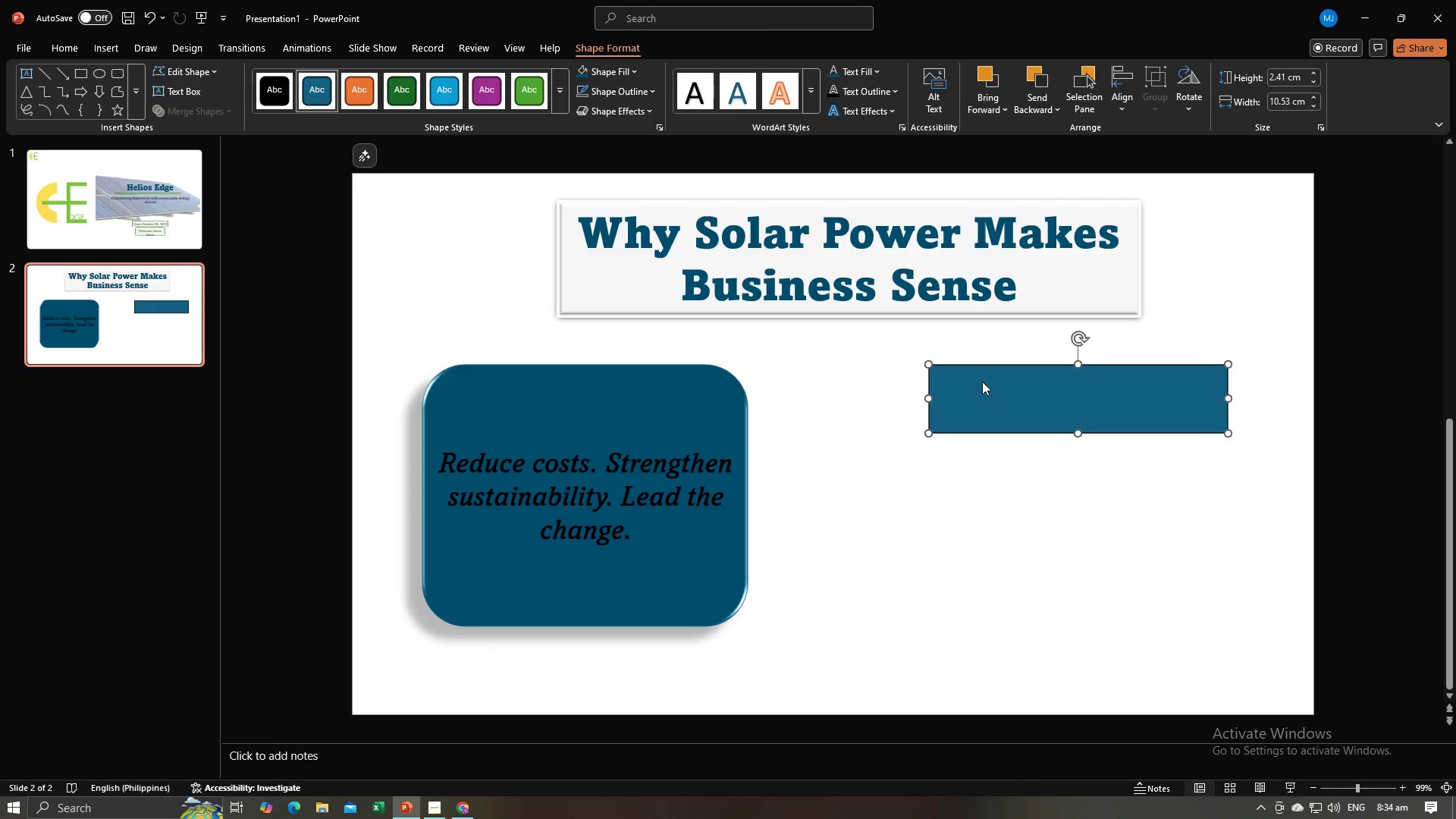 
key(Alt+AltLeft)
 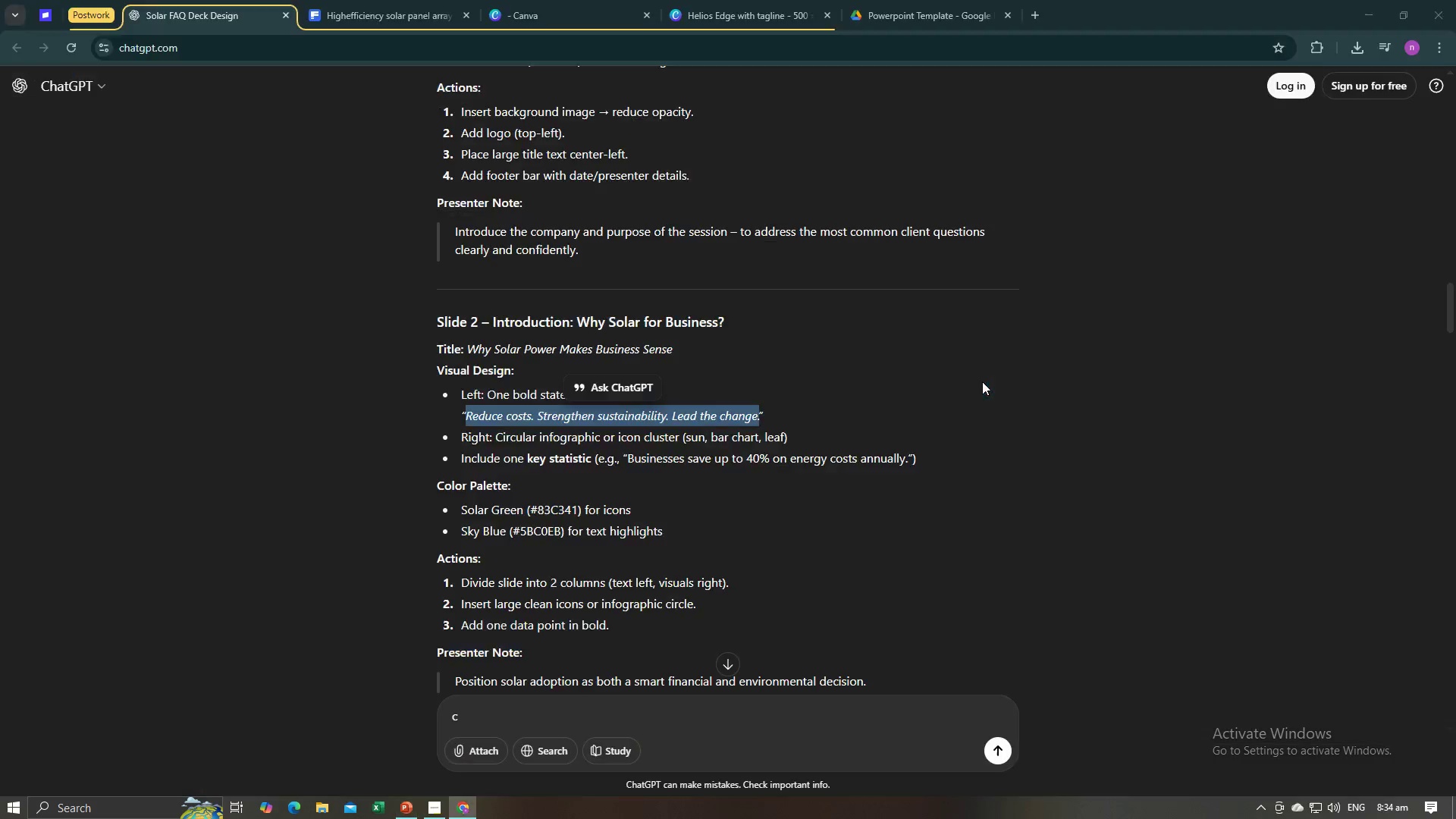 
key(Alt+Tab)
 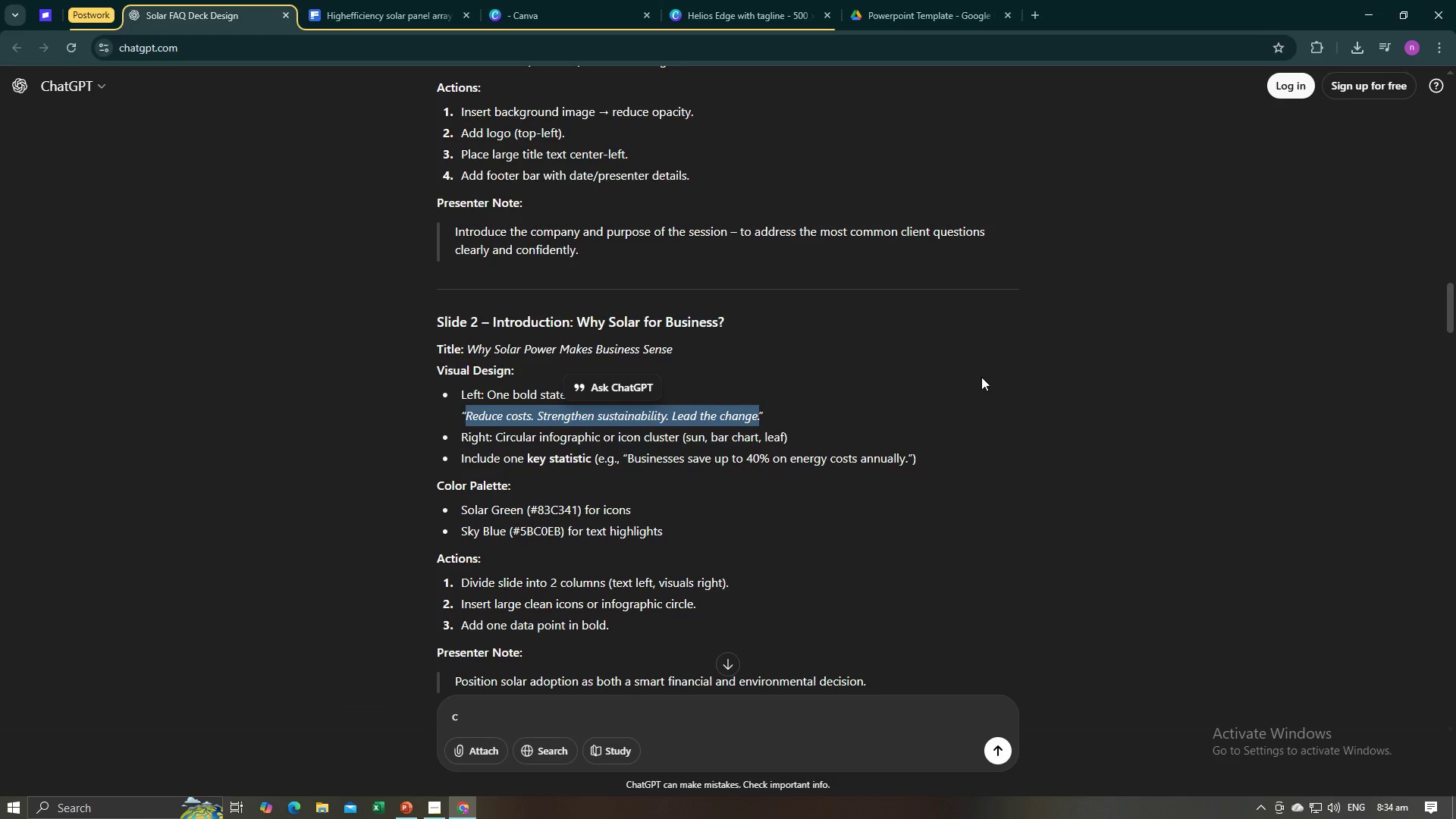 
key(Alt+AltLeft)
 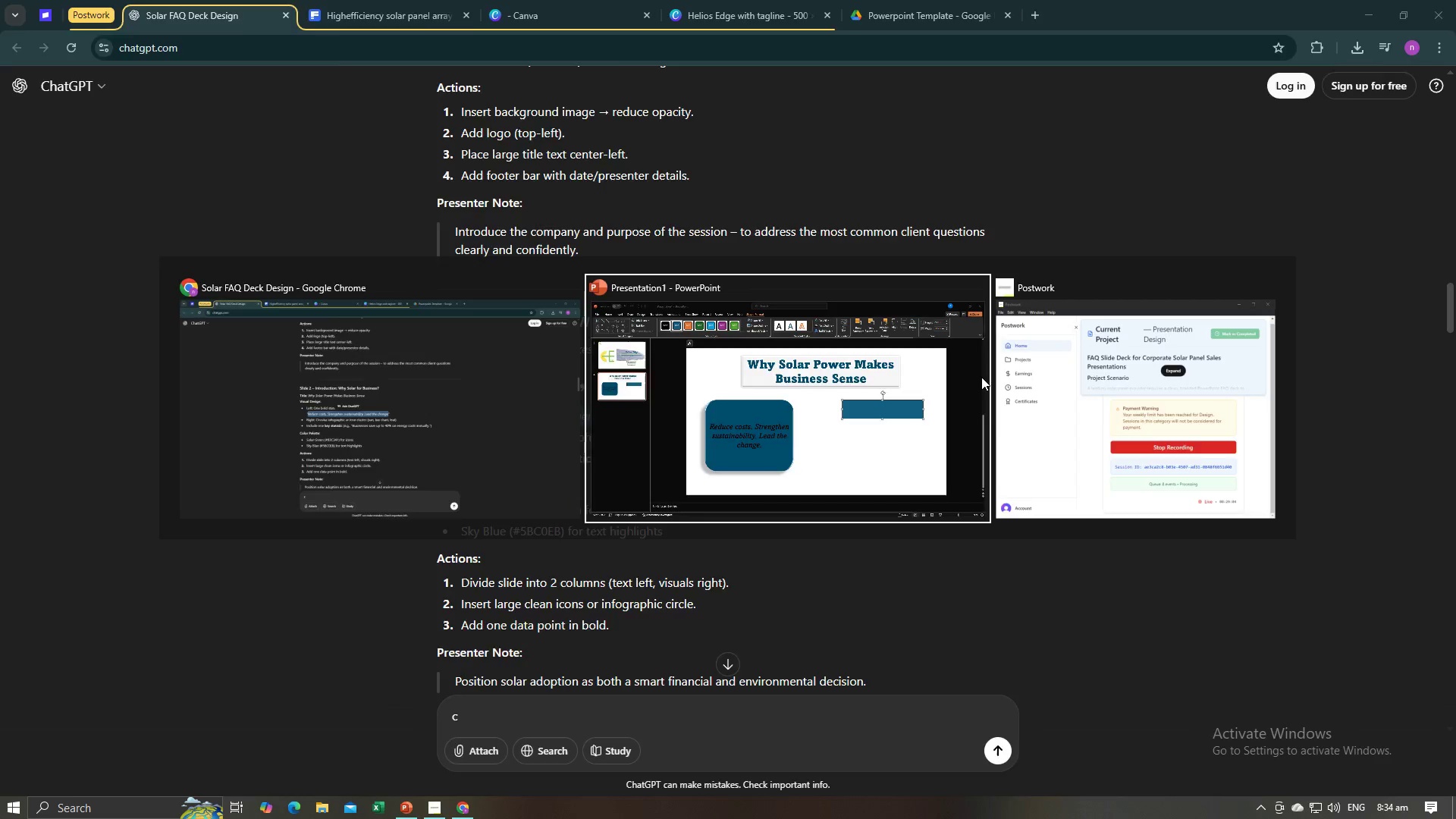 
key(Alt+Tab)
 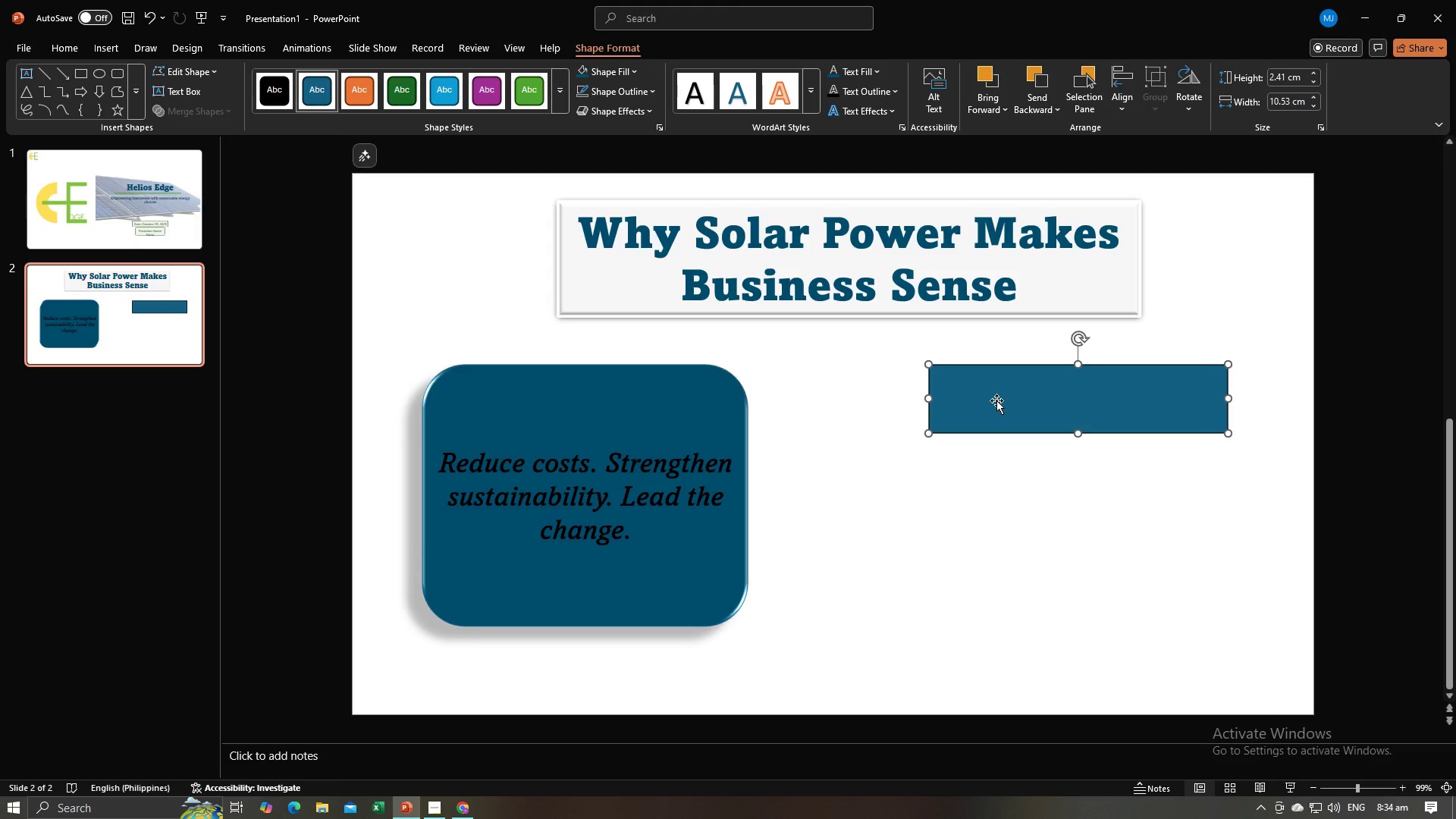 
key(Control+C)
 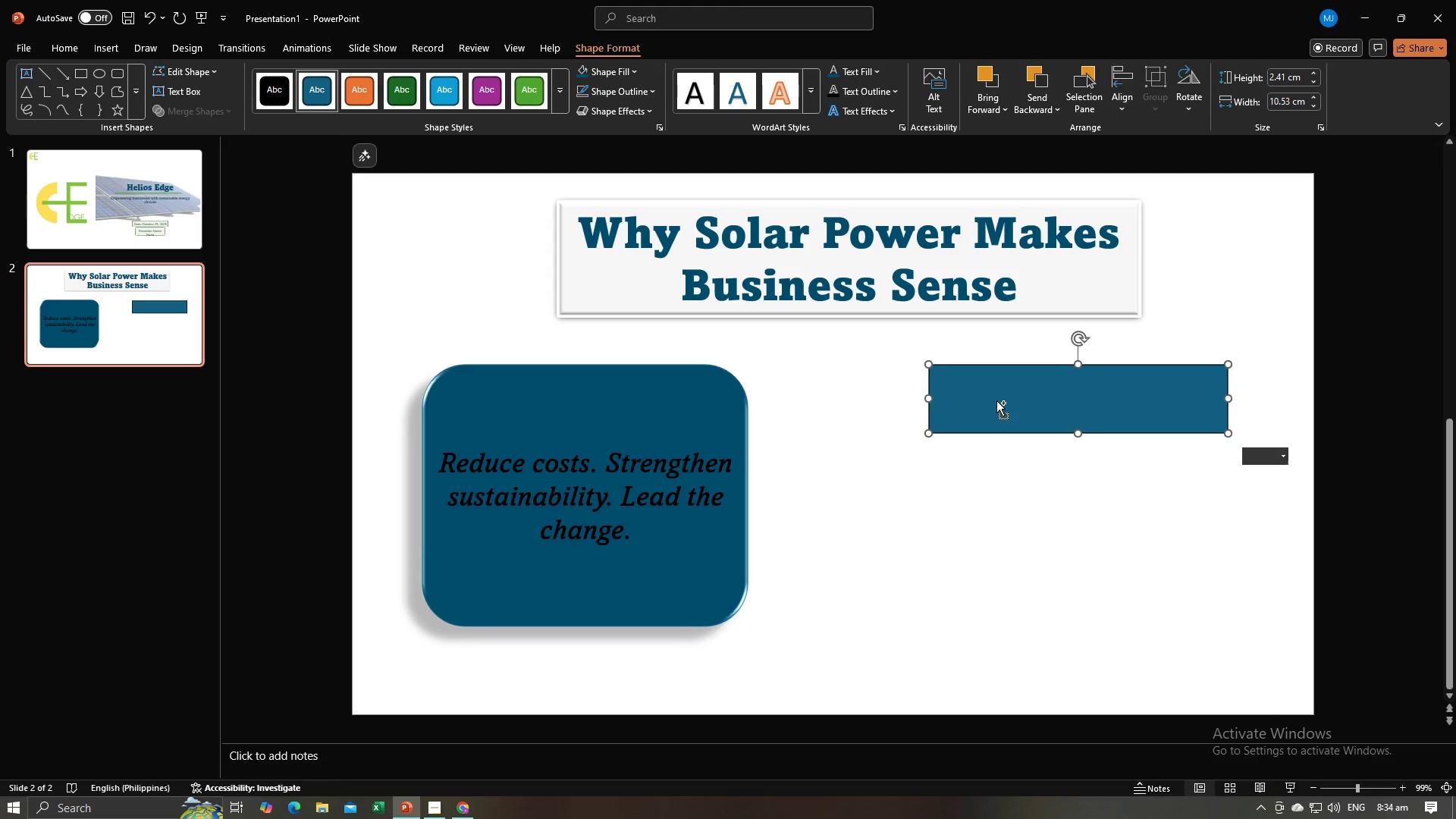 
key(Control+V)
 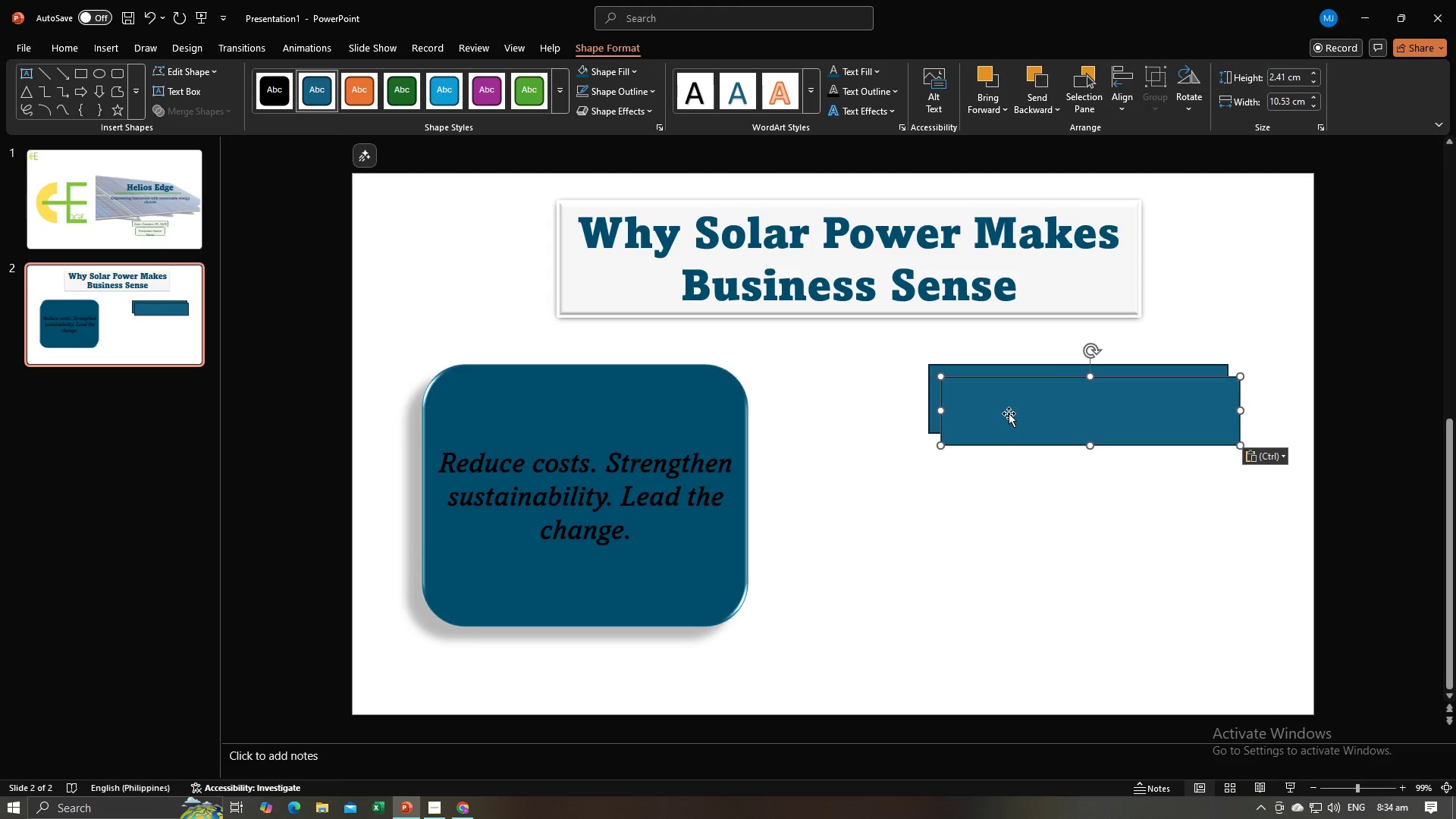 
left_click_drag(start_coordinate=[1009, 416], to_coordinate=[997, 471])
 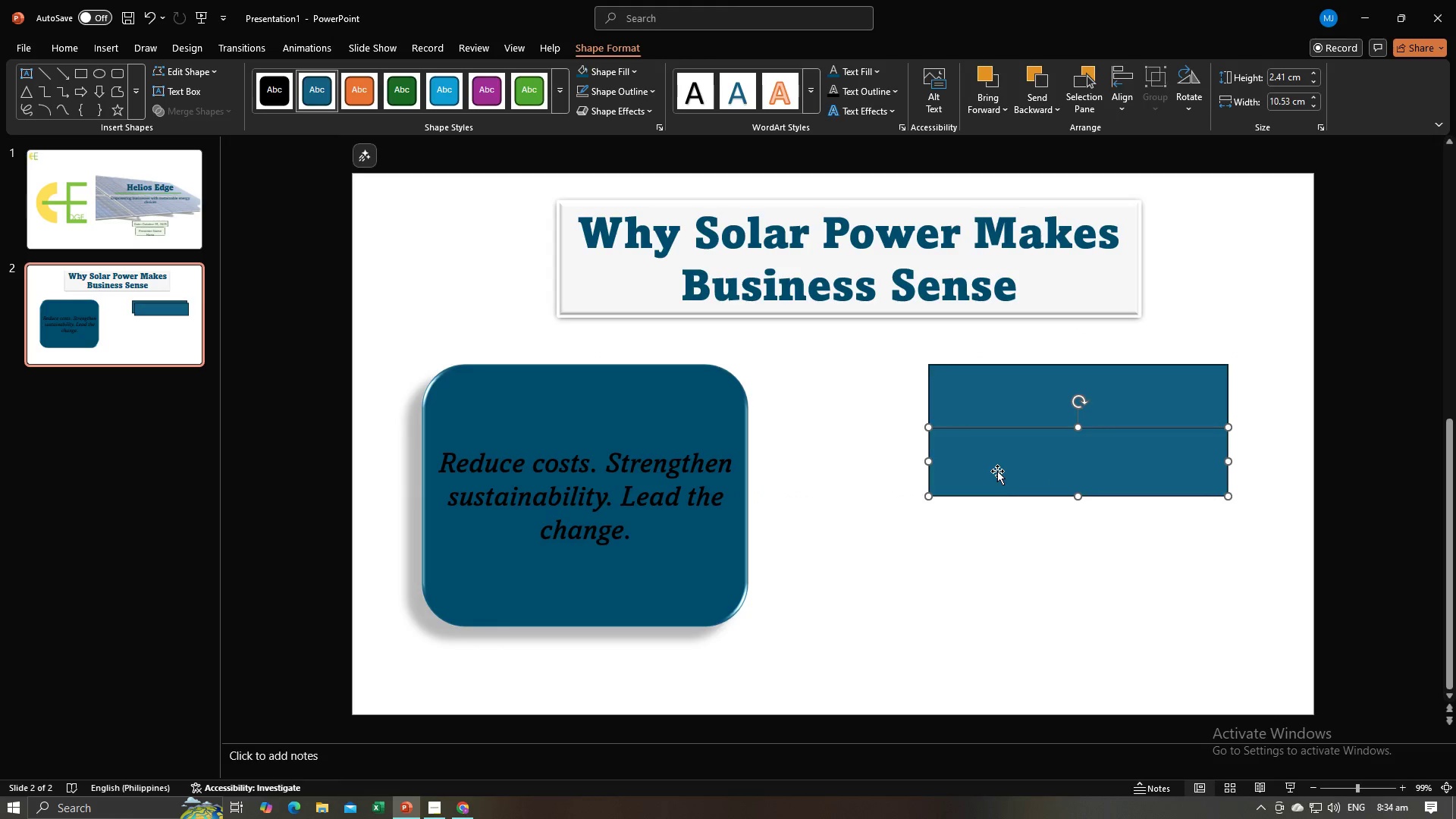 
key(Control+V)
 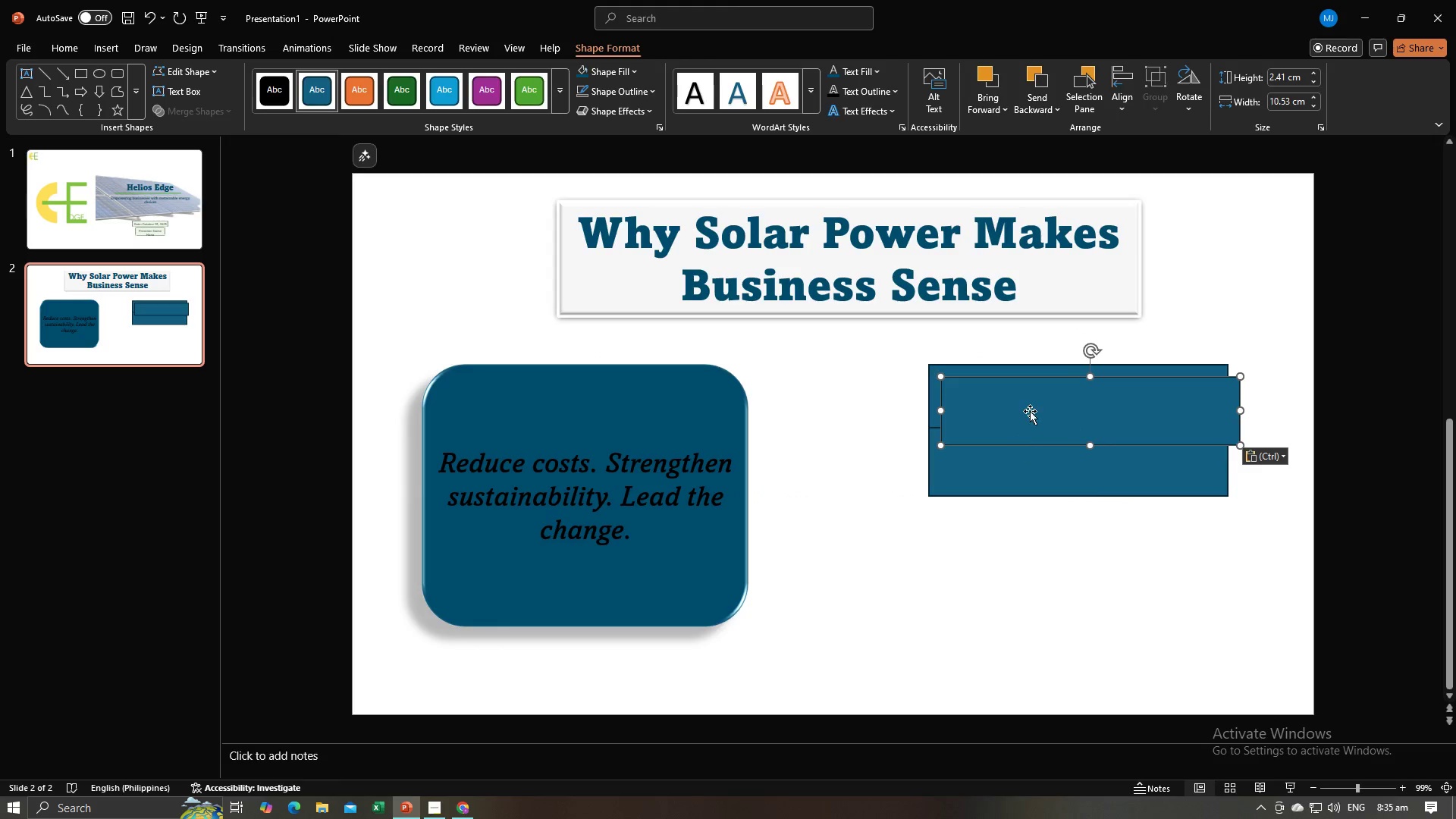 
left_click_drag(start_coordinate=[1030, 410], to_coordinate=[1018, 526])
 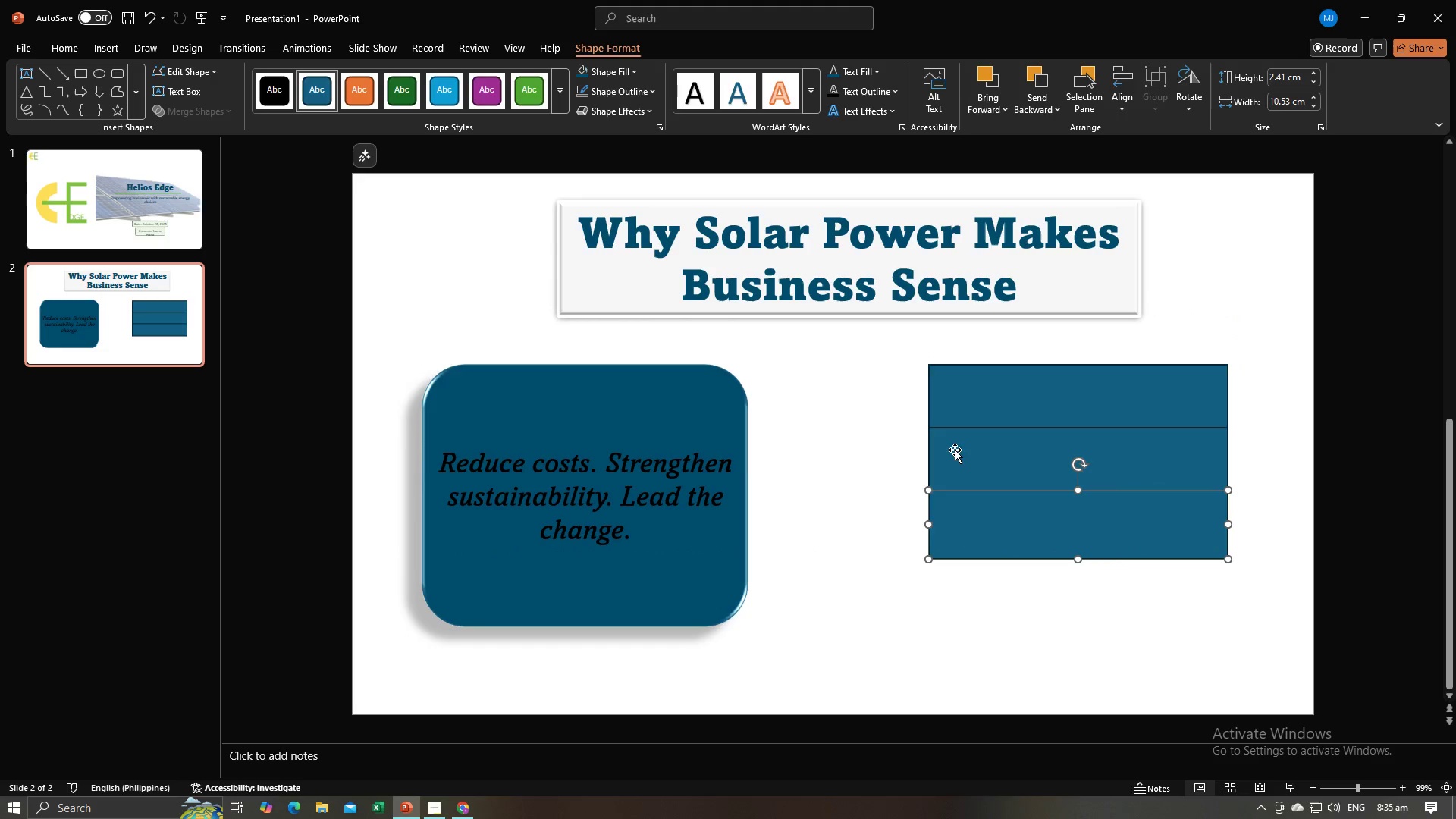 
key(Control+V)
 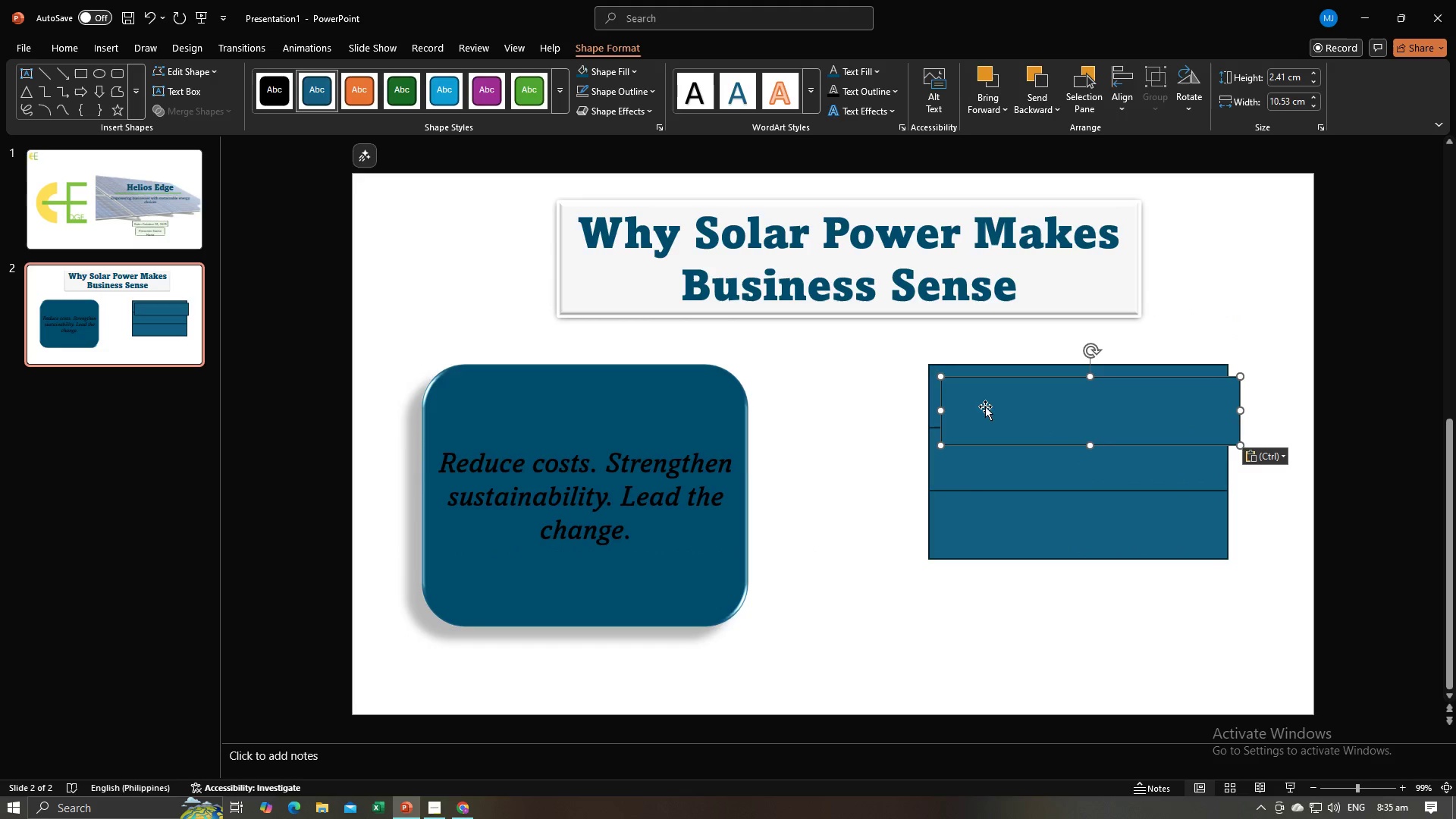 
left_click_drag(start_coordinate=[993, 403], to_coordinate=[984, 584])
 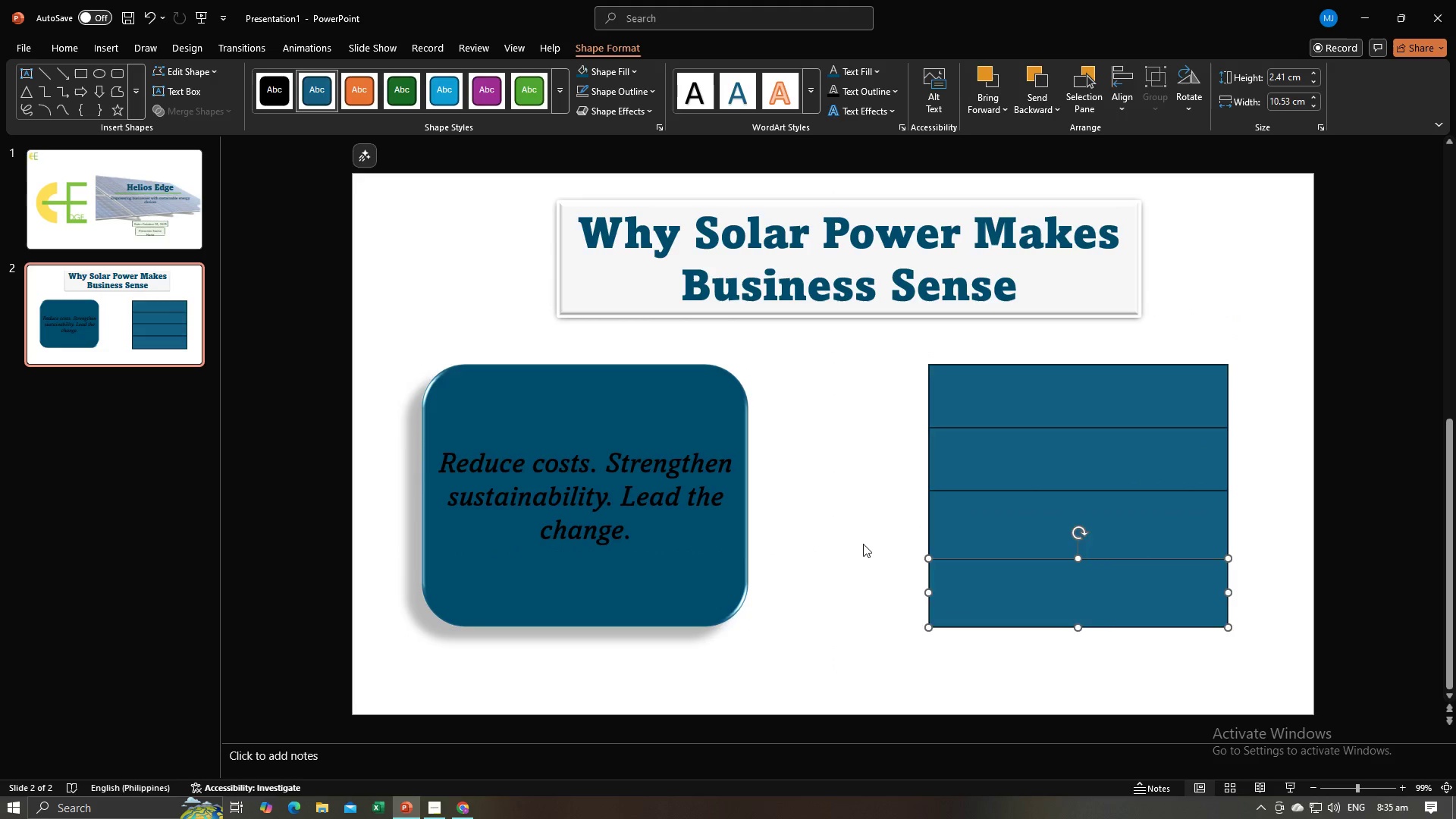 
left_click([863, 544])
 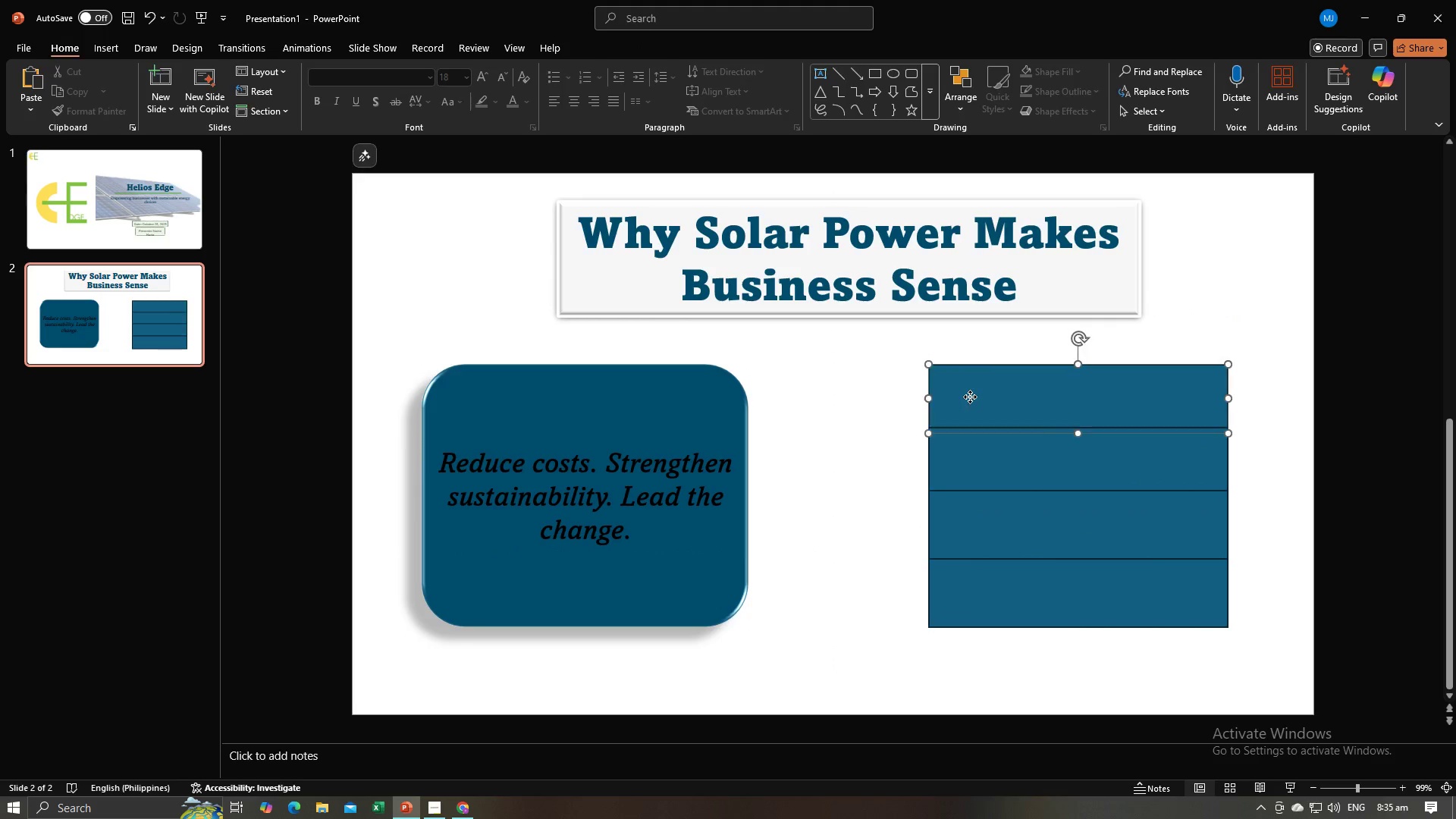 
left_click([970, 397])
 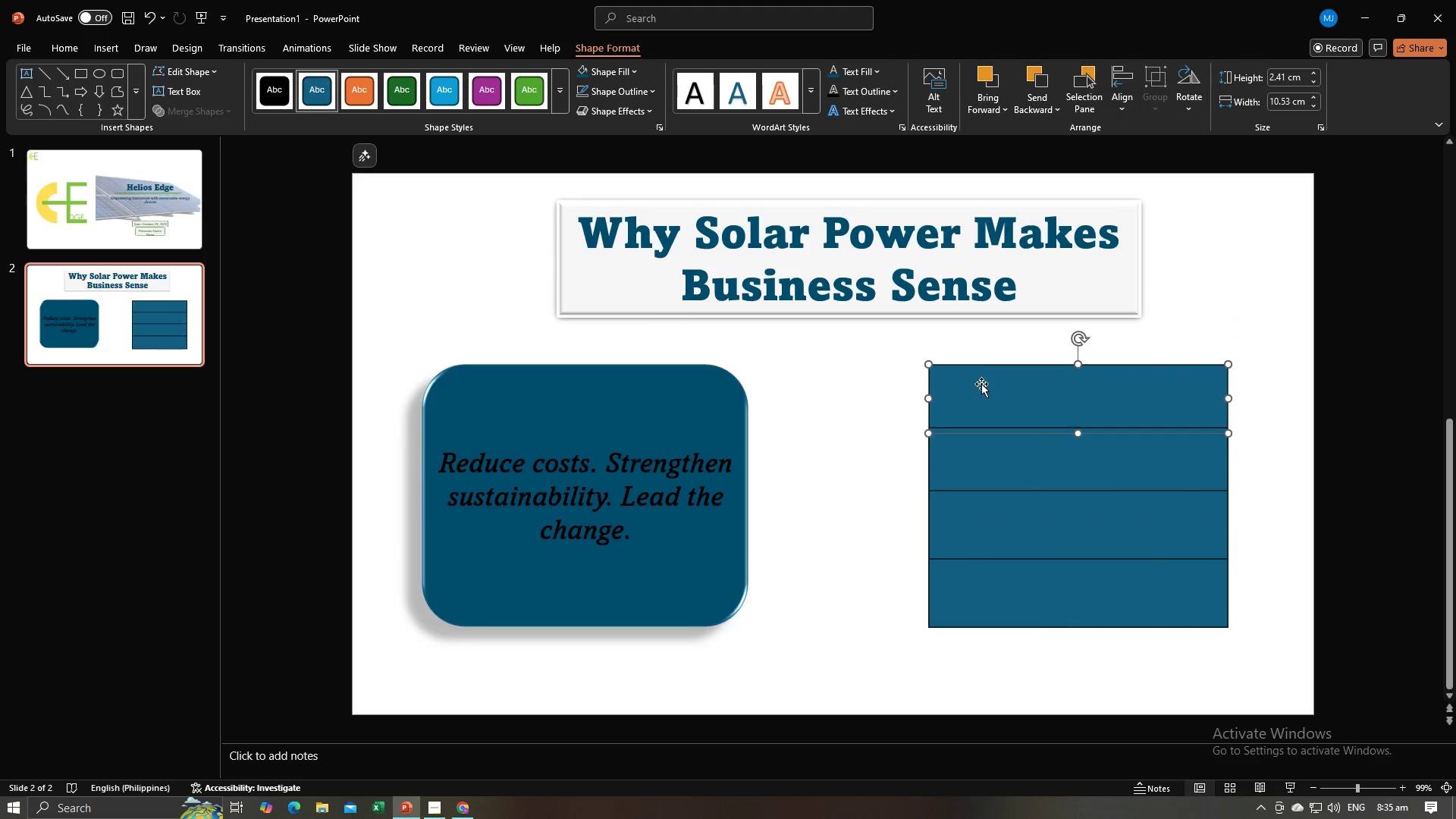 
key(Alt+AltLeft)
 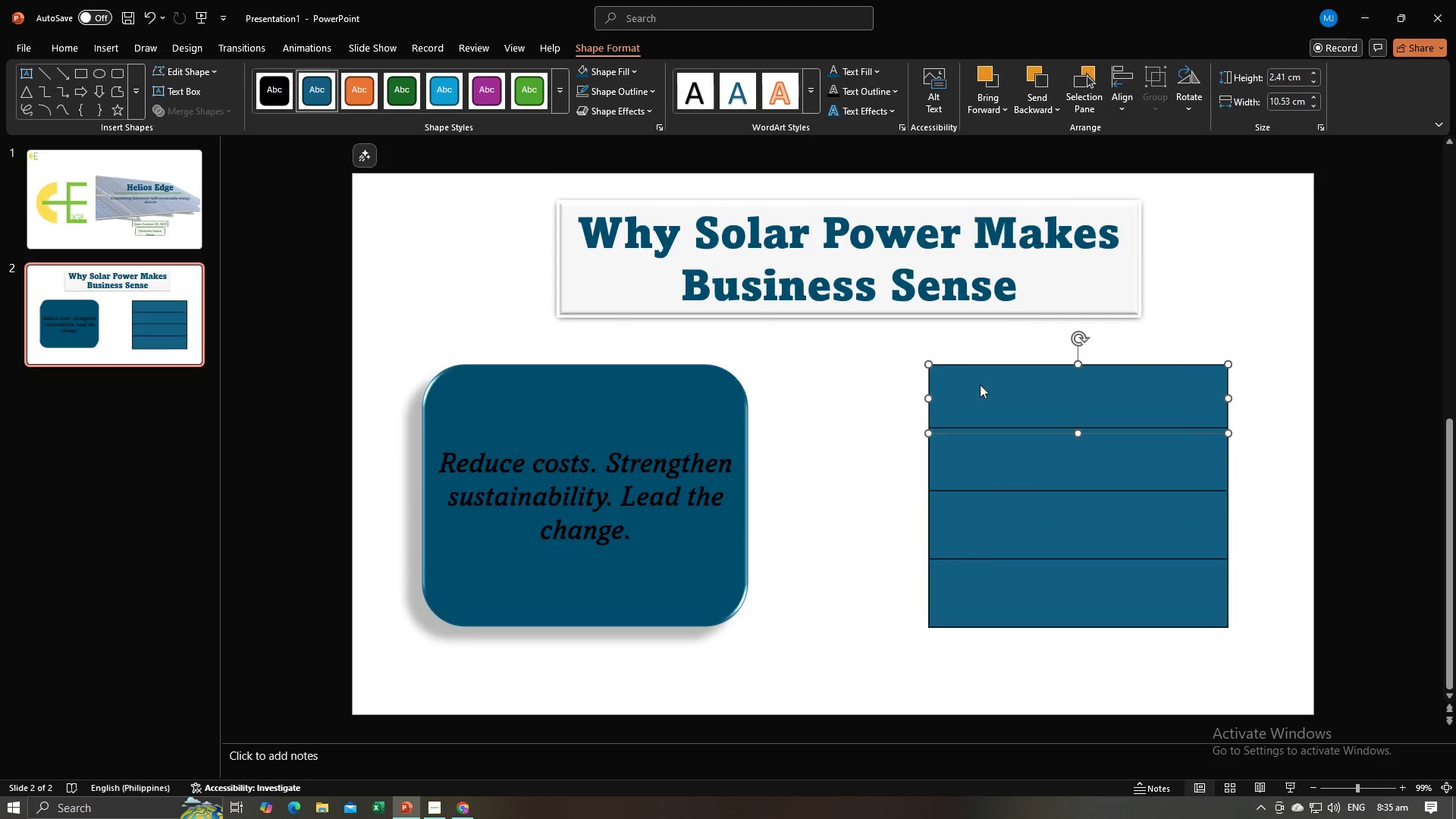 
key(Alt+Tab)
 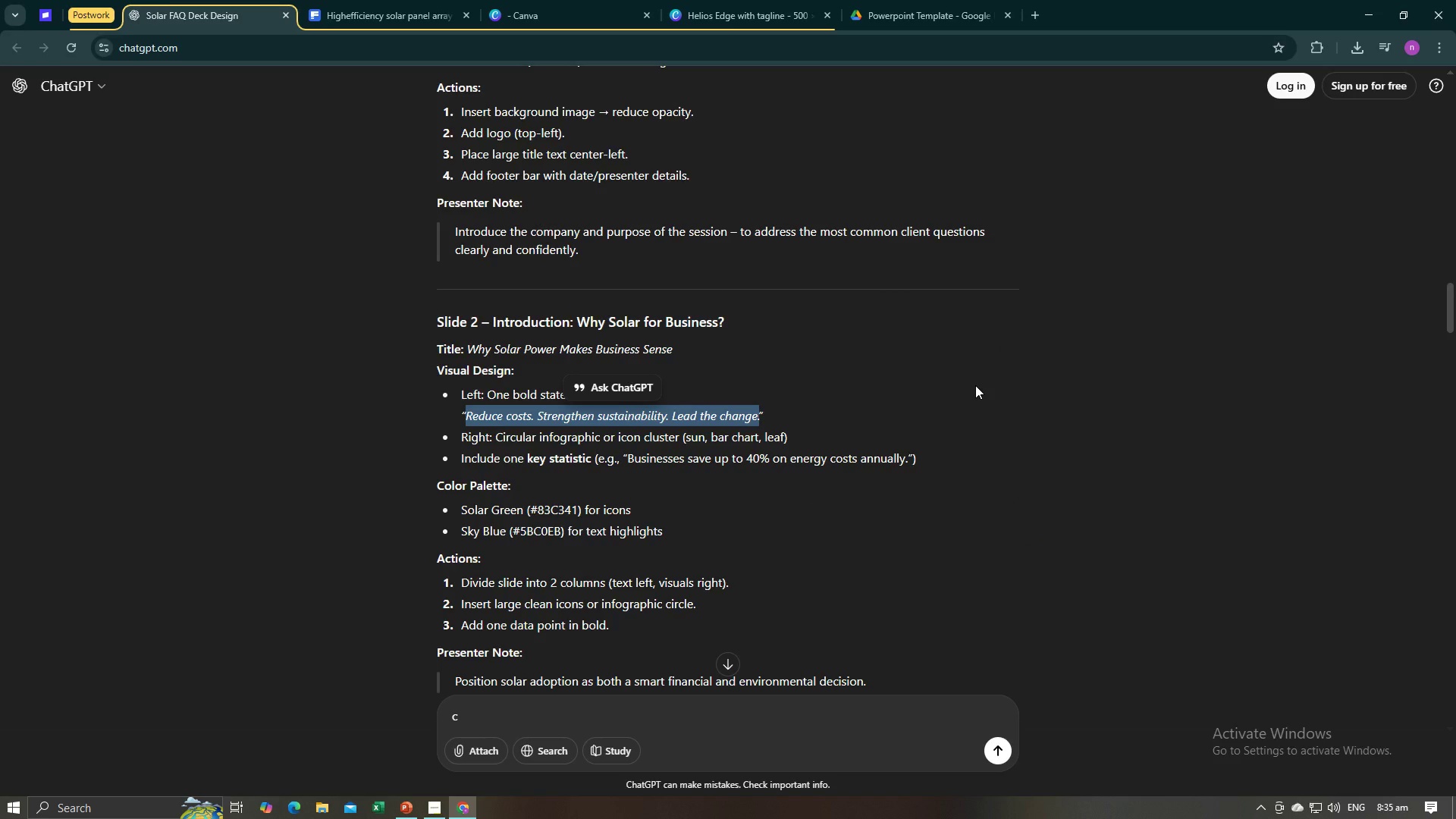 
key(Alt+AltLeft)
 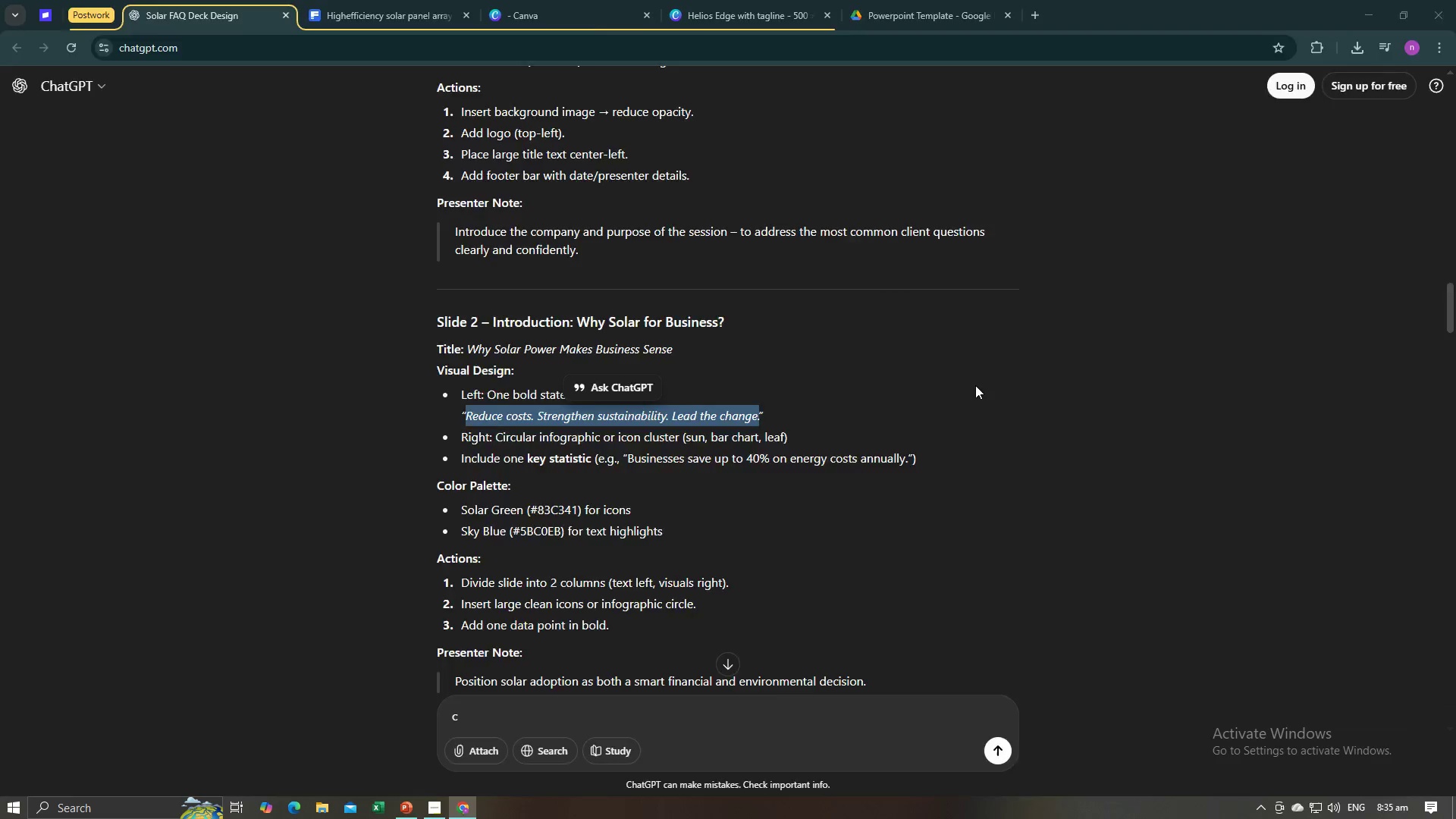 
key(Alt+Tab)
 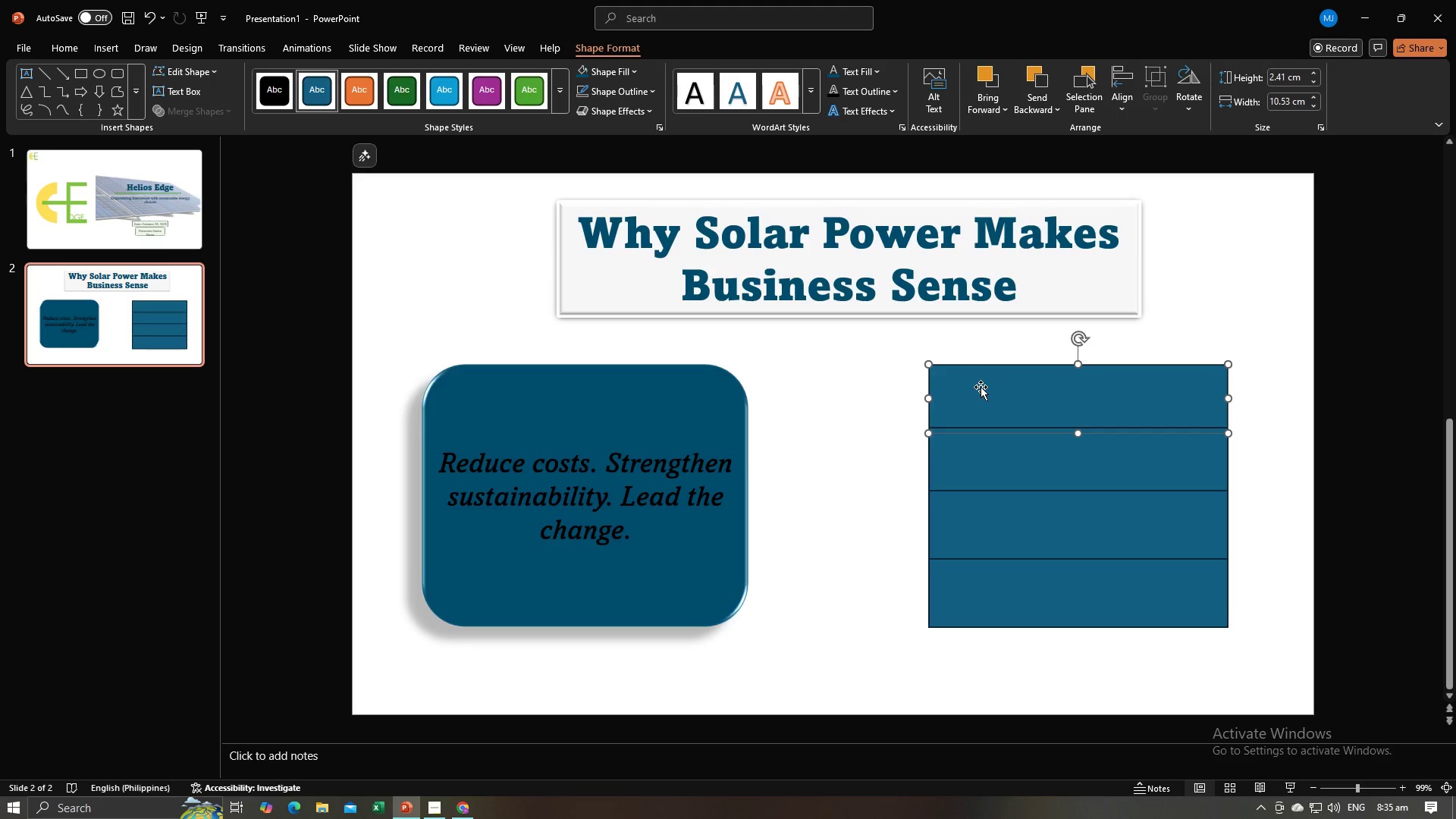 
key(Alt+AltLeft)
 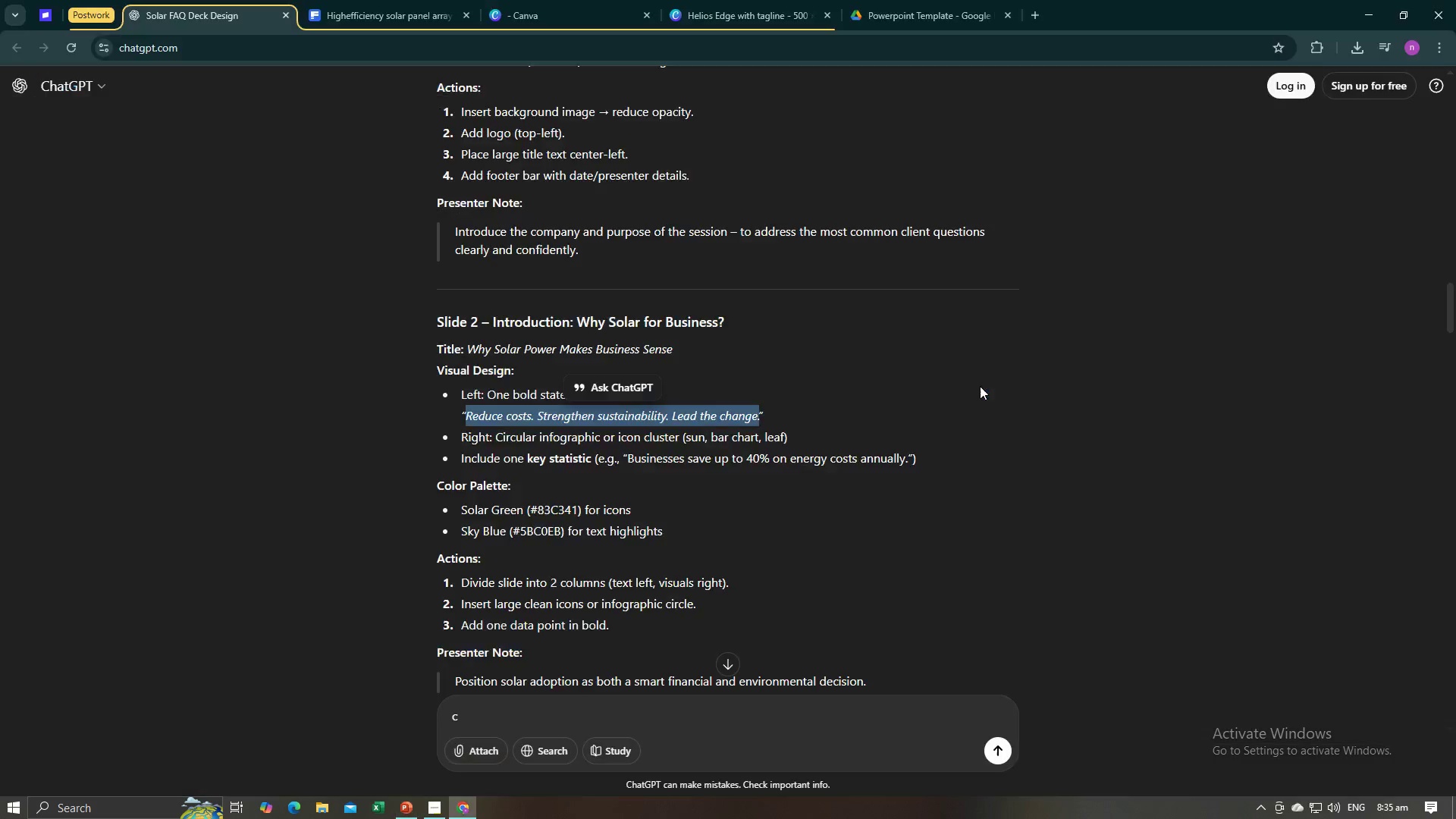 
key(Alt+Tab)
 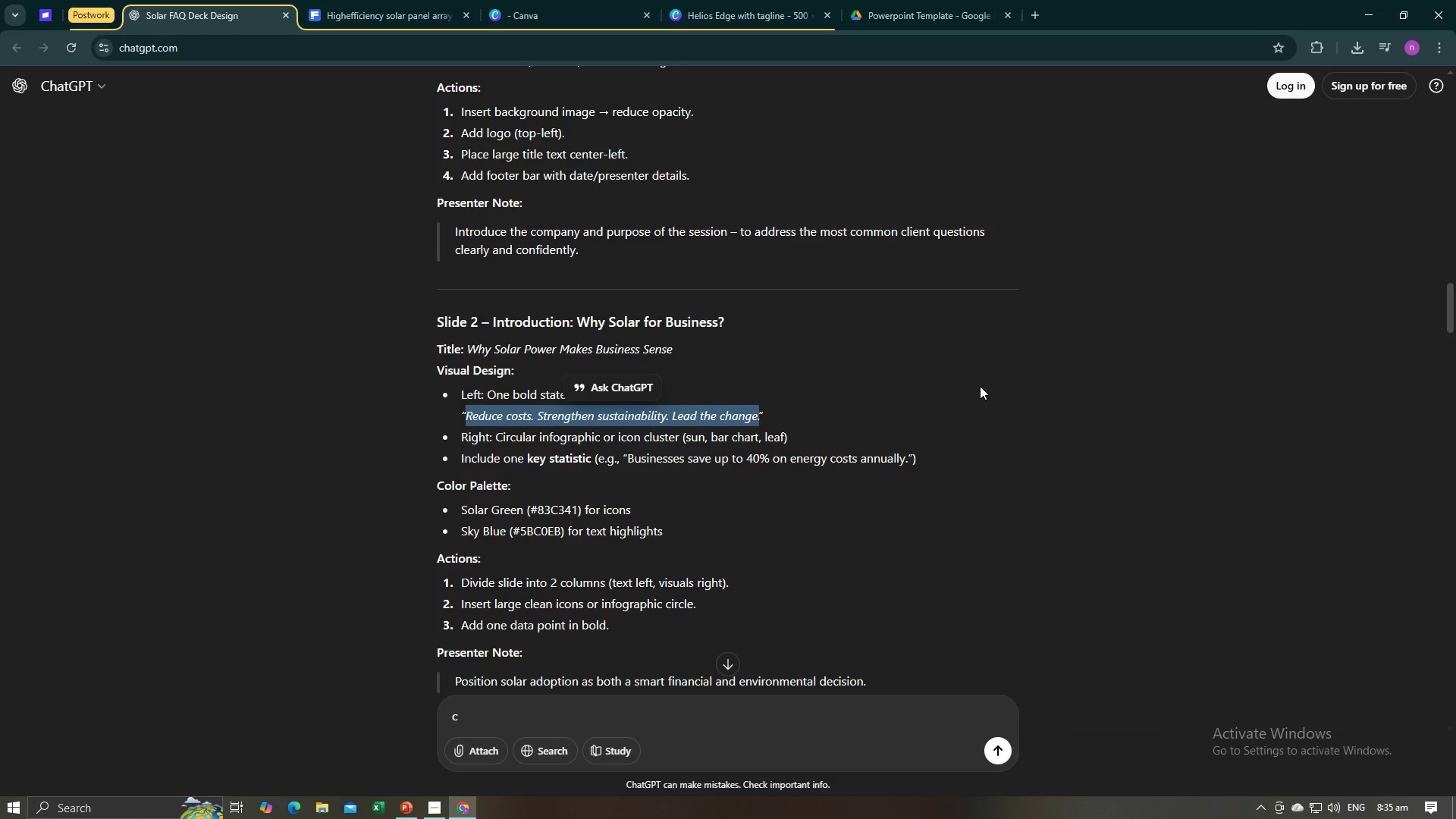 
key(Alt+AltLeft)
 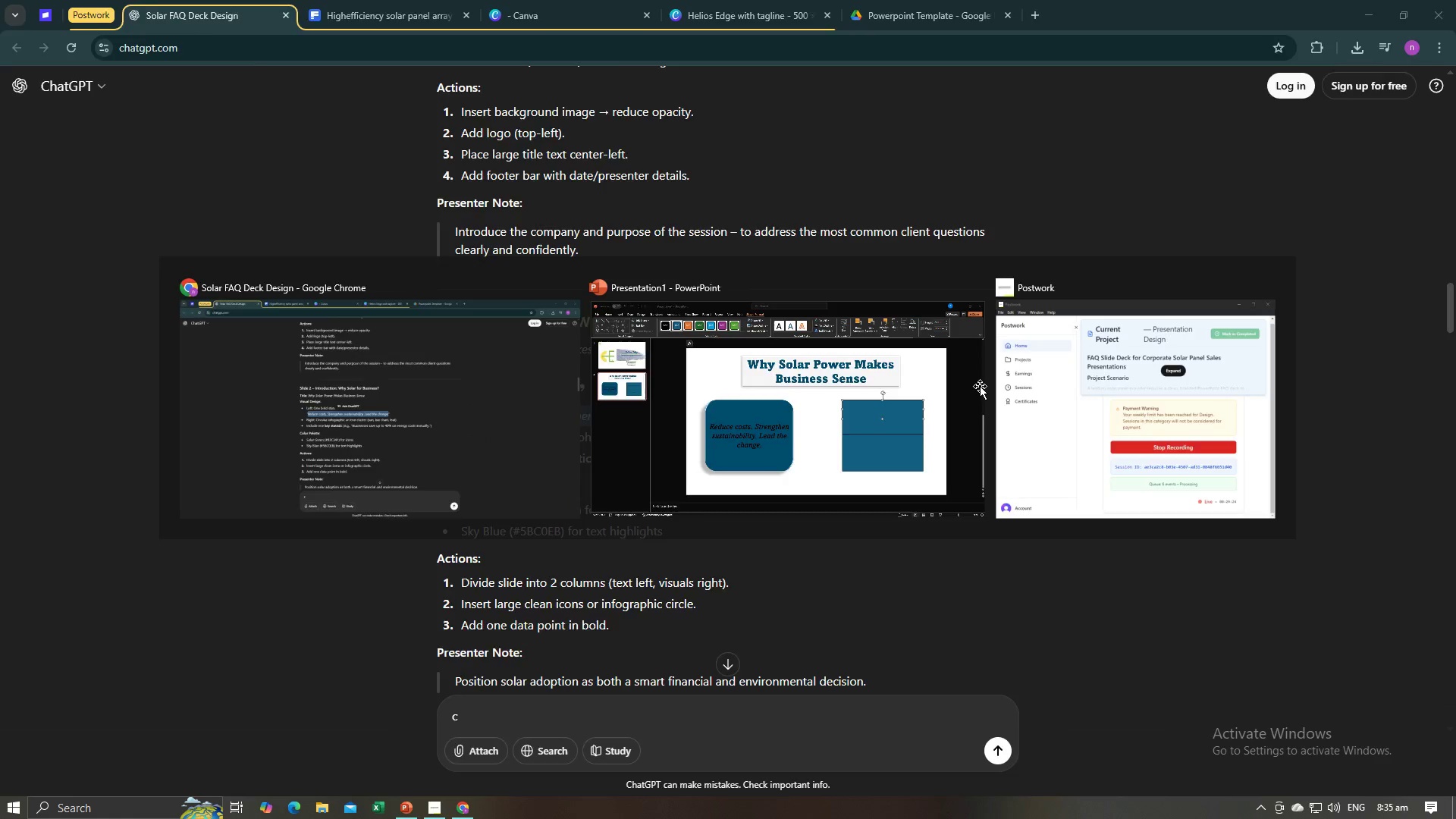 
key(Alt+Tab)
 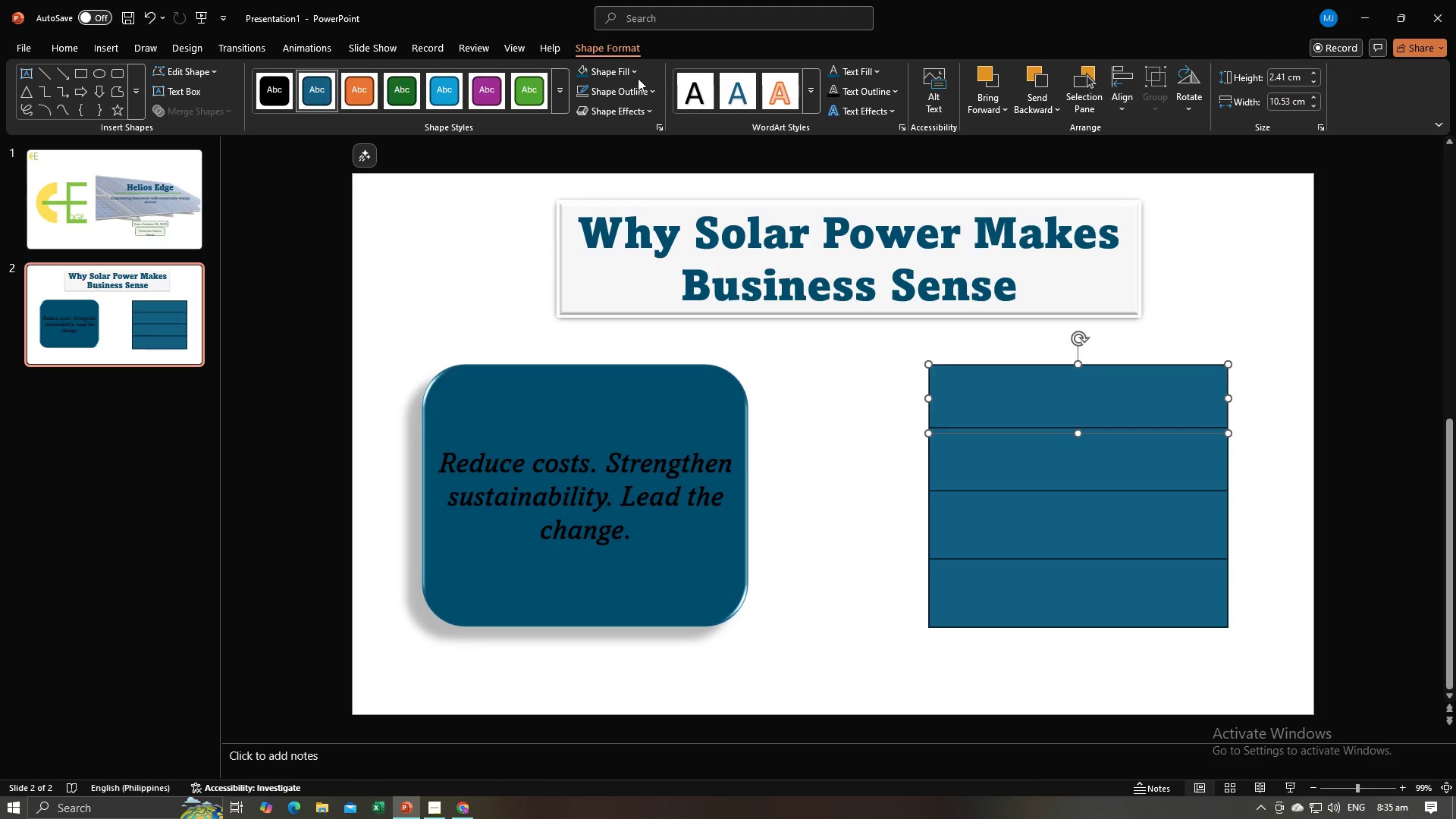 
left_click([625, 76])
 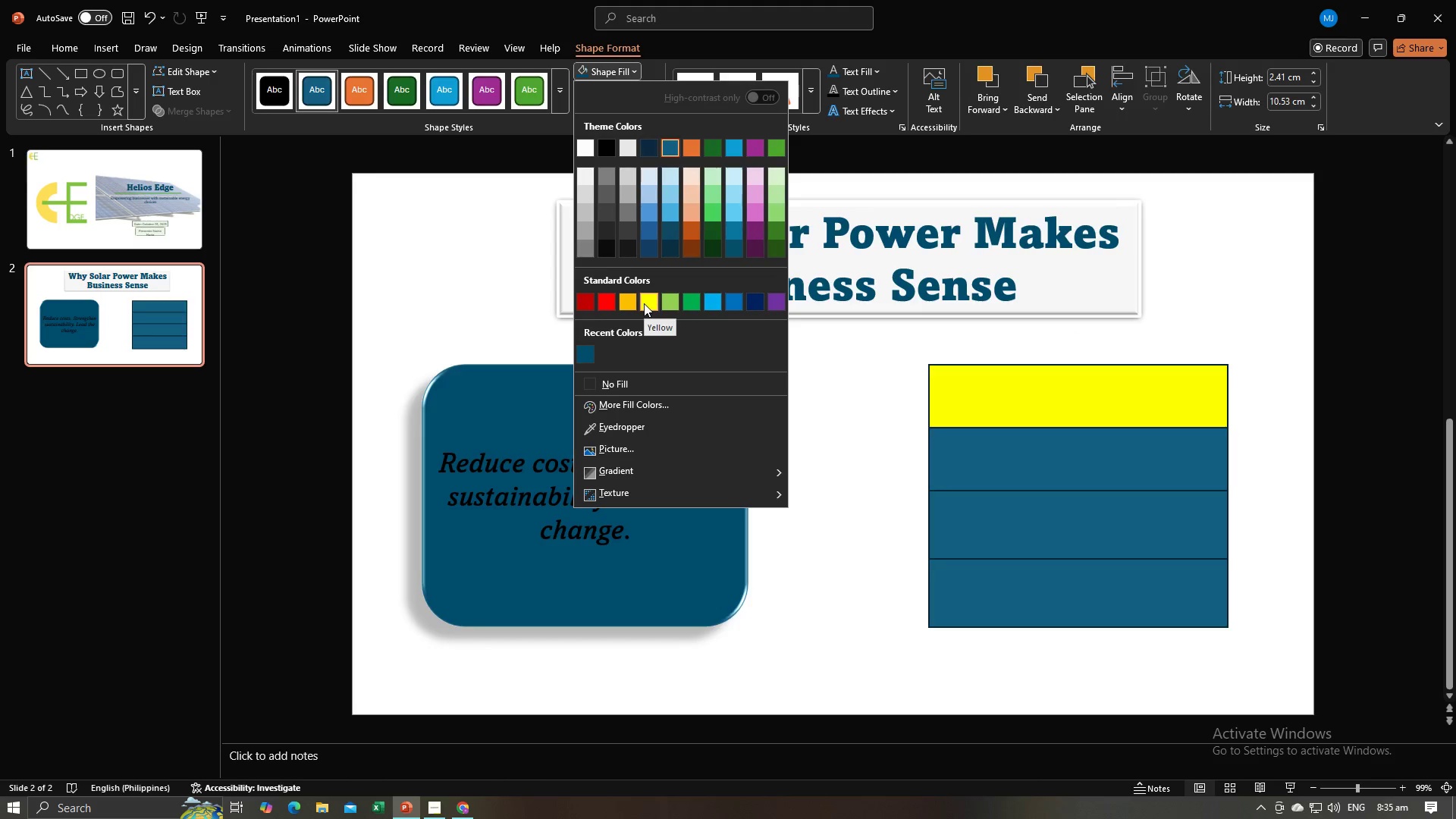 
left_click([890, 444])
 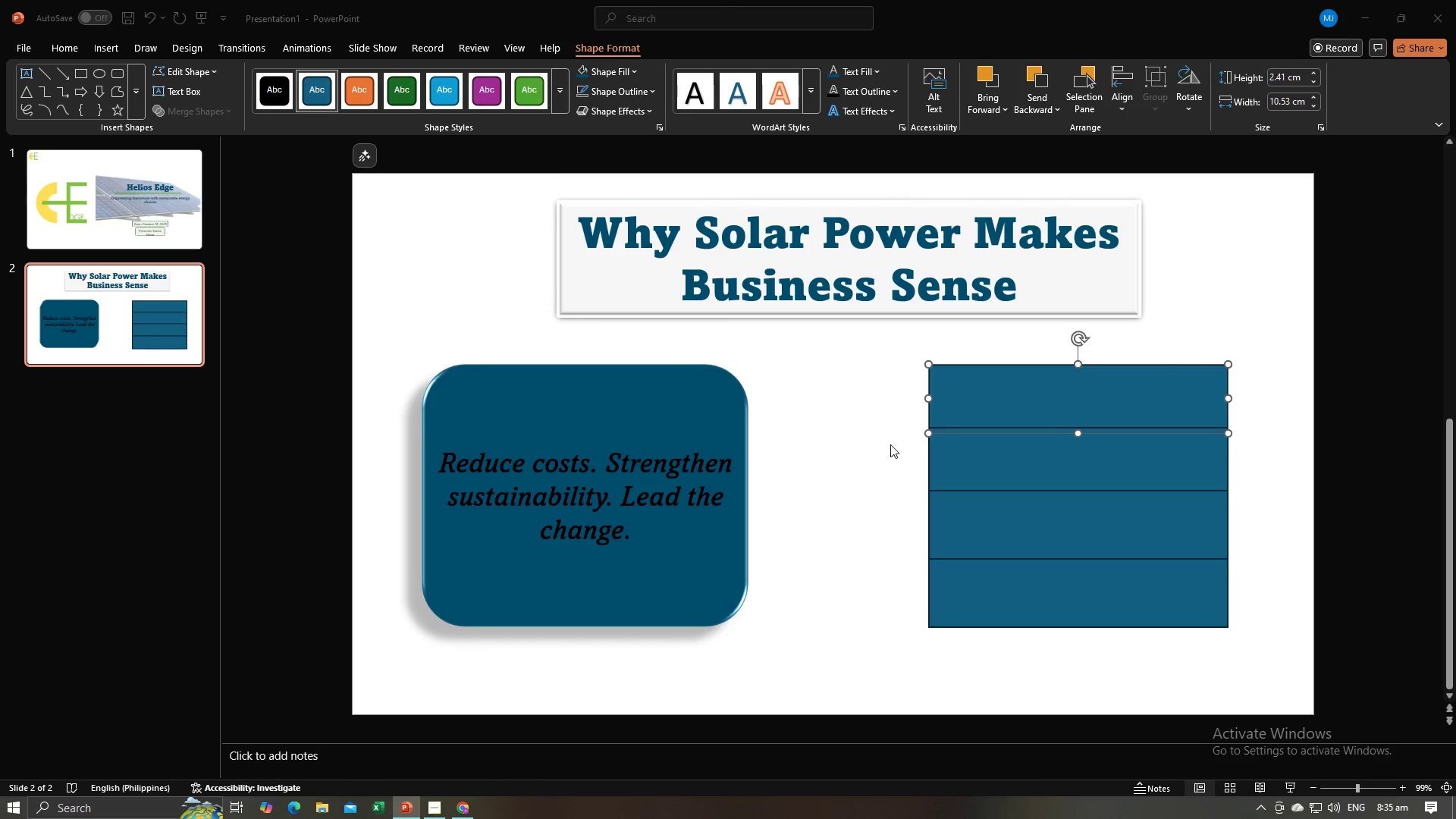 
key(Alt+AltLeft)
 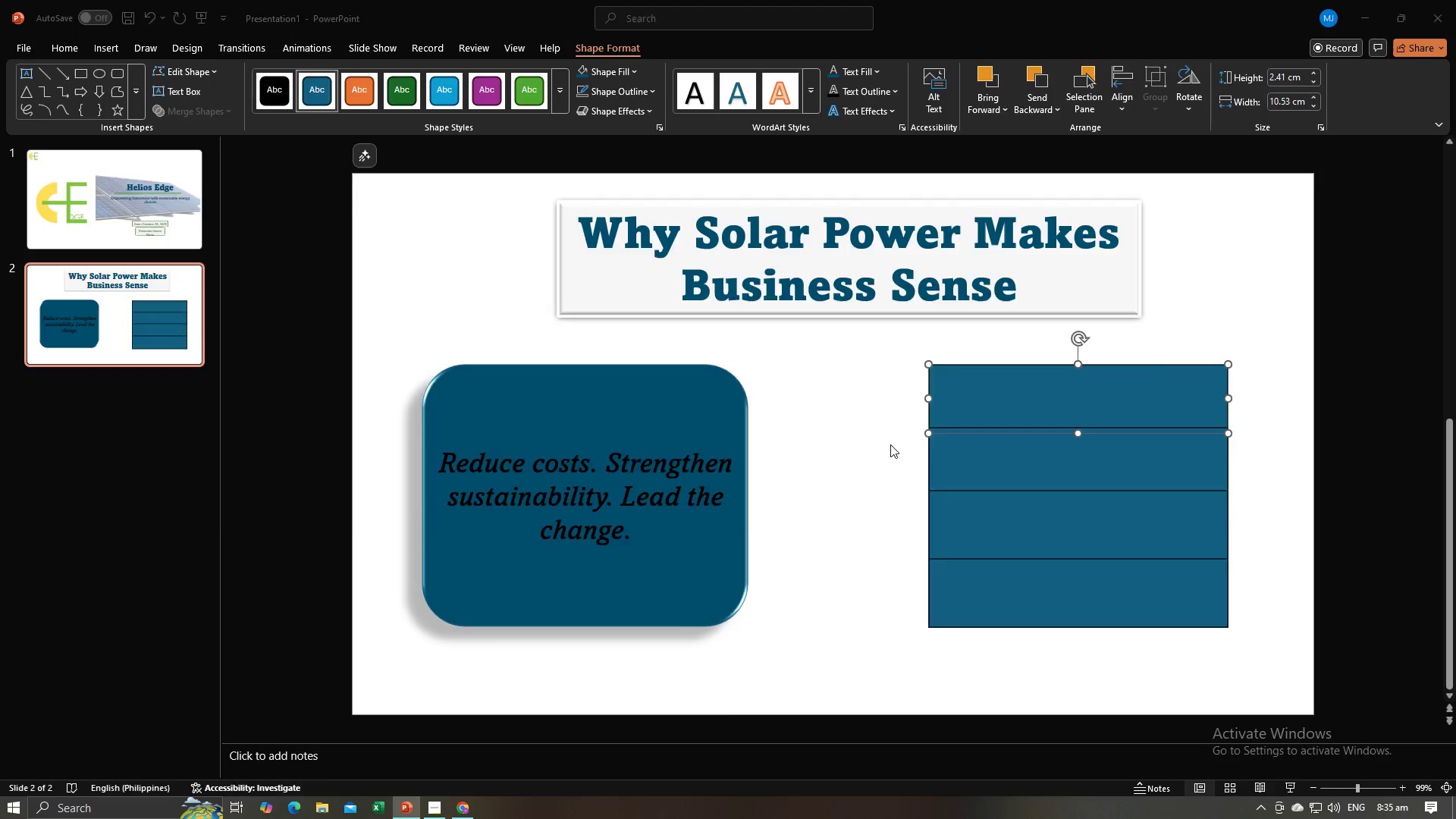 
key(Alt+Tab)
 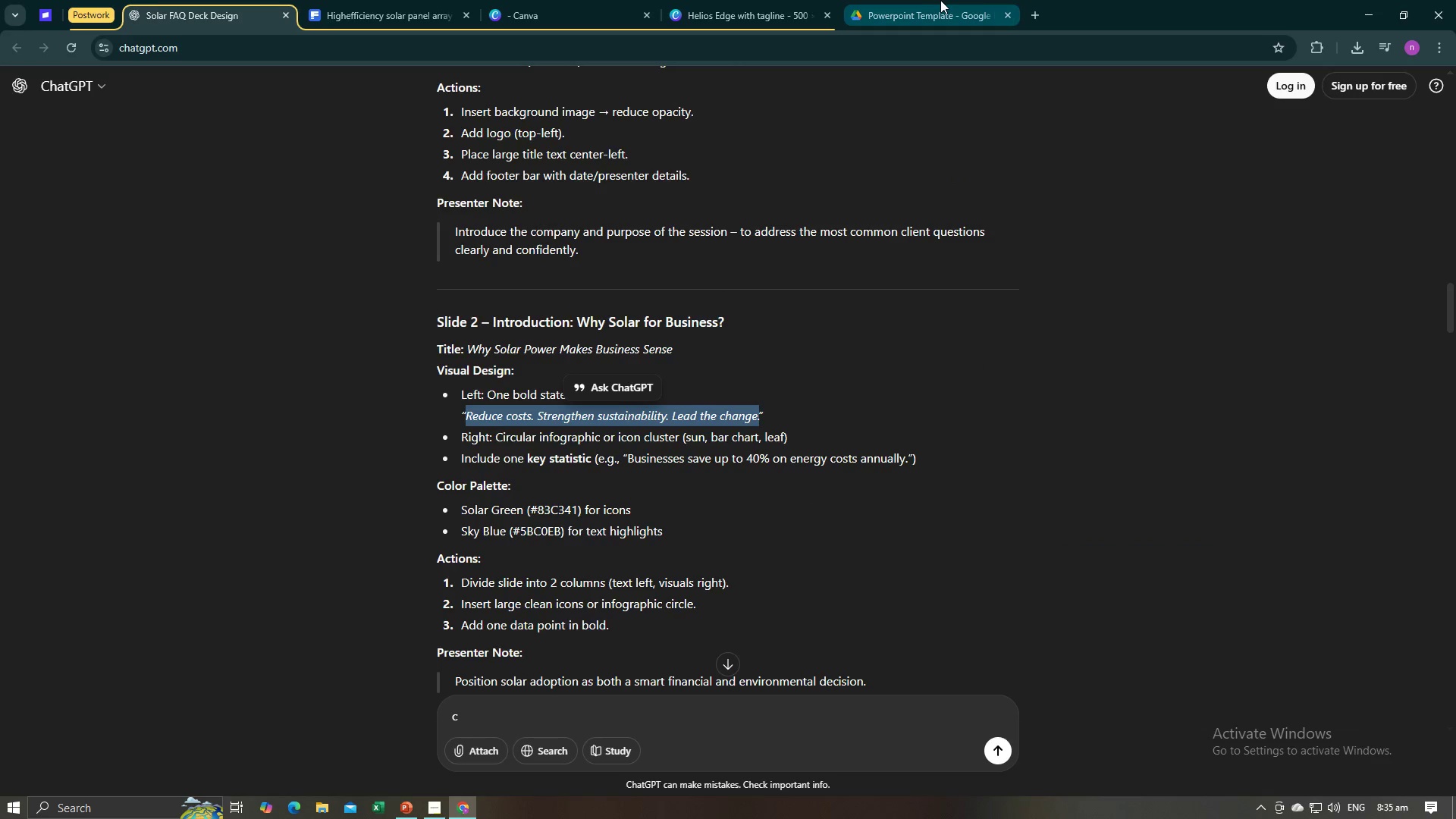 
left_click([913, 6])
 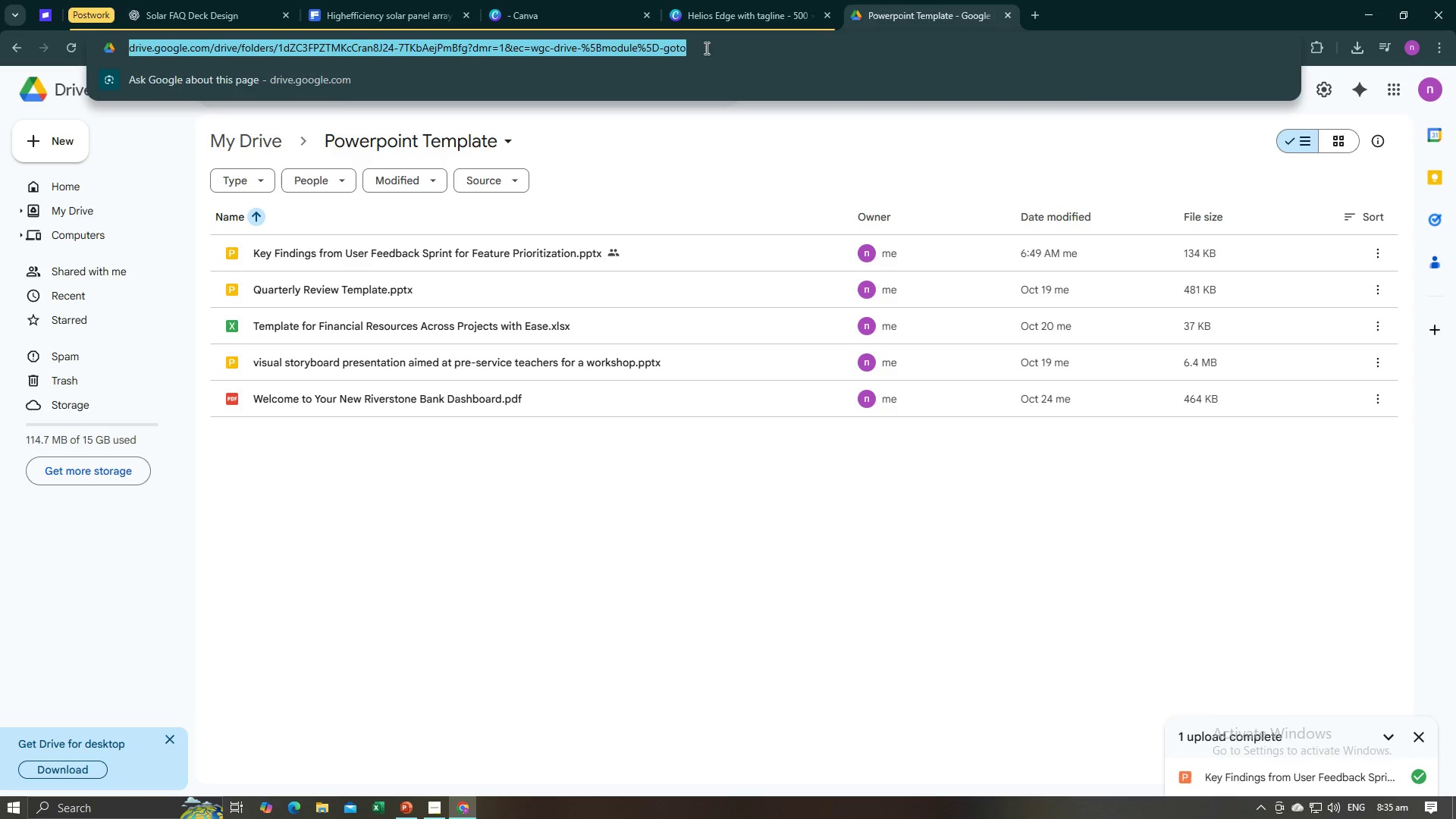 
type(y)
key(Backspace)
type(ight)
key(Backspace)
key(Backspace)
key(Backspace)
key(Backspace)
key(Backspace)
key(Backspace)
type(light yeloow)
key(Backspace)
key(Backspace)
key(Backspace)
type(low color code)
 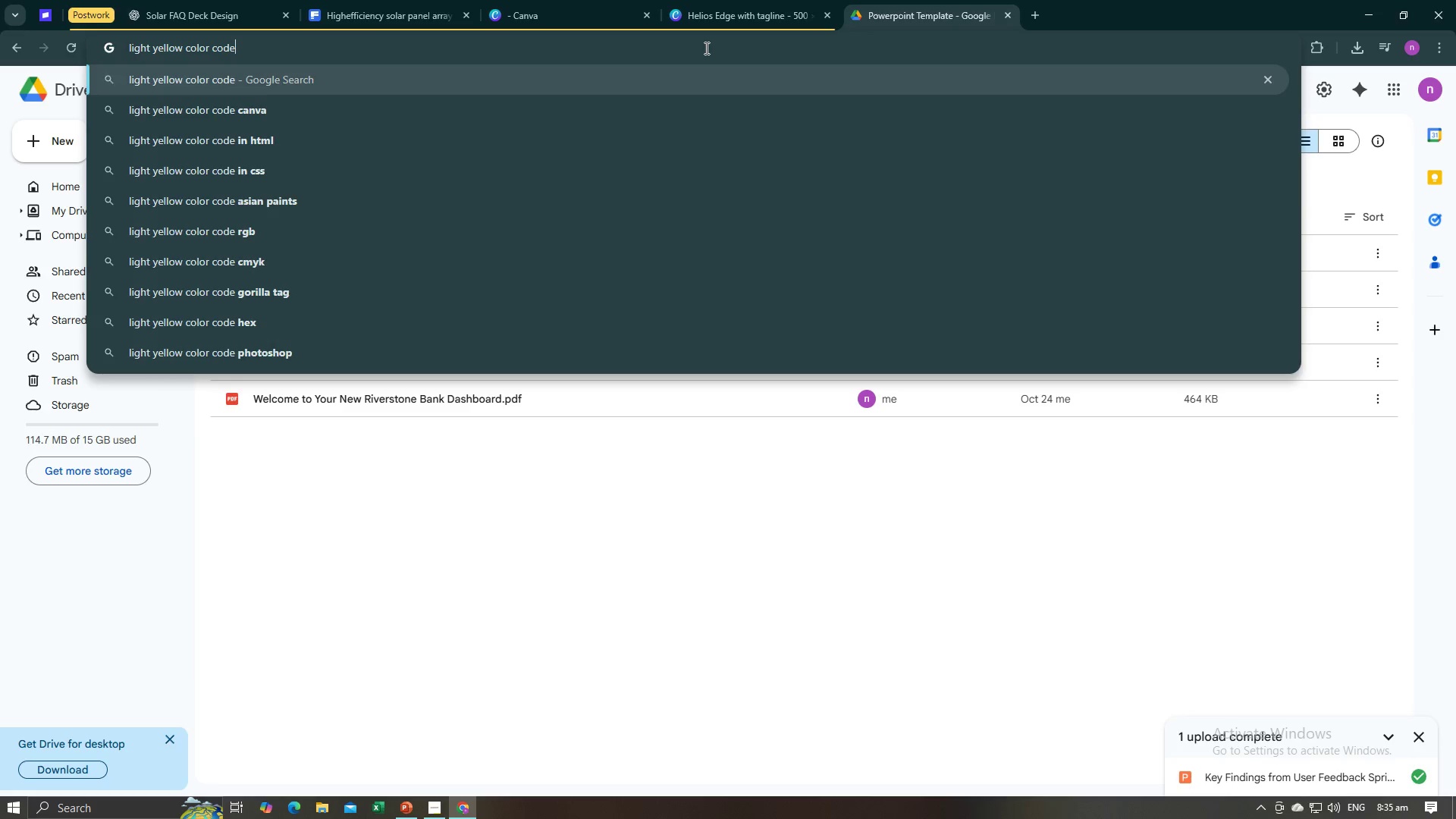 
key(Enter)
 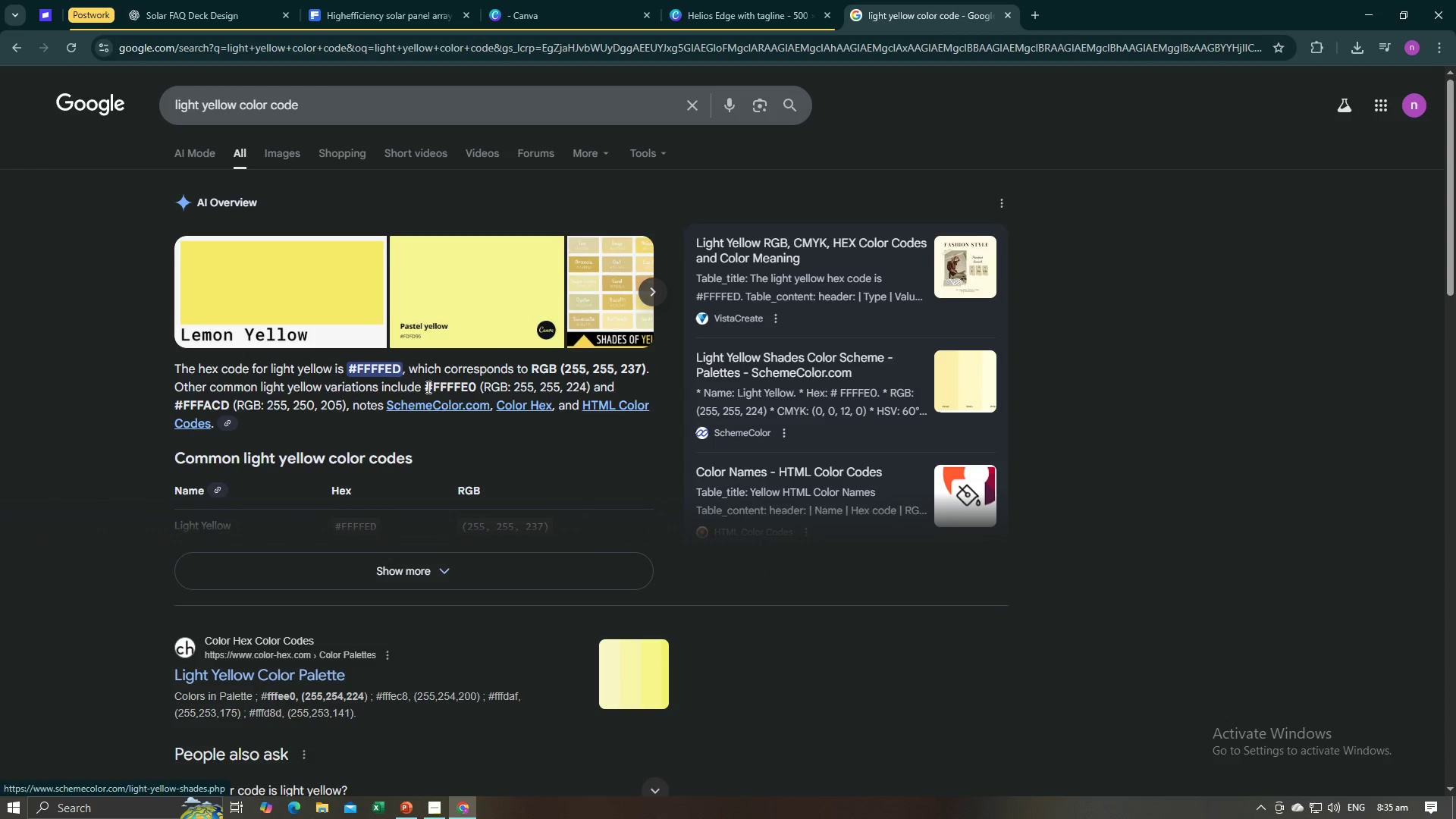 
wait(5.74)
 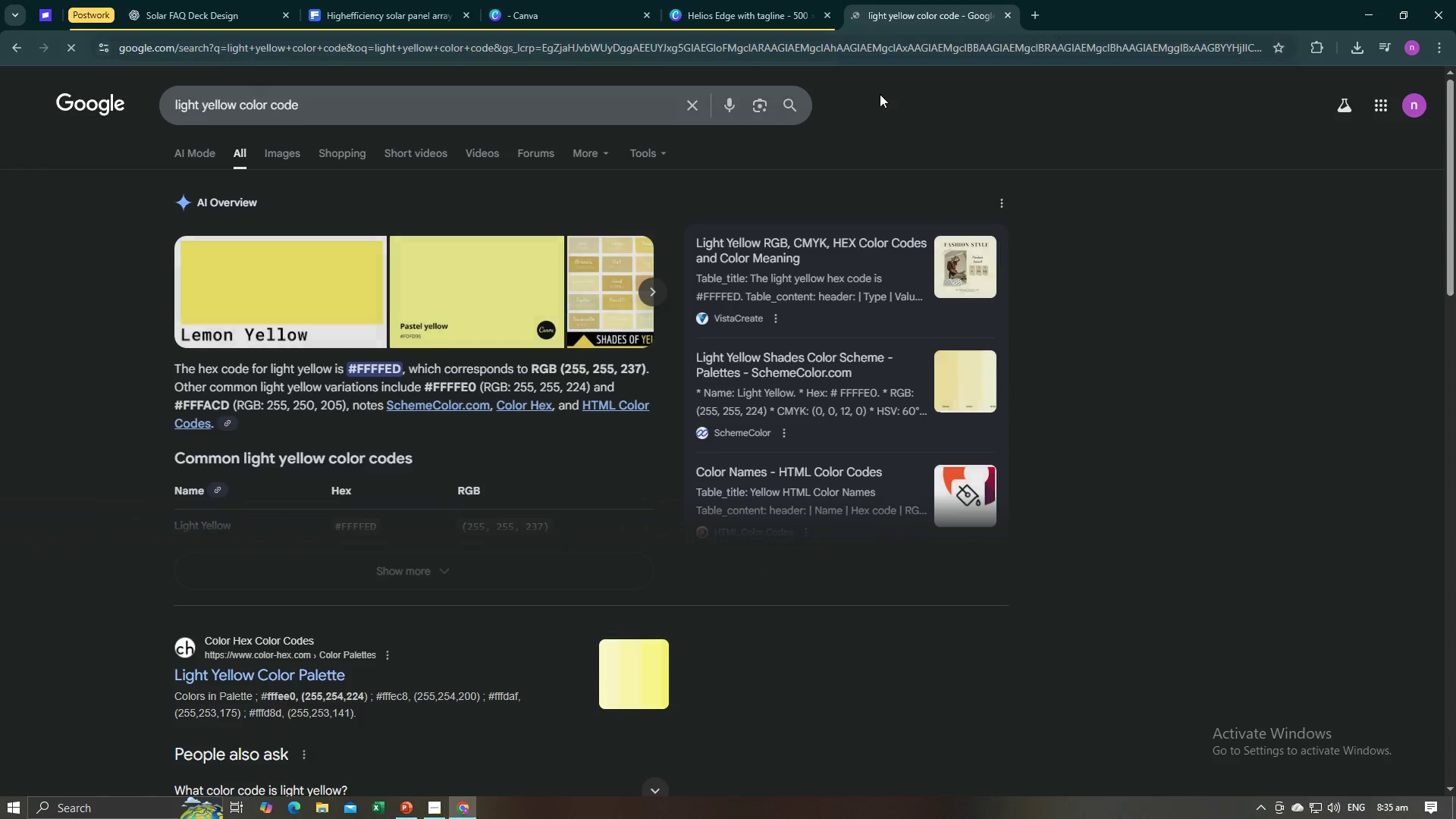 
left_click_drag(start_coordinate=[424, 388], to_coordinate=[474, 389])
 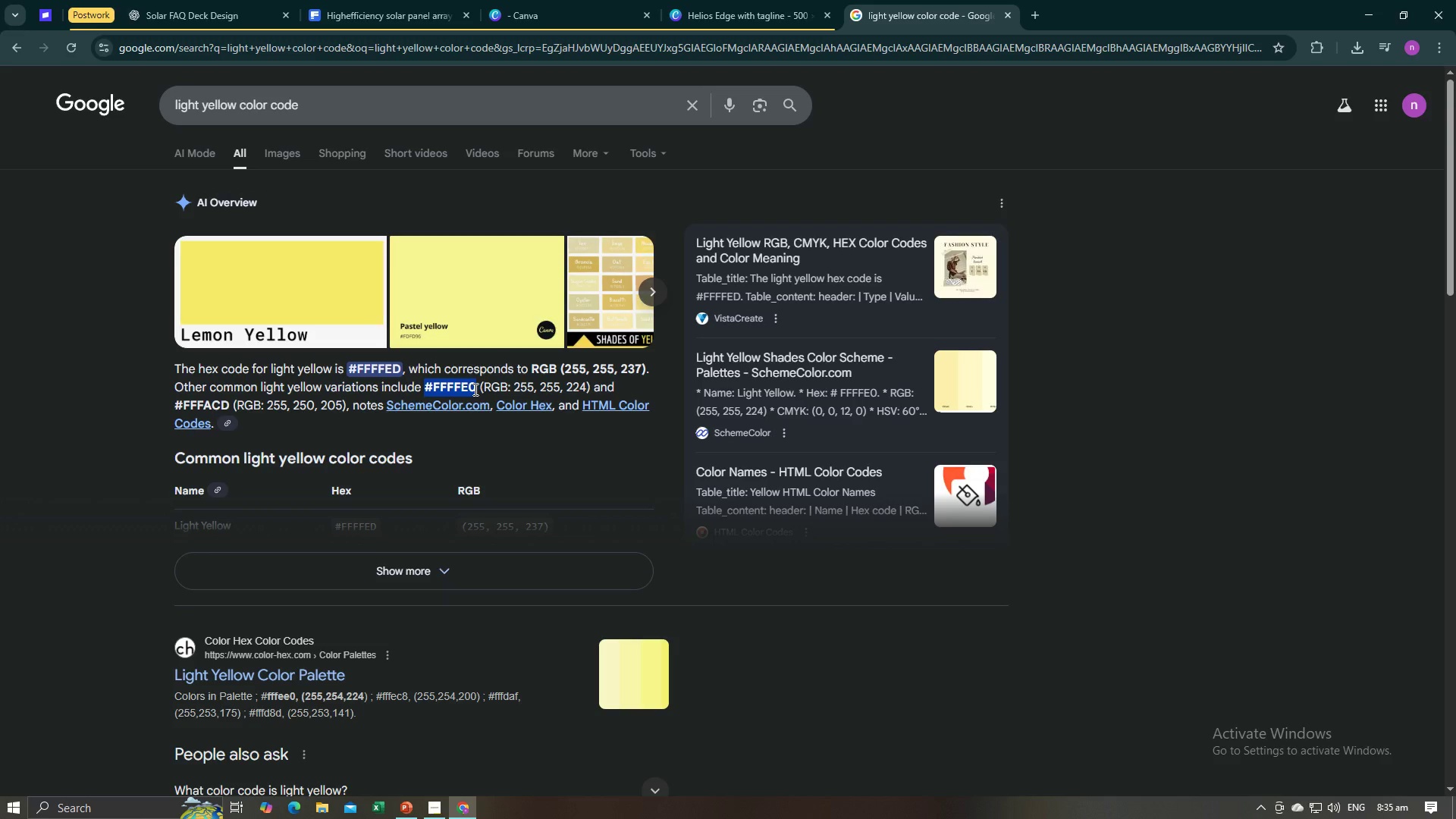 
key(Control+C)
 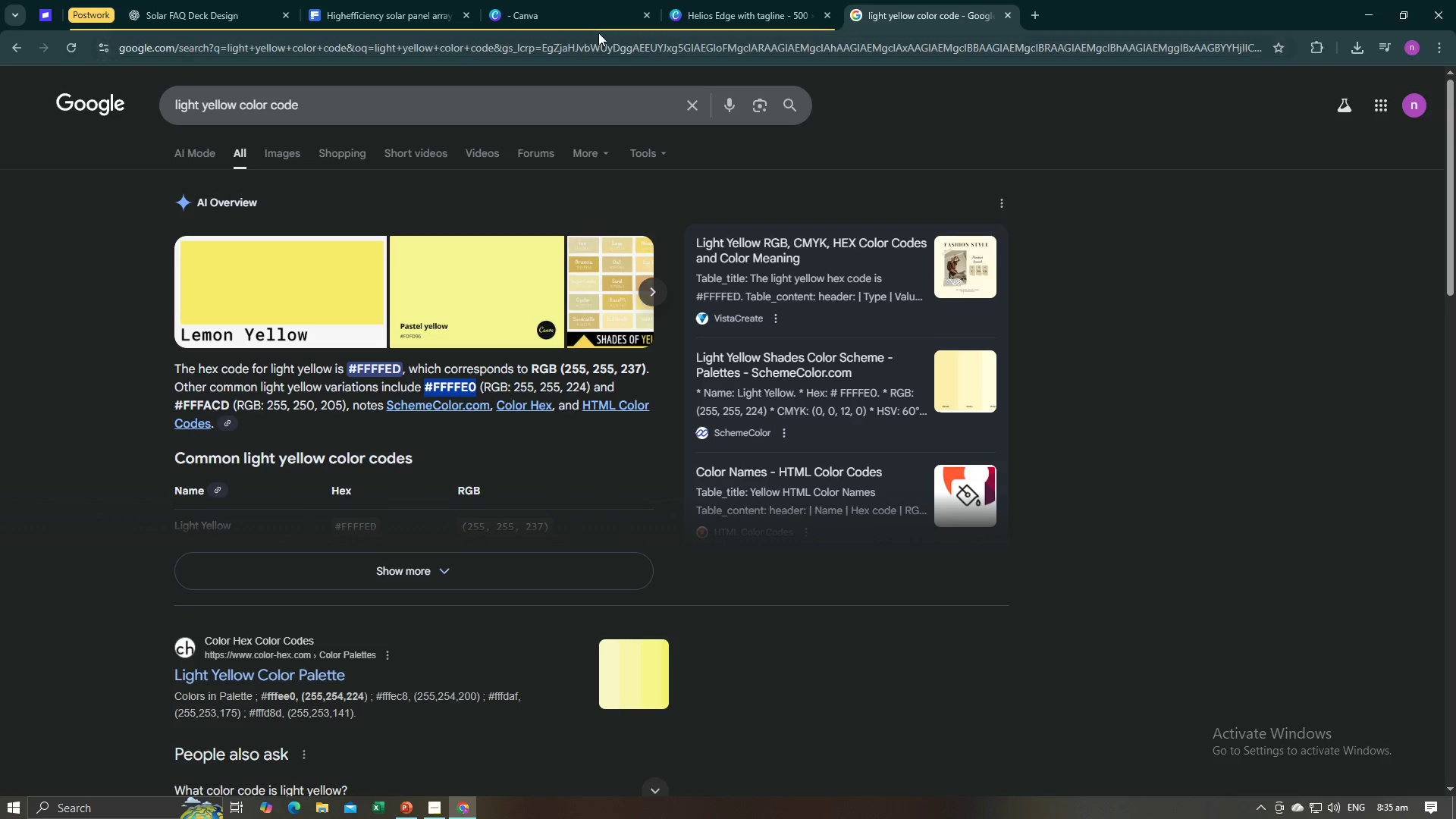 
key(Alt+AltLeft)
 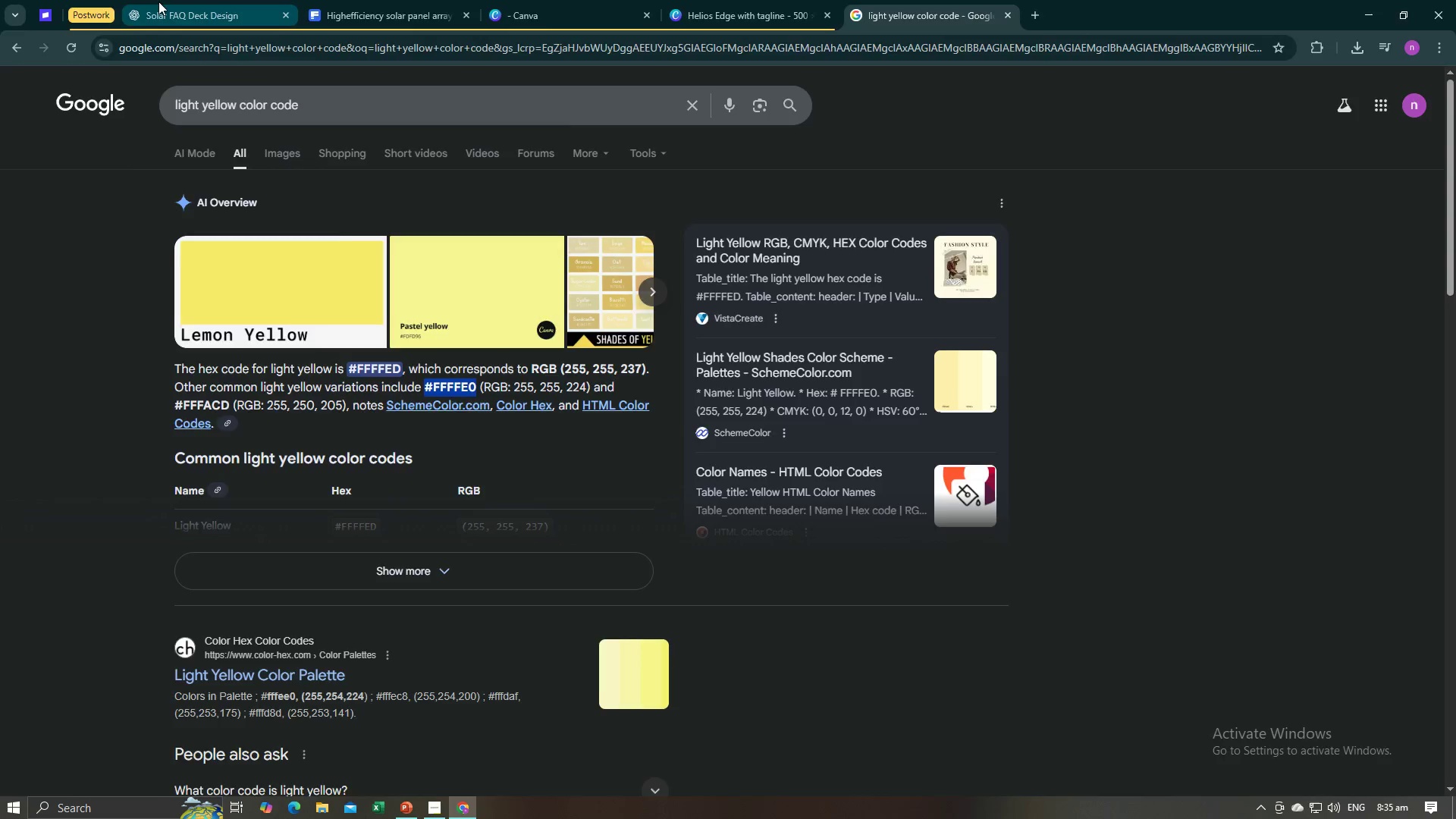 
key(Alt+Tab)
 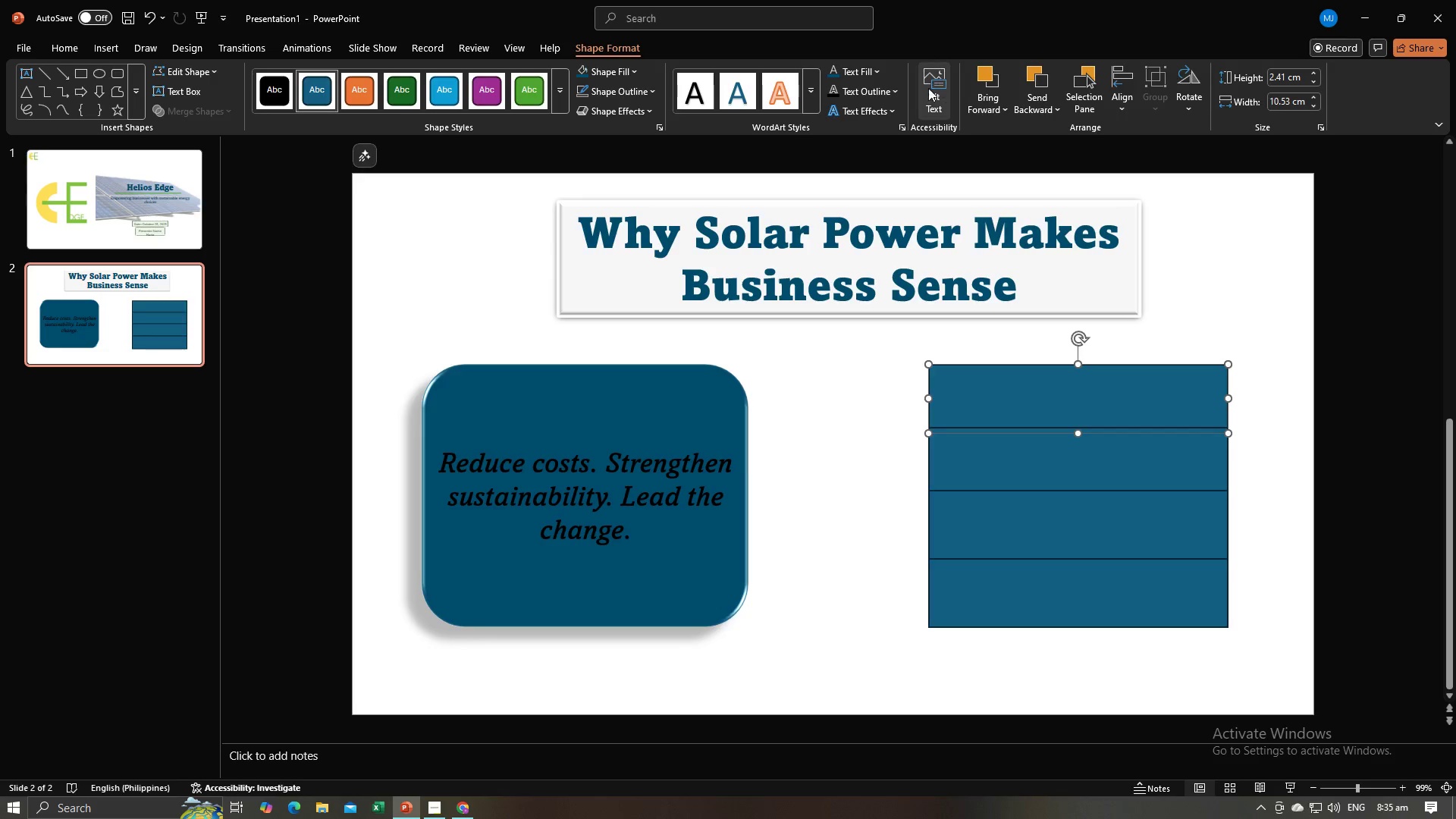 
left_click([623, 71])
 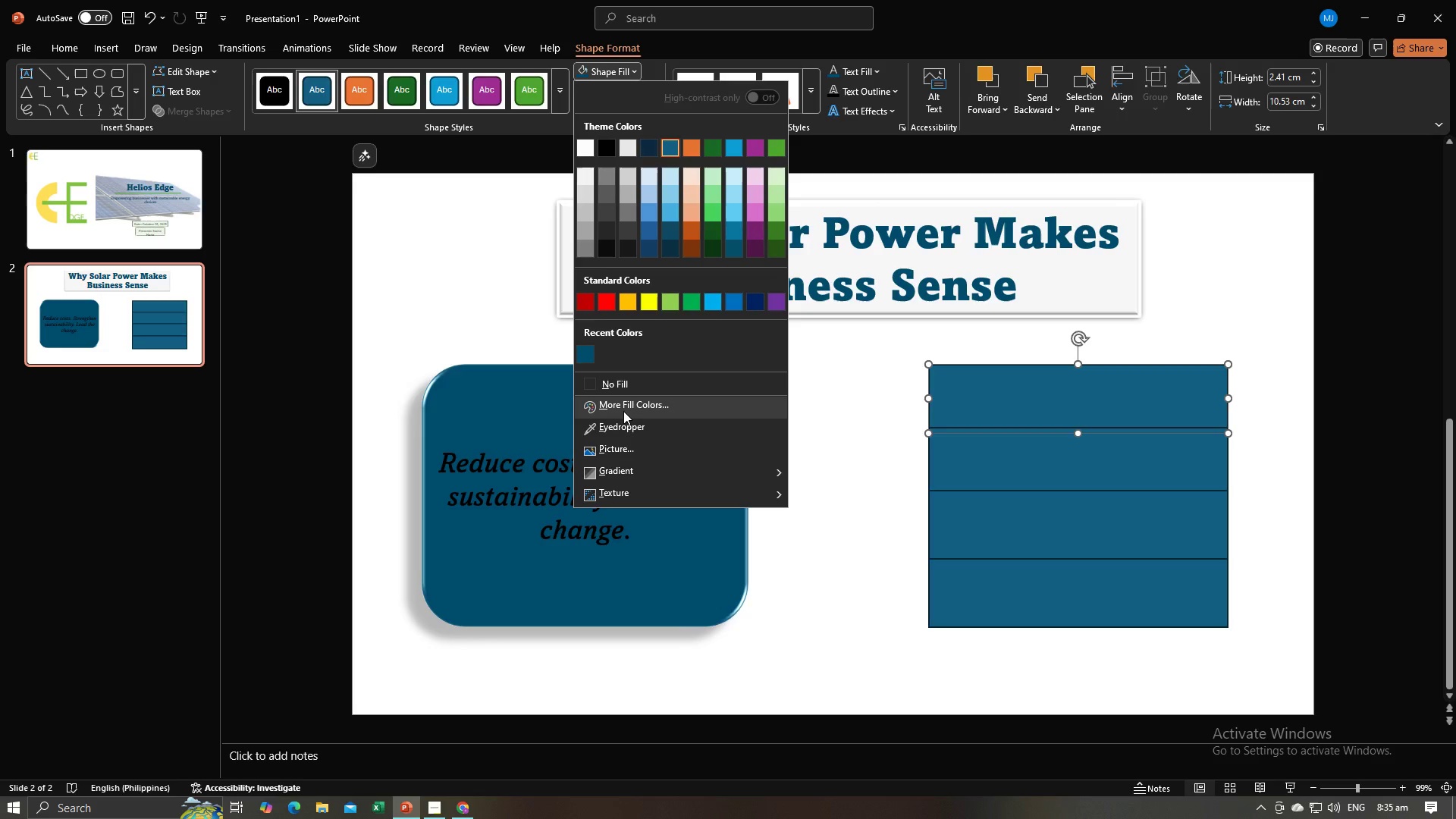 
left_click([623, 411])
 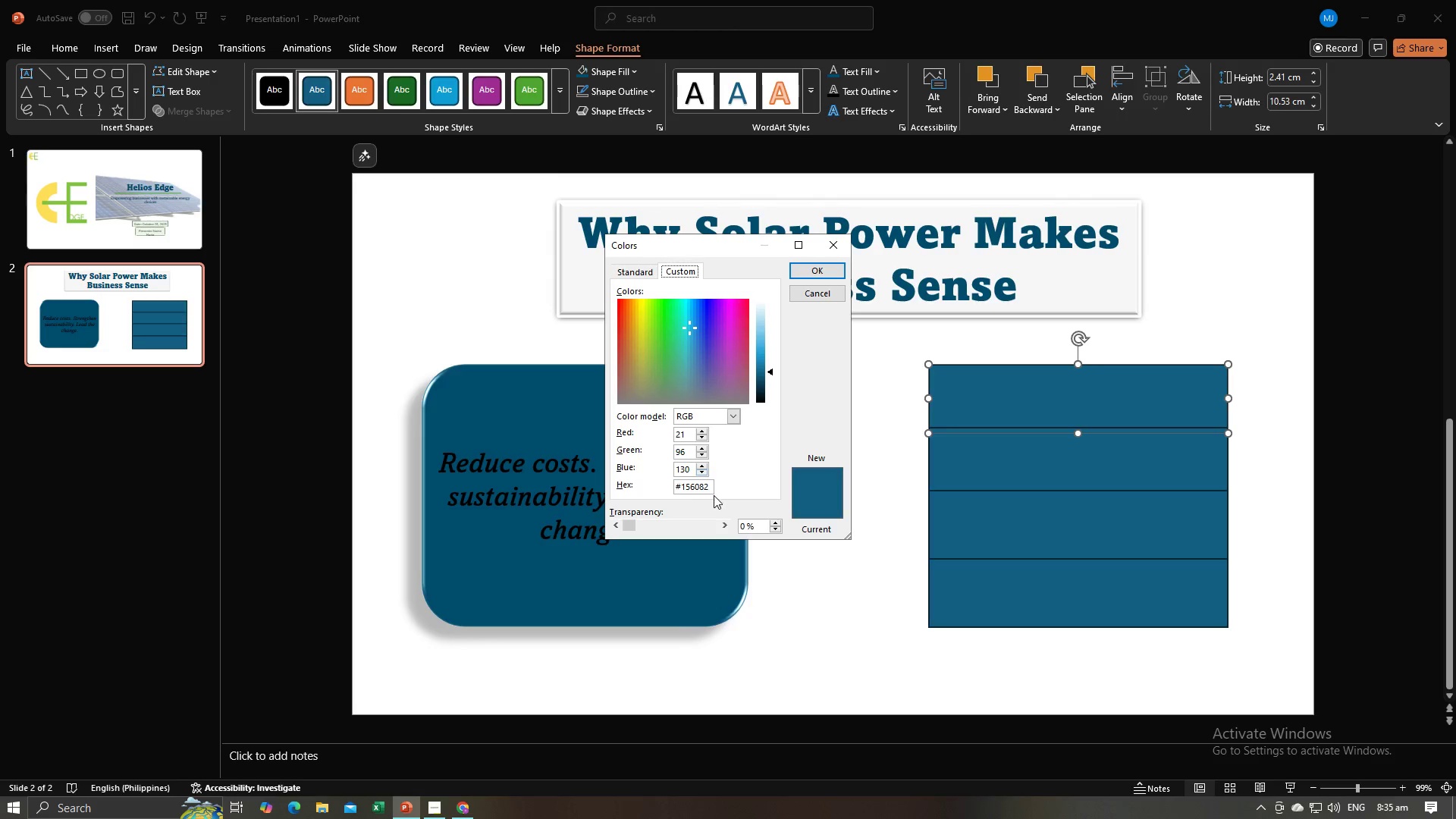 
left_click([698, 486])
 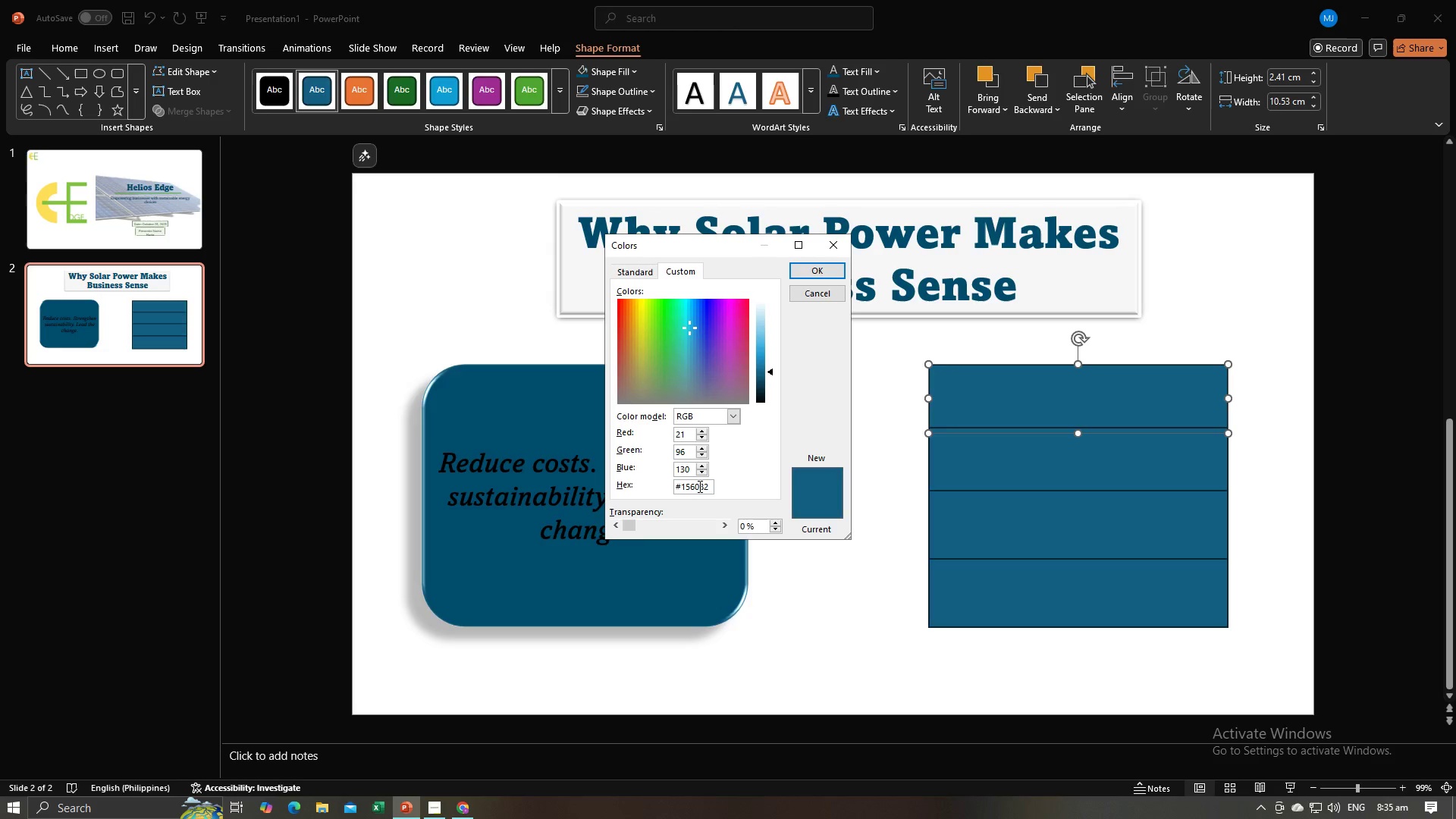 
key(Control+A)
 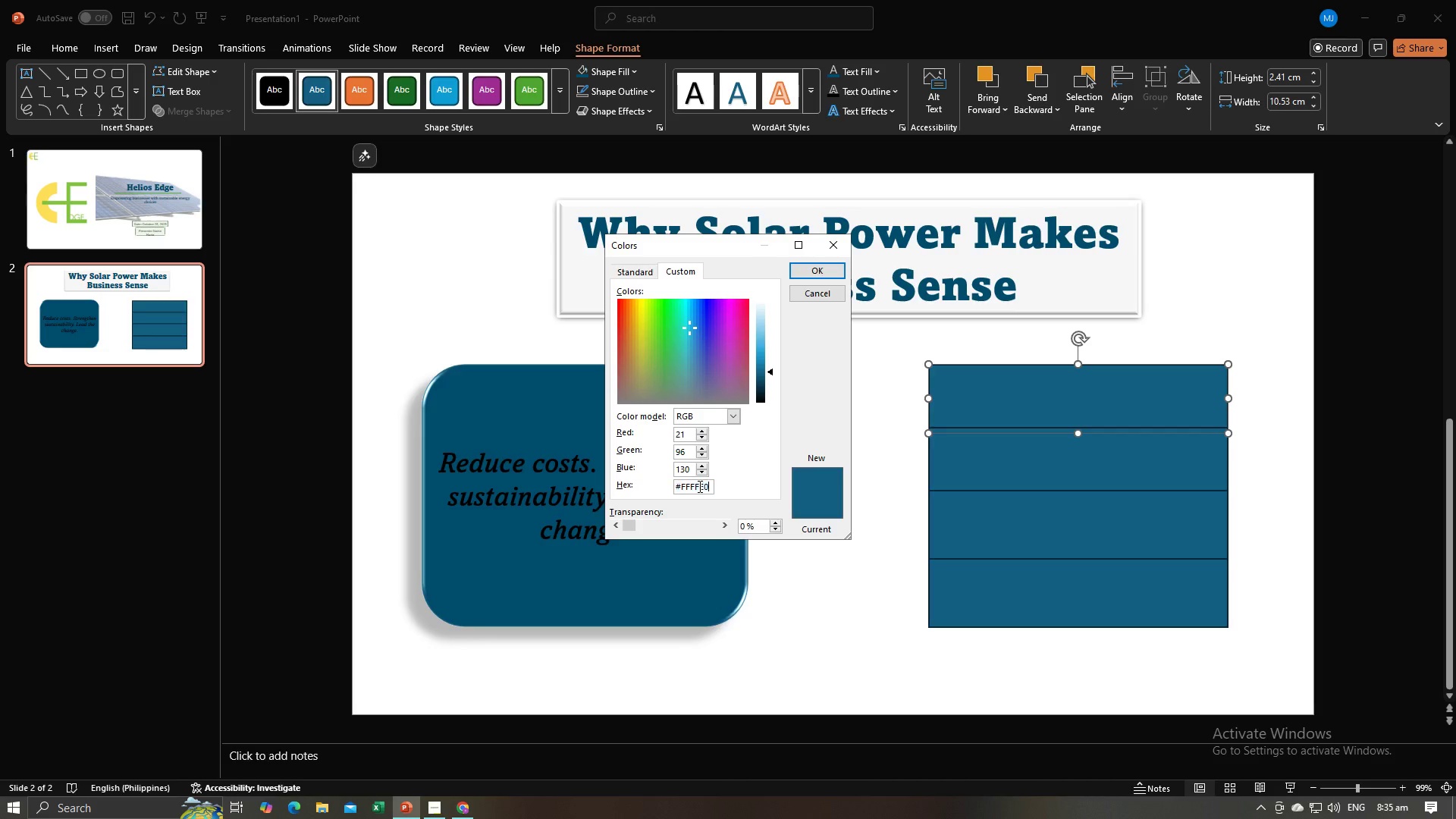 
key(Control+V)
 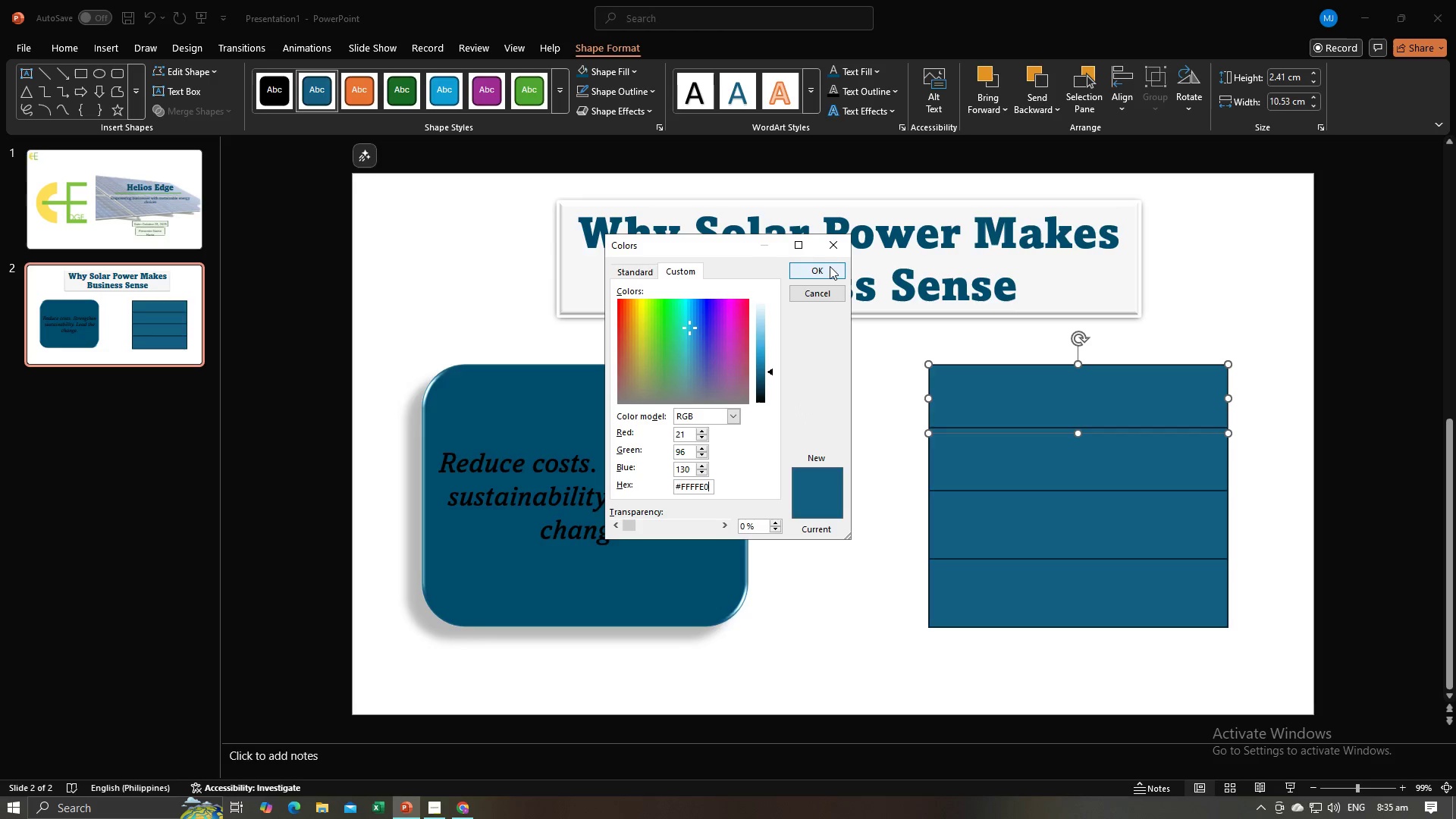 
left_click([830, 275])
 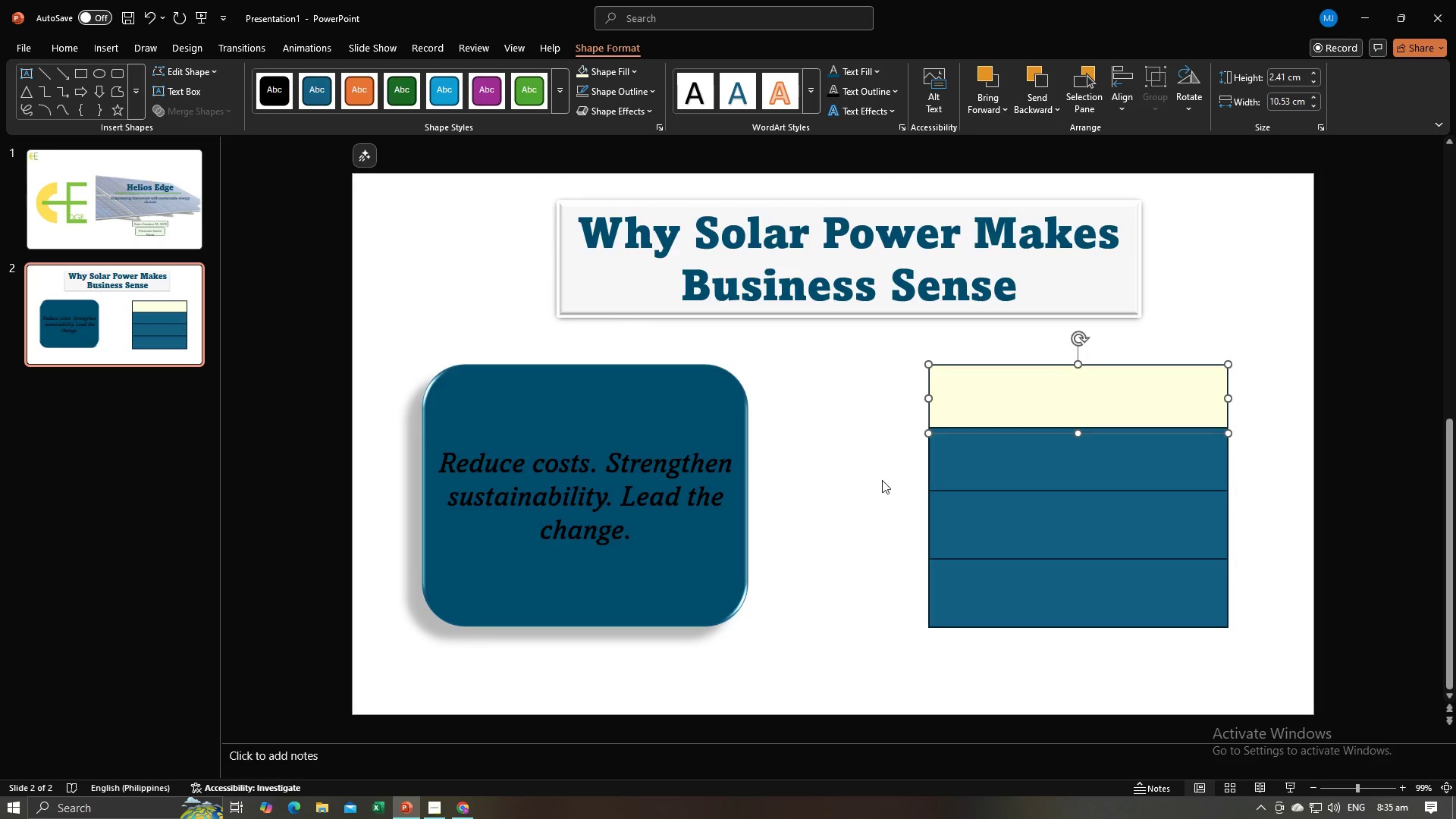 
left_click([882, 480])
 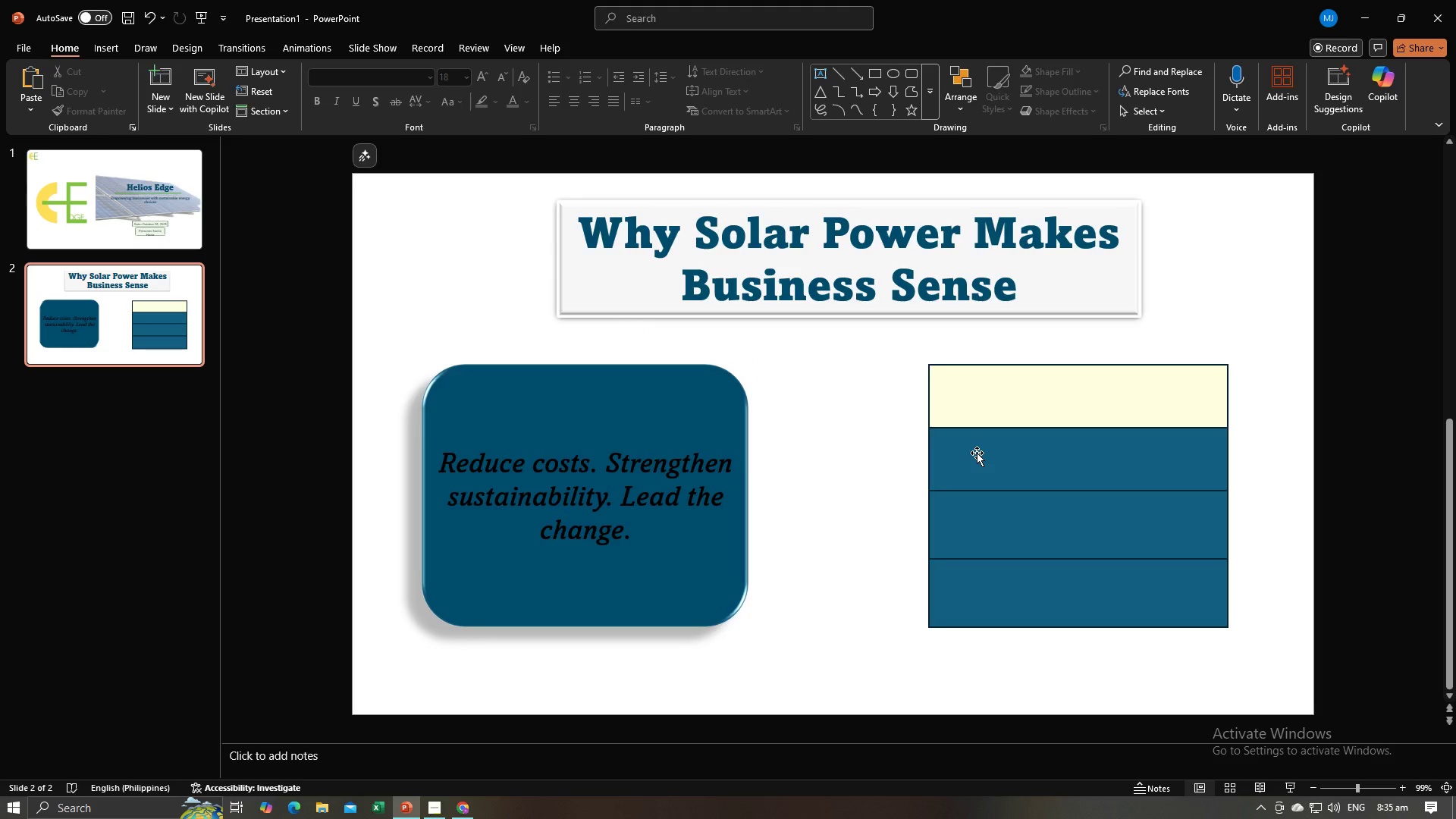 
key(Alt+AltLeft)
 